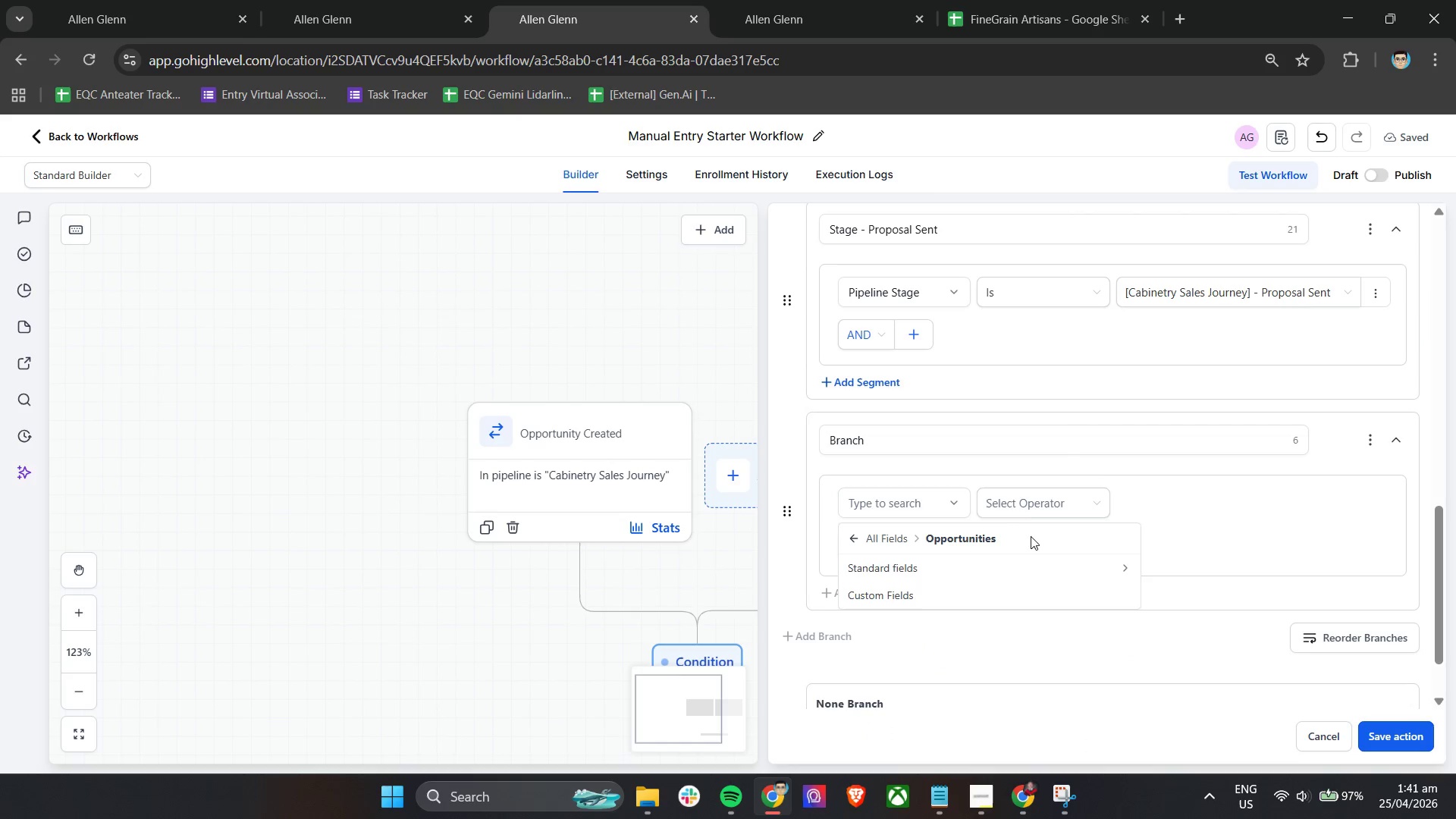 
left_click([1017, 500])
 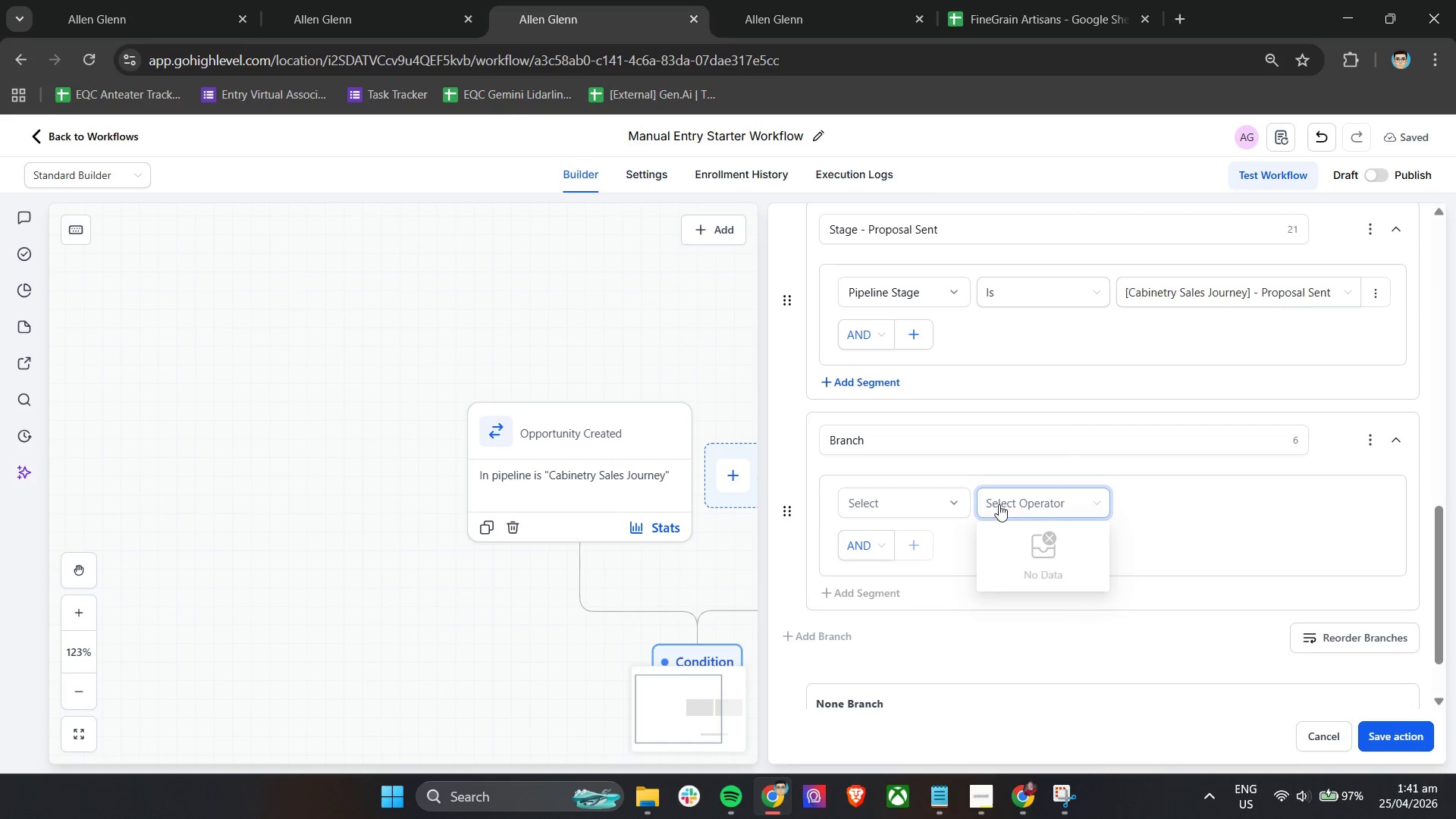 
left_click([910, 500])
 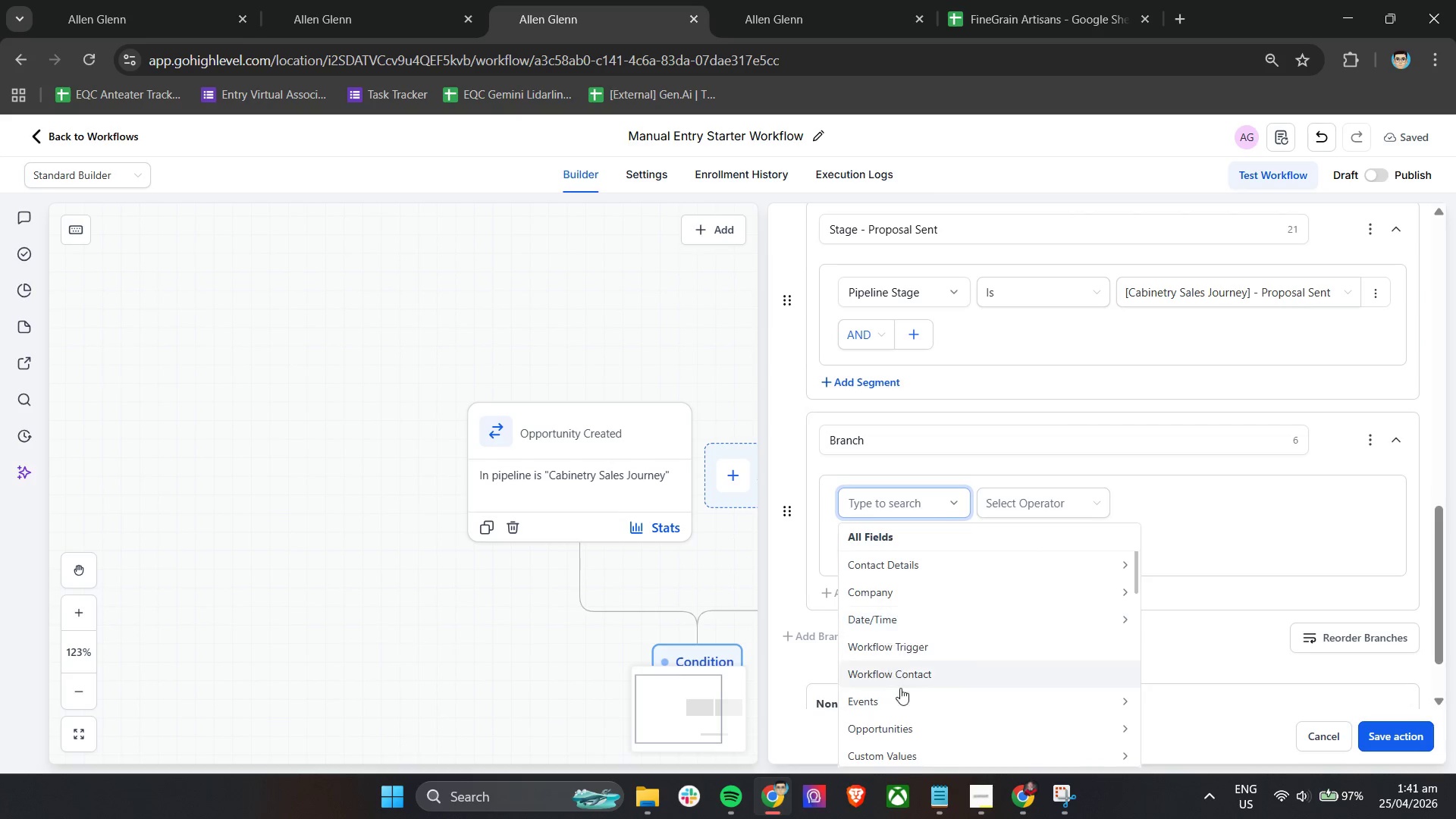 
left_click([908, 721])
 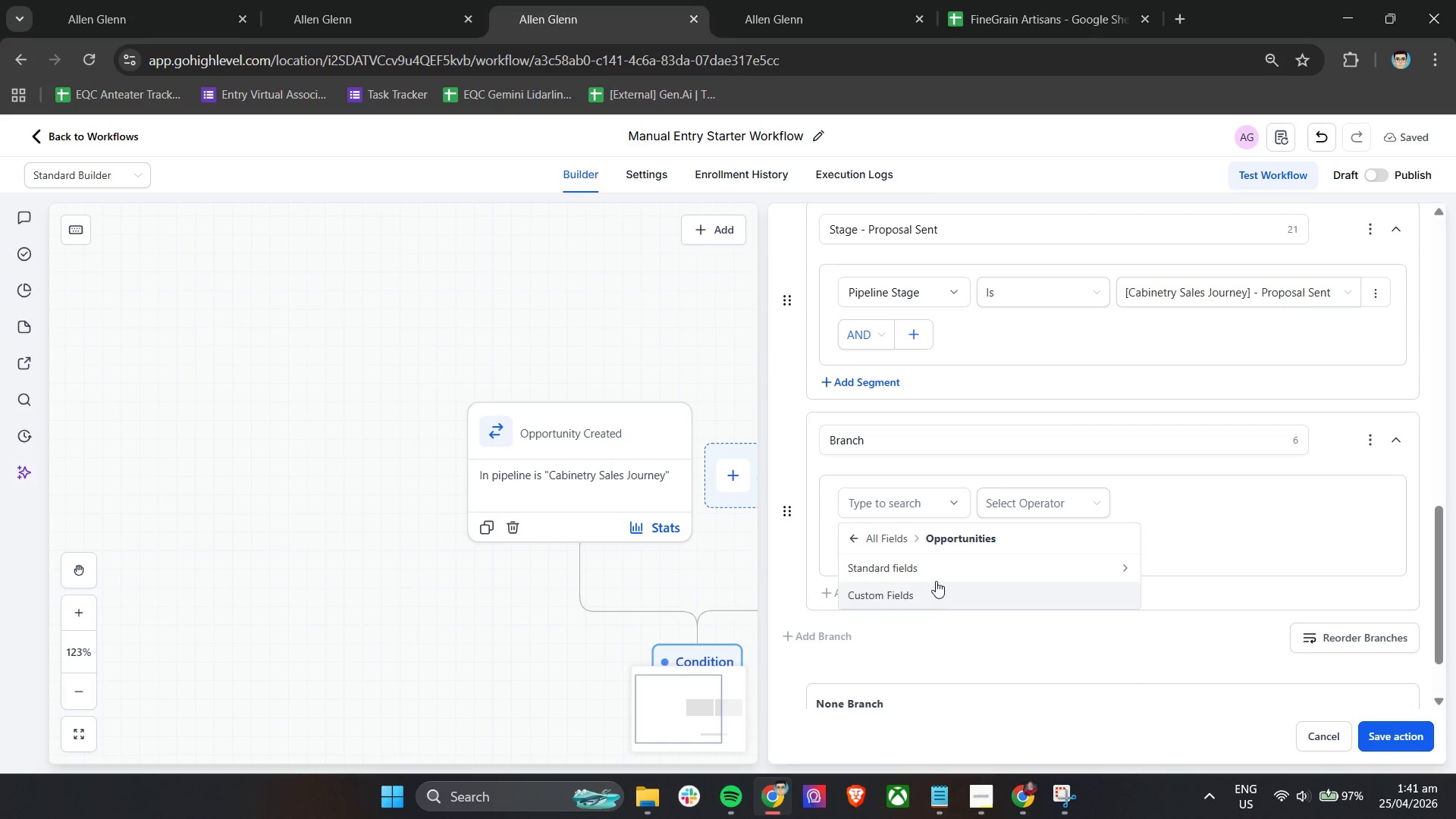 
left_click([938, 572])
 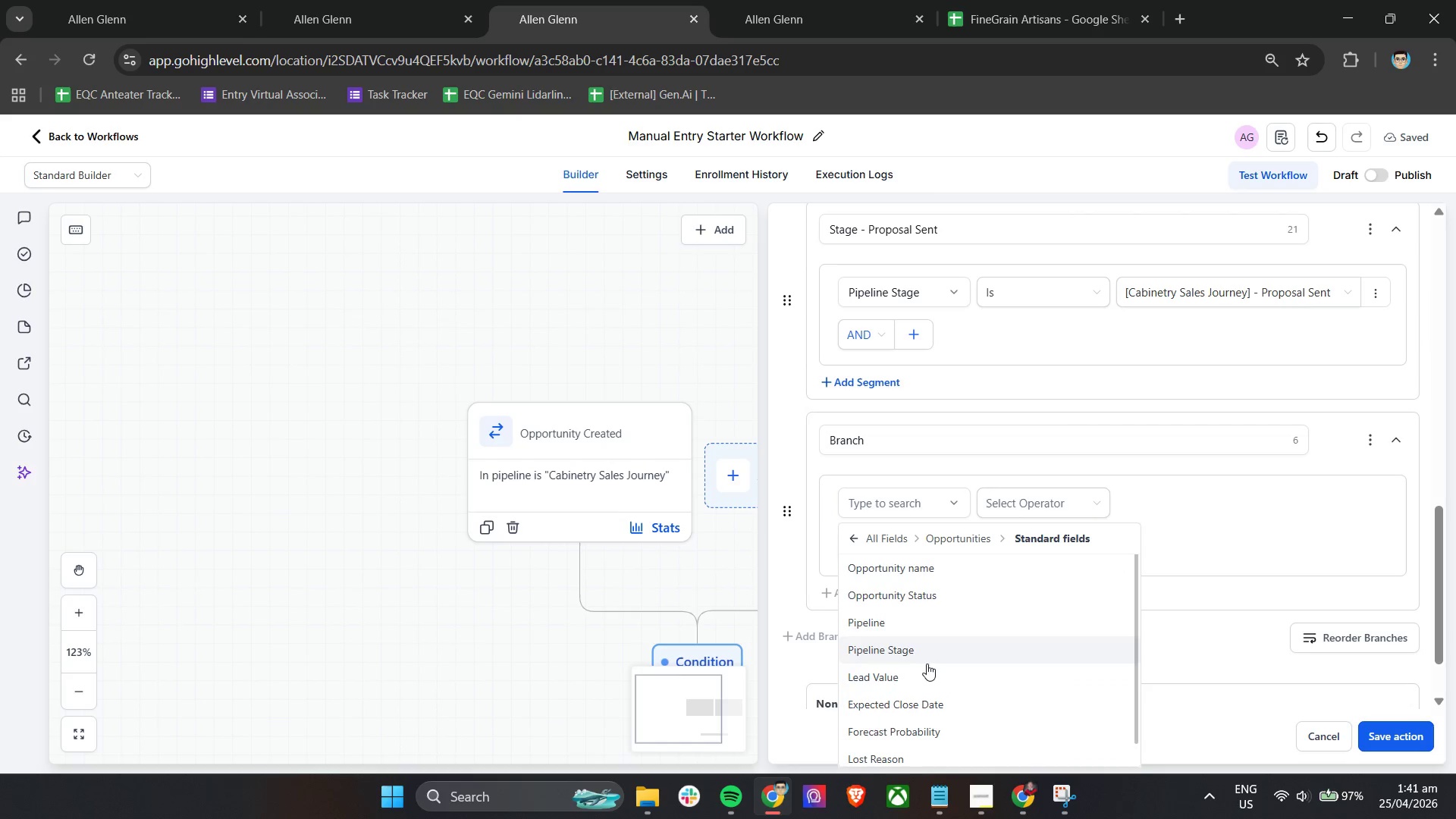 
scroll: coordinate [932, 664], scroll_direction: down, amount: 2.0
 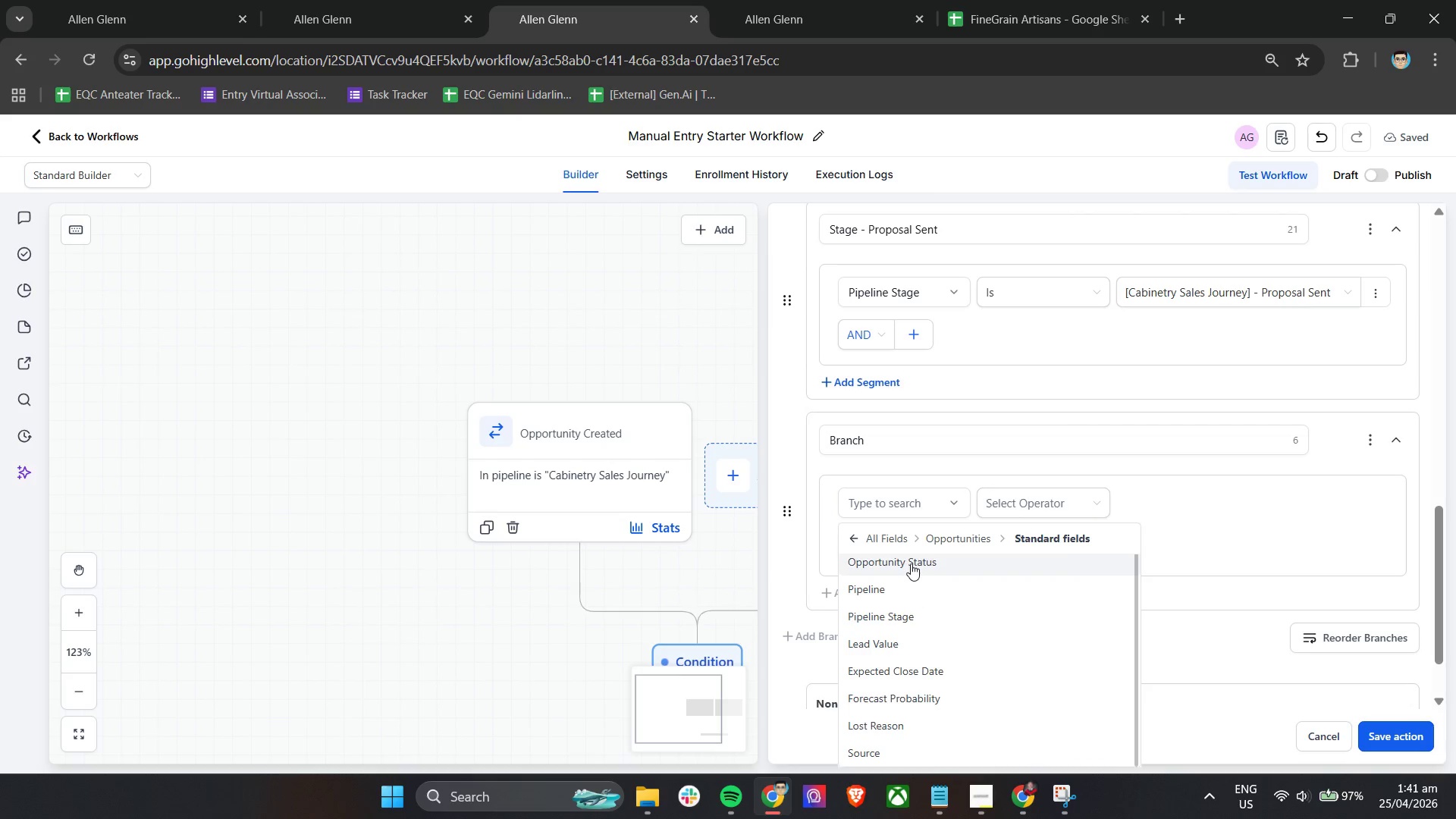 
left_click([902, 613])
 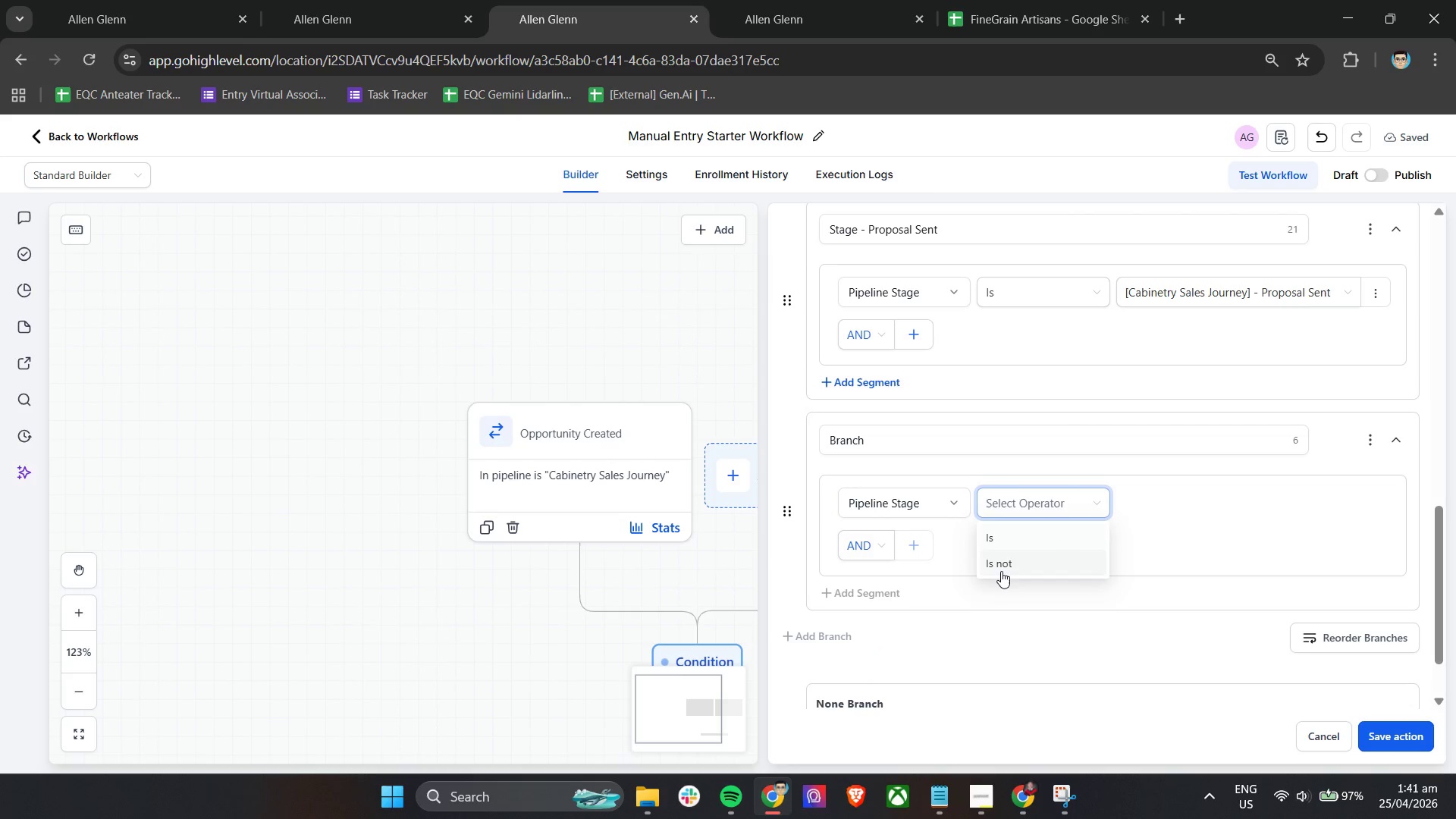 
left_click([1004, 537])
 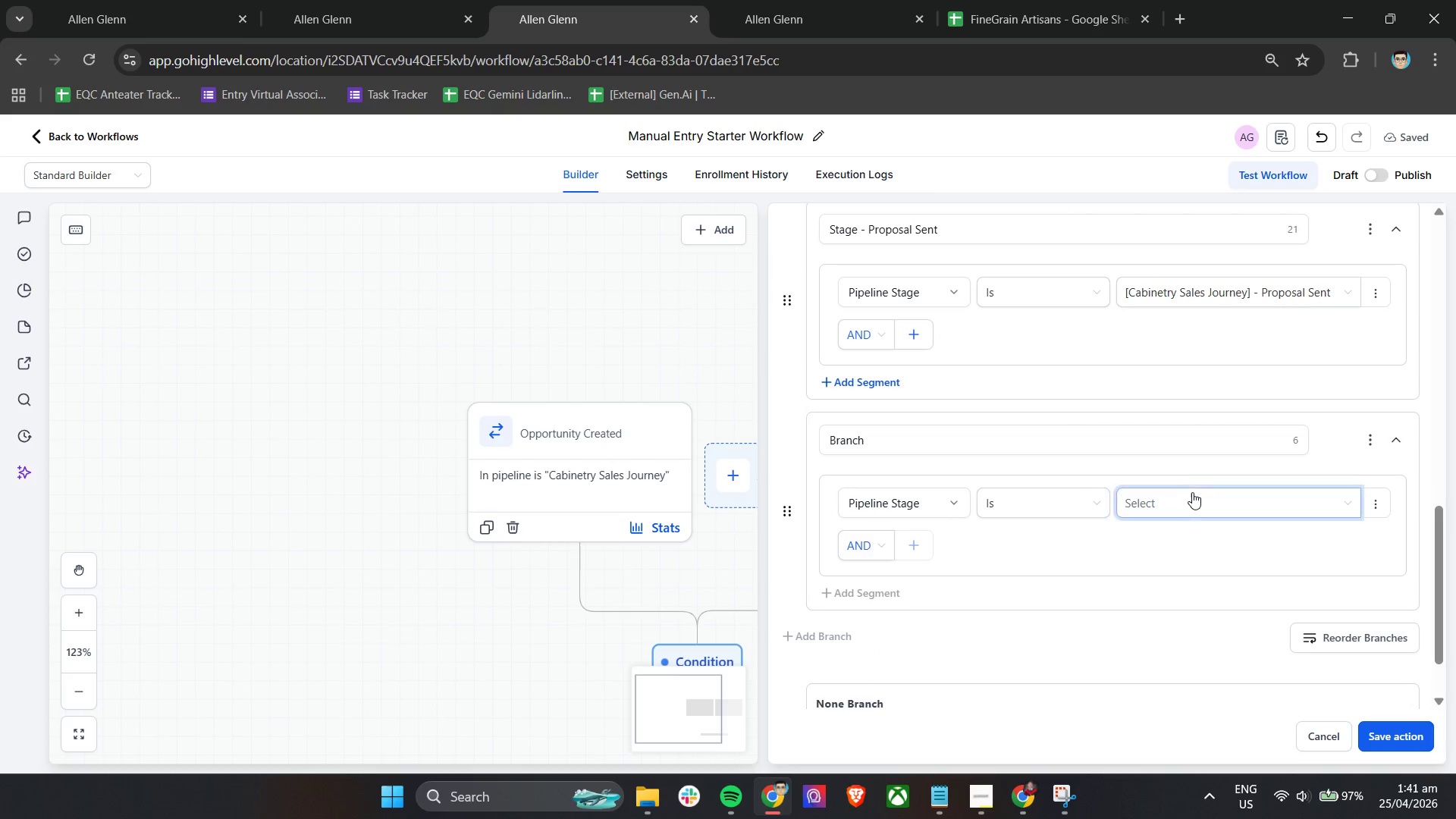 
left_click([1192, 499])
 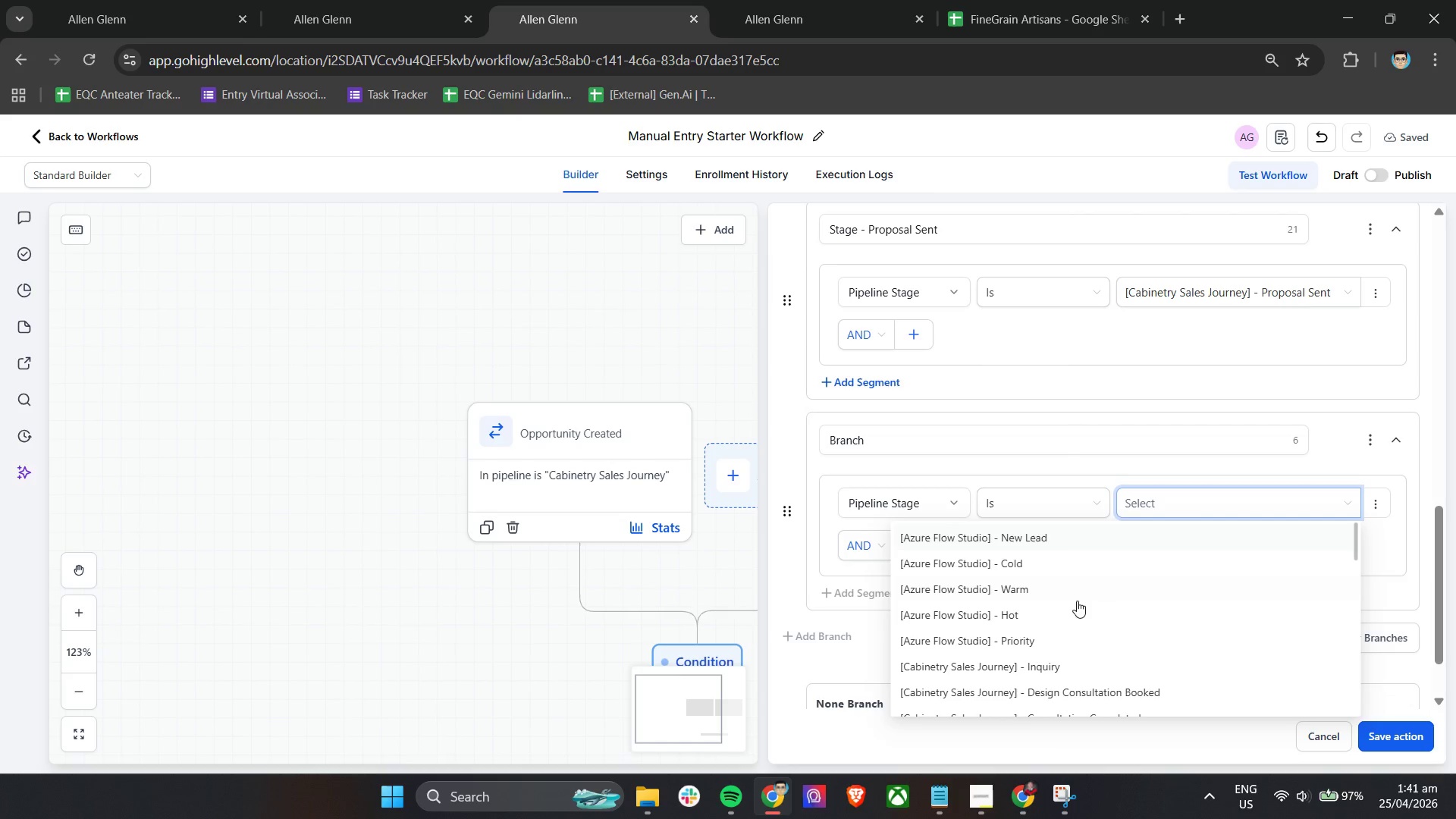 
scroll: coordinate [1072, 623], scroll_direction: down, amount: 2.0
 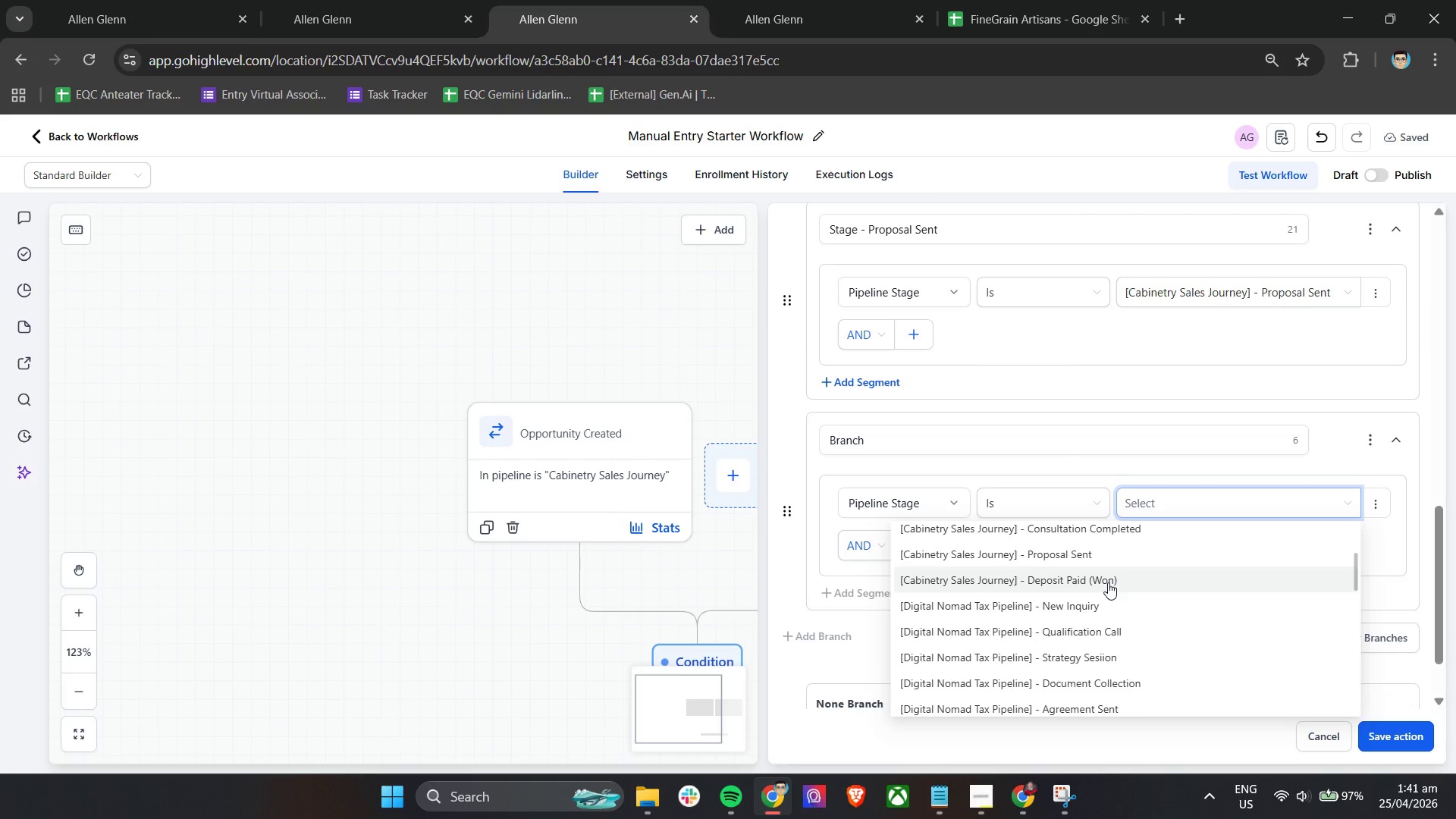 
left_click([1108, 582])
 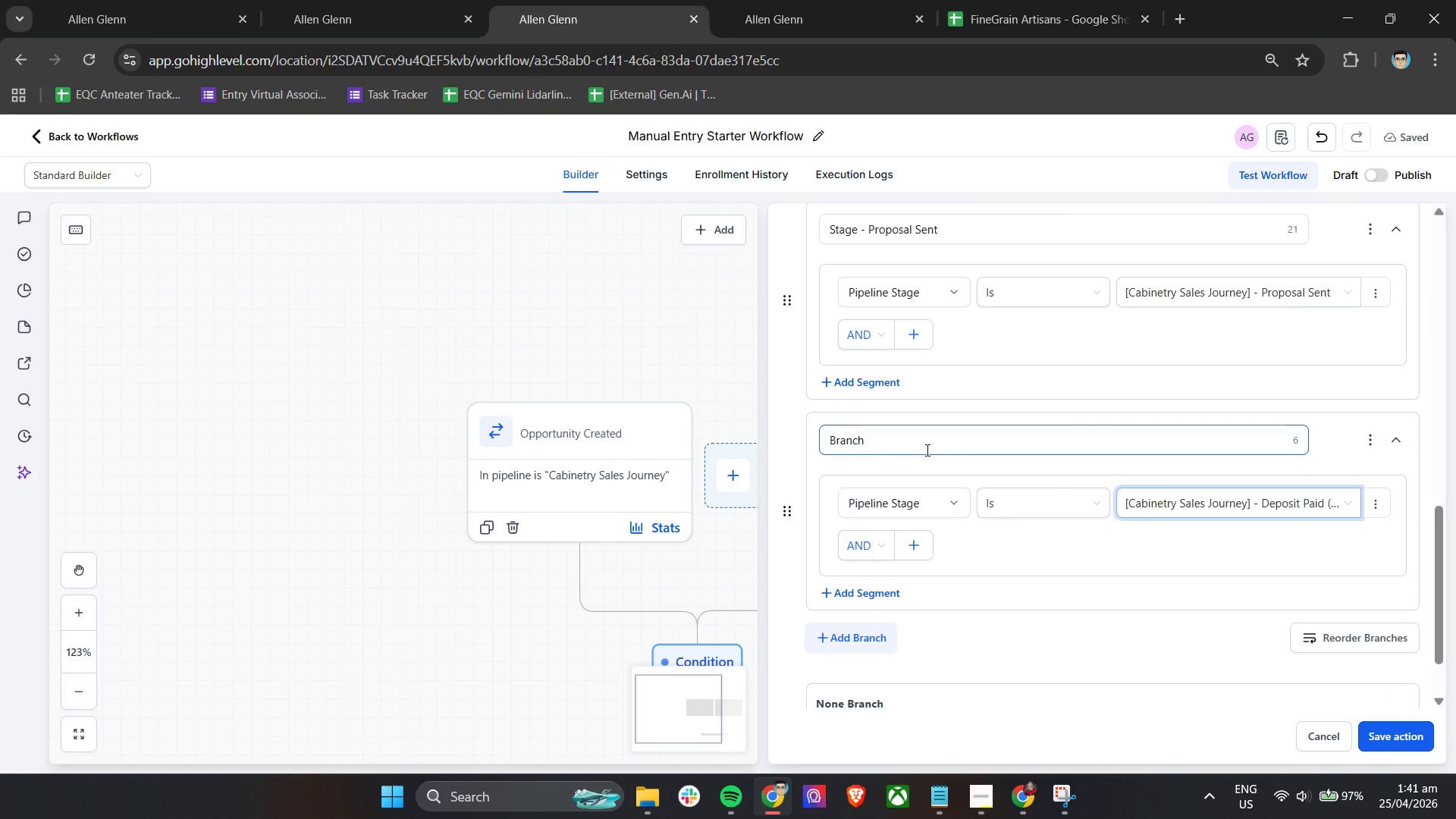 
double_click([921, 447])
 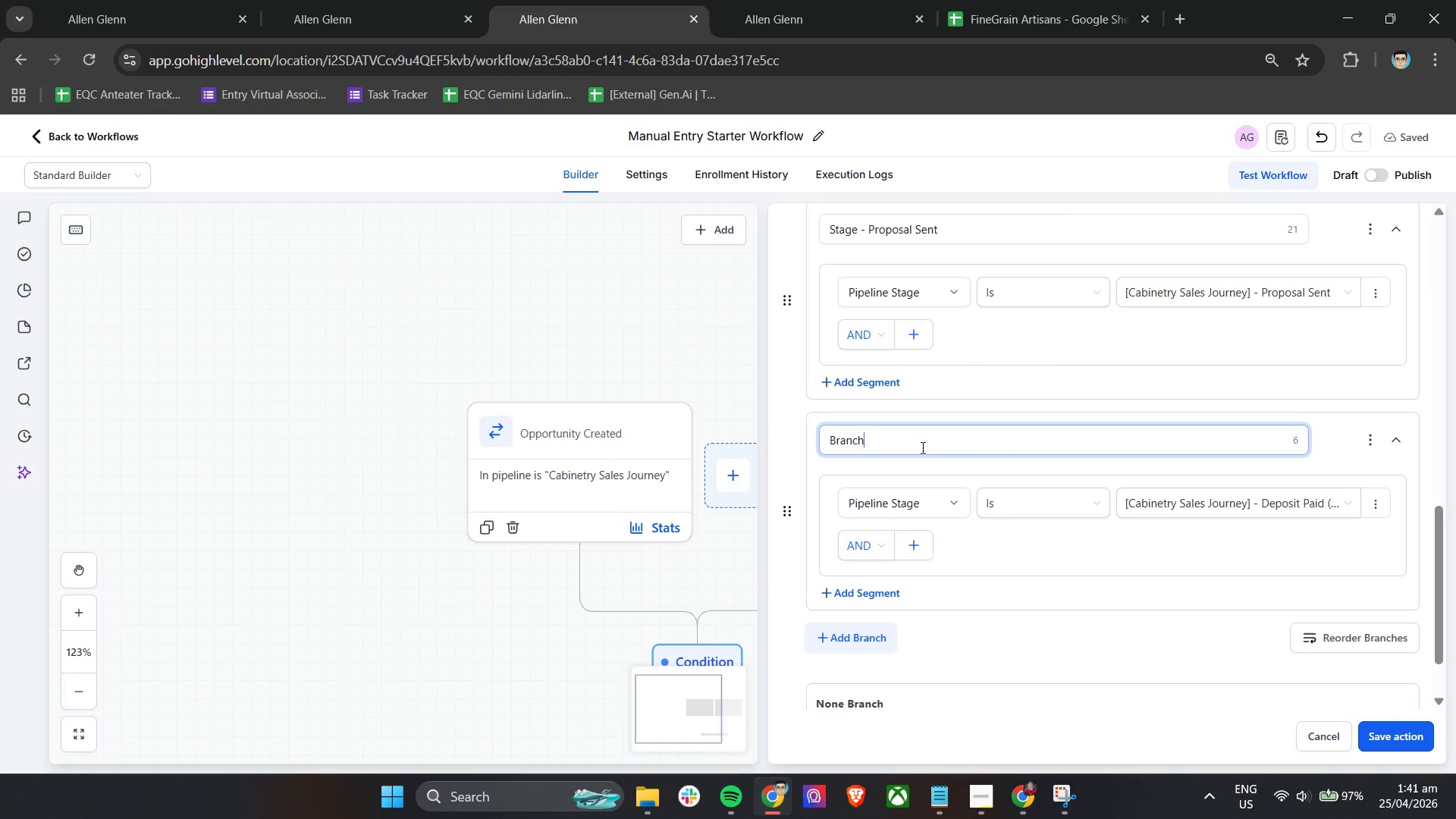 
triple_click([921, 447])
 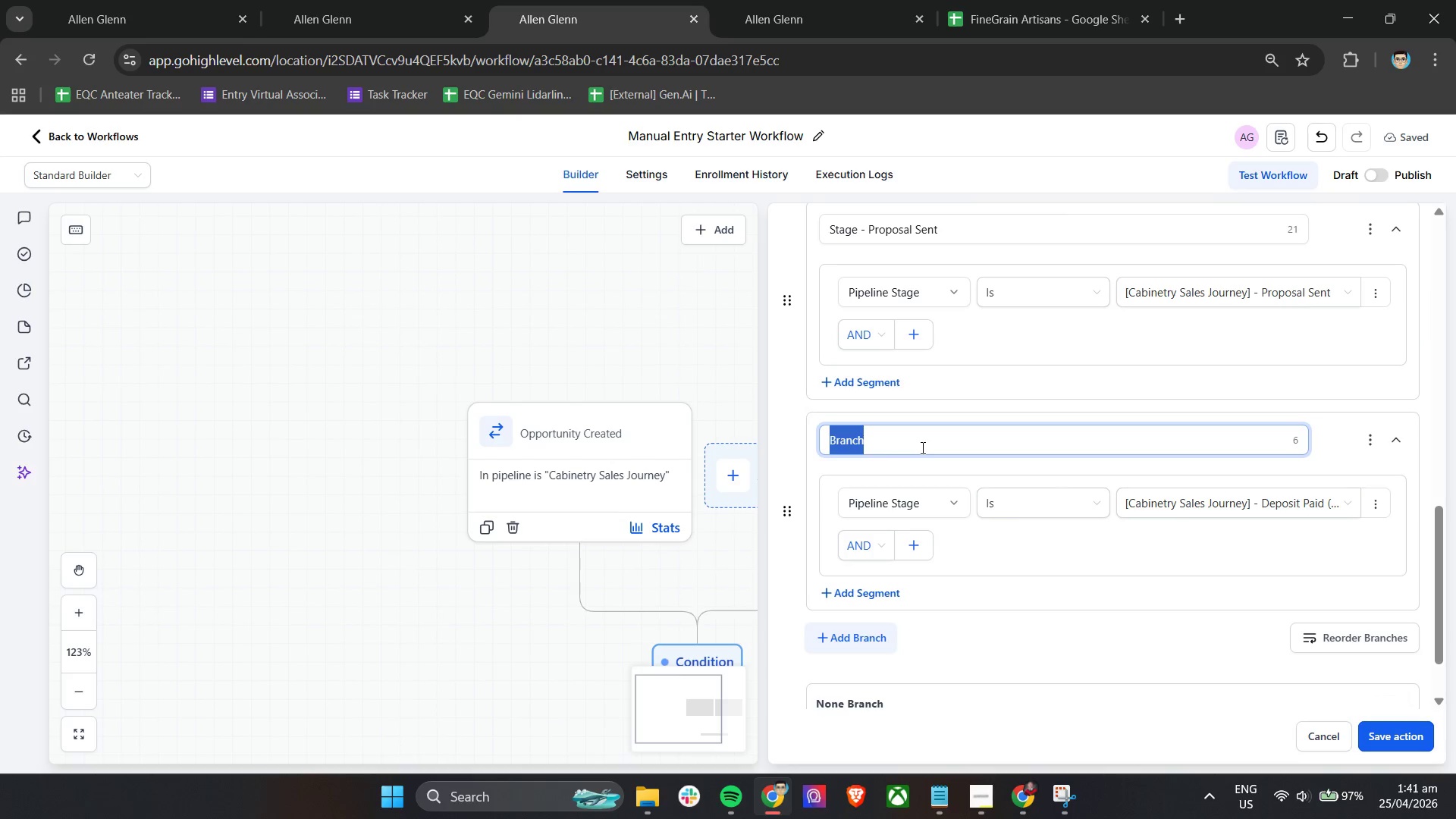 
type(Stage - Deposit Paid (Won_)
key(Backspace)
type())
 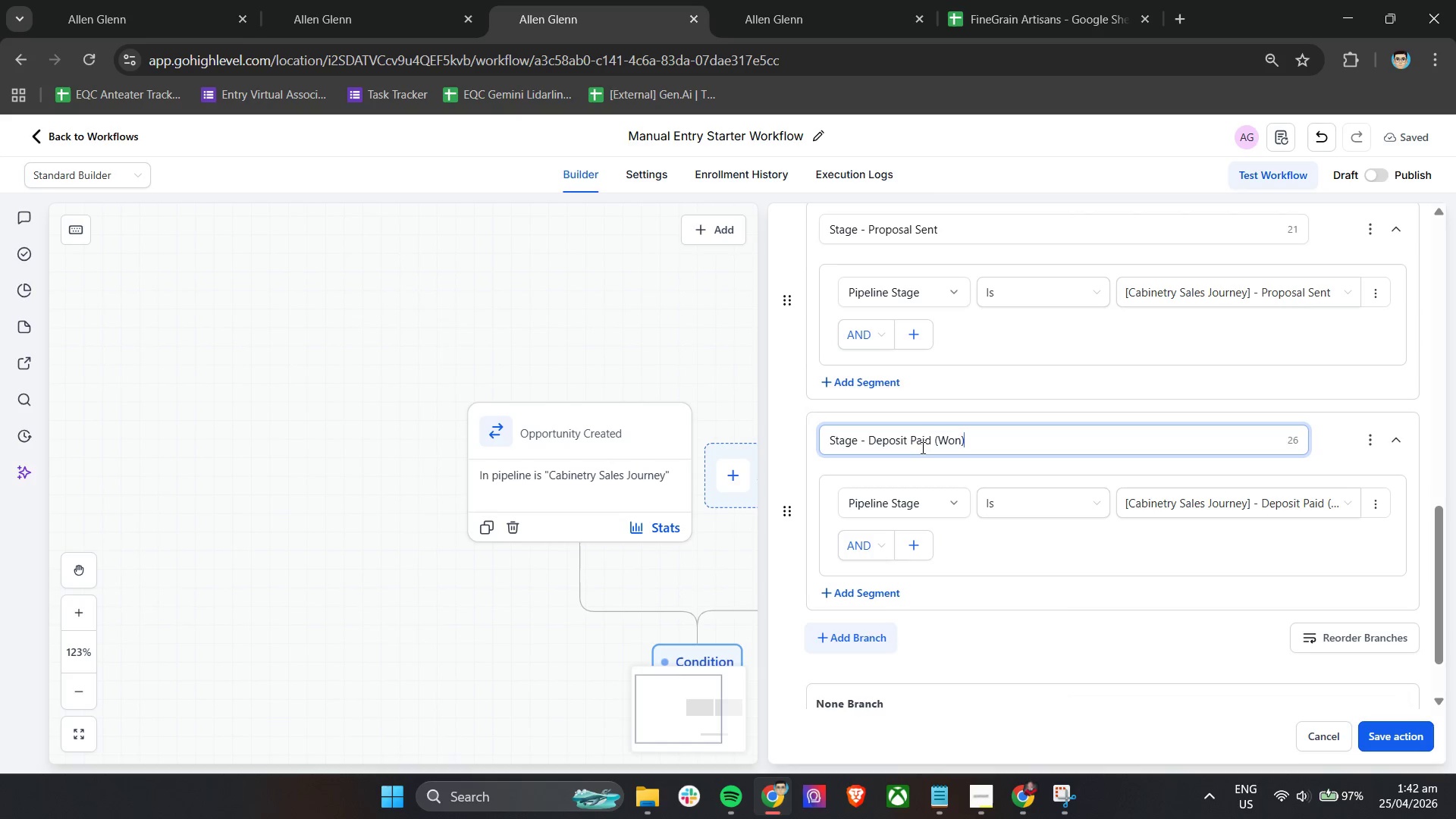 
scroll: coordinate [1240, 569], scroll_direction: down, amount: 3.0
 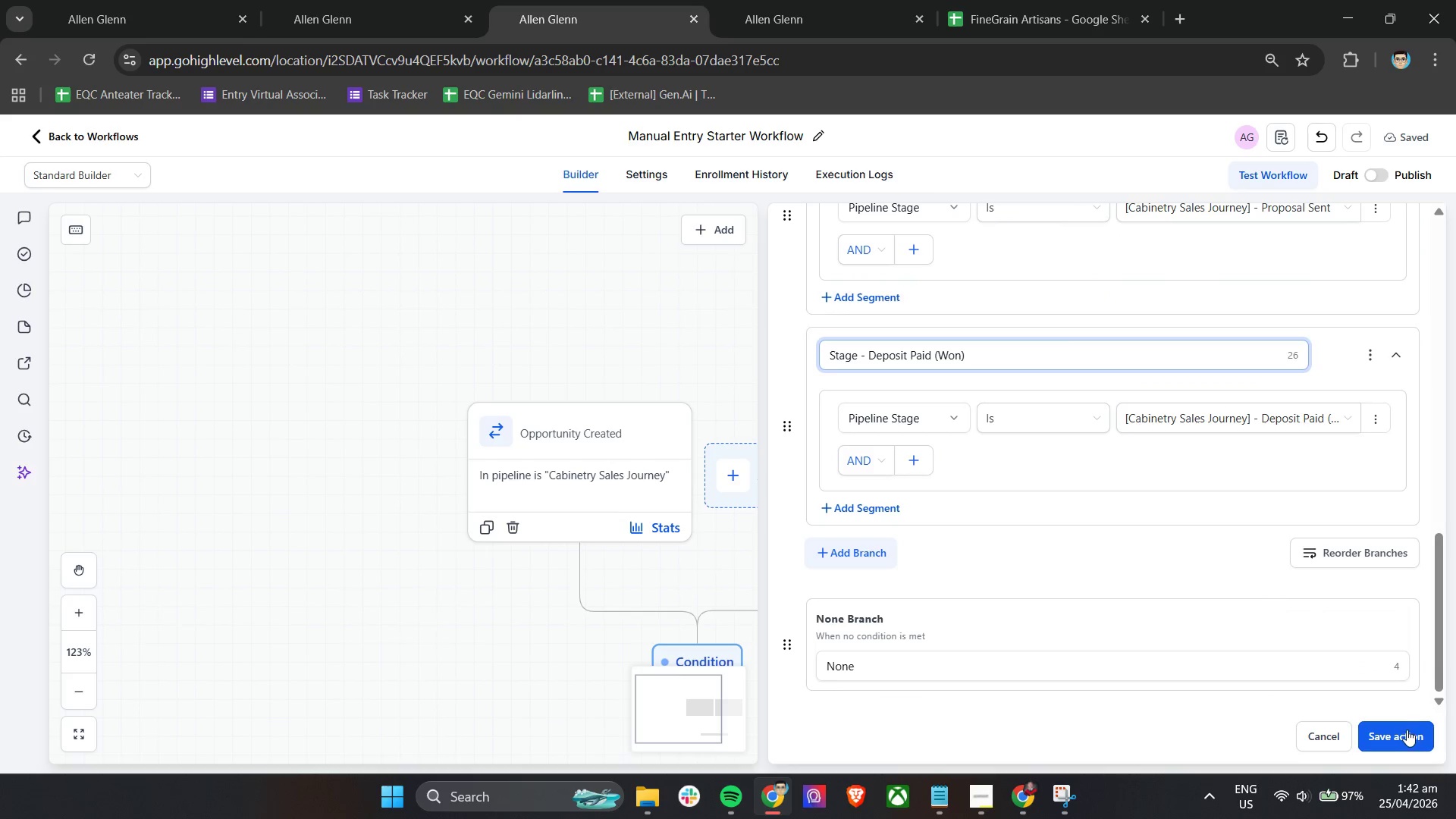 
left_click([1405, 735])
 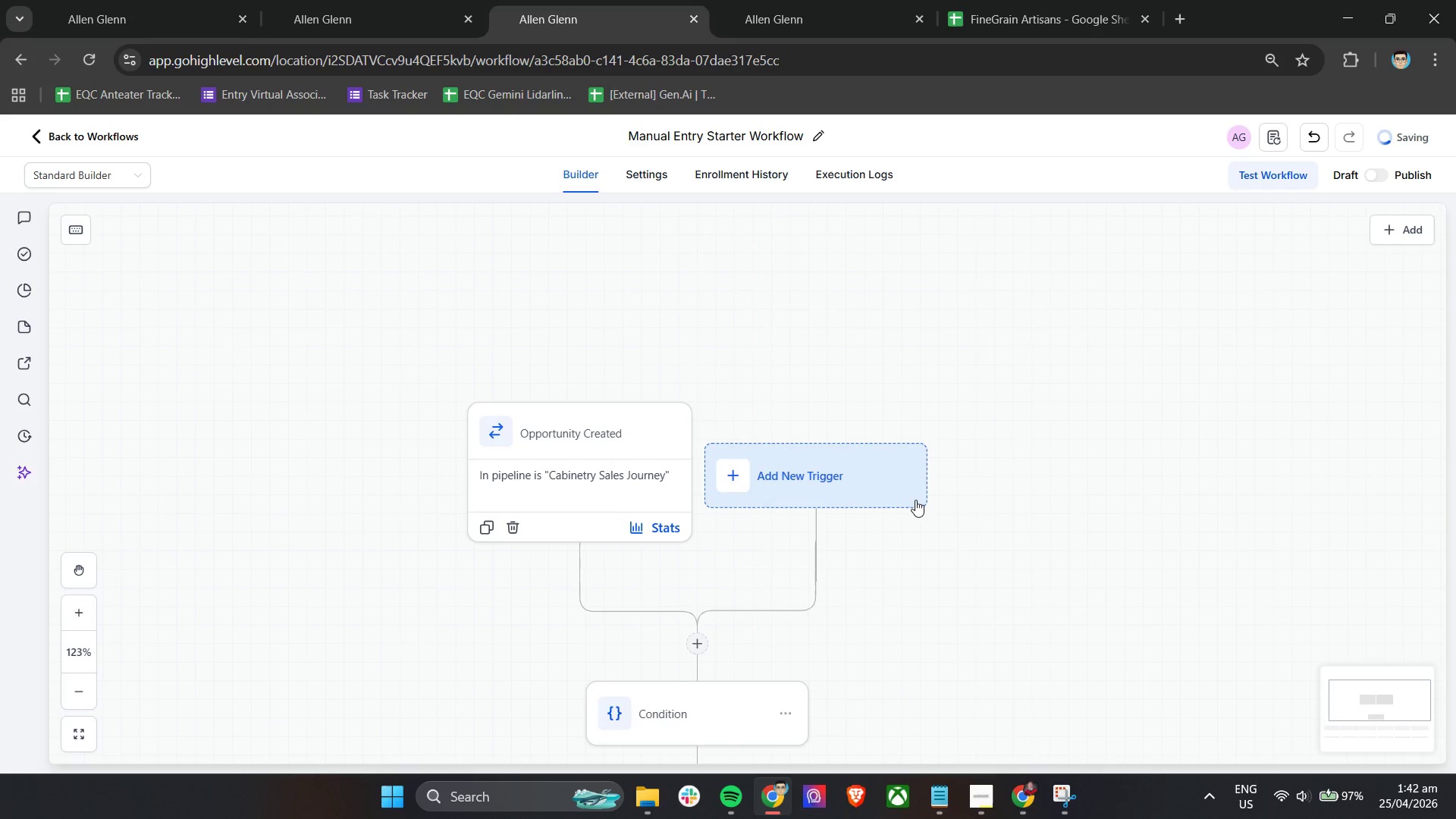 
scroll: coordinate [934, 496], scroll_direction: down, amount: 8.0
 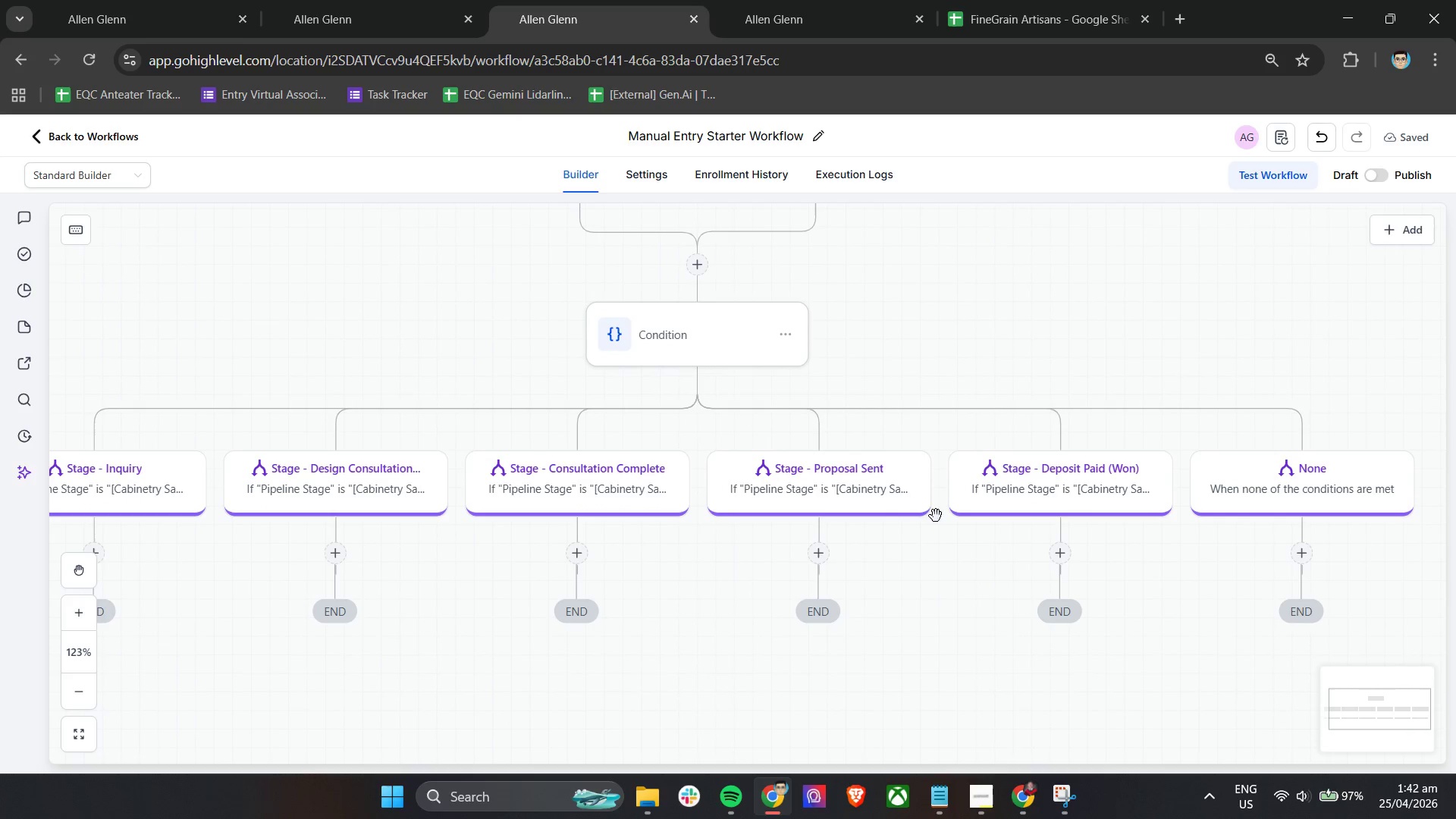 
hold_key(key=ControlLeft, duration=0.39)
scroll: coordinate [956, 528], scroll_direction: down, amount: 2.0
 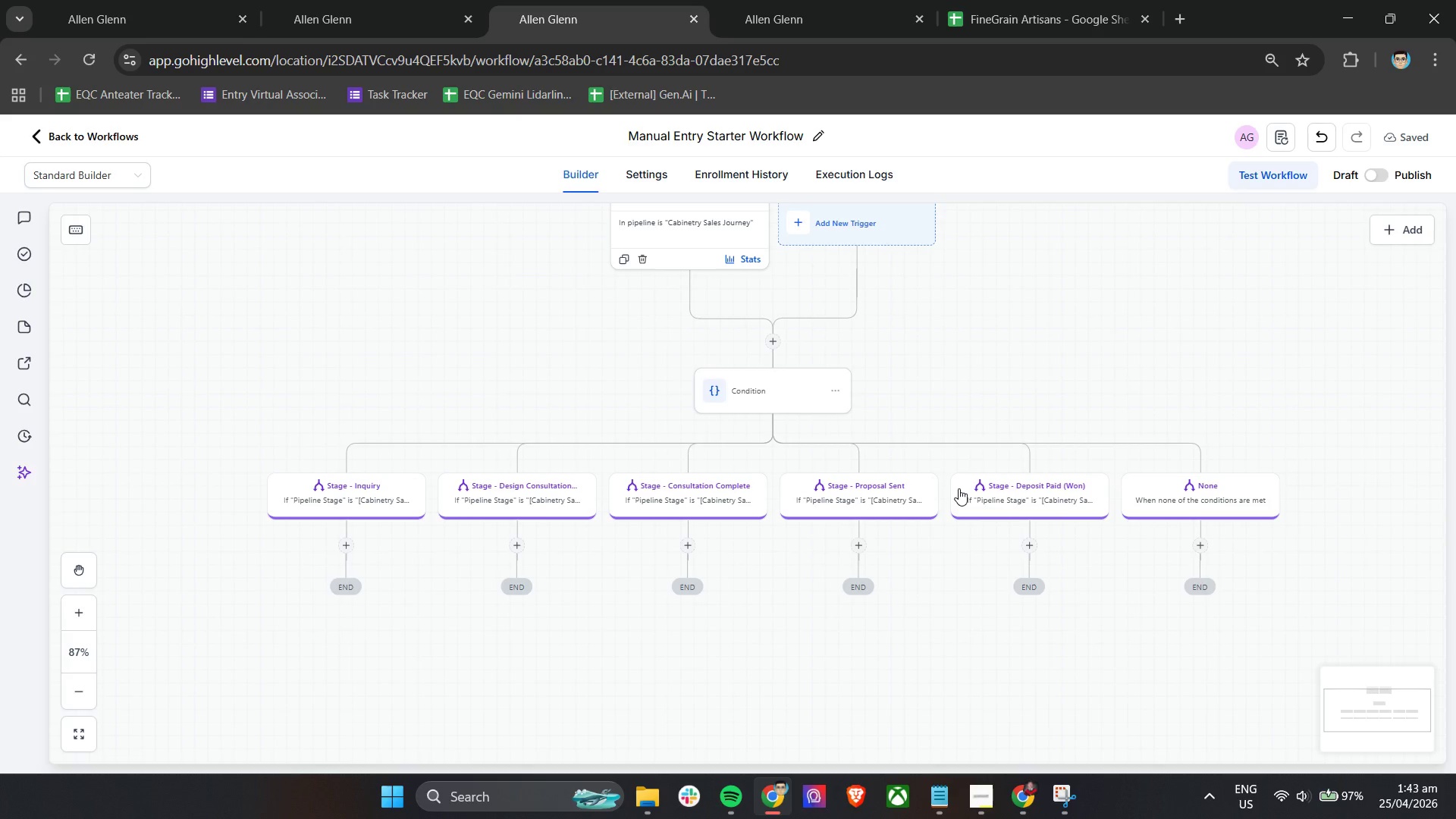 
wait(59.04)
 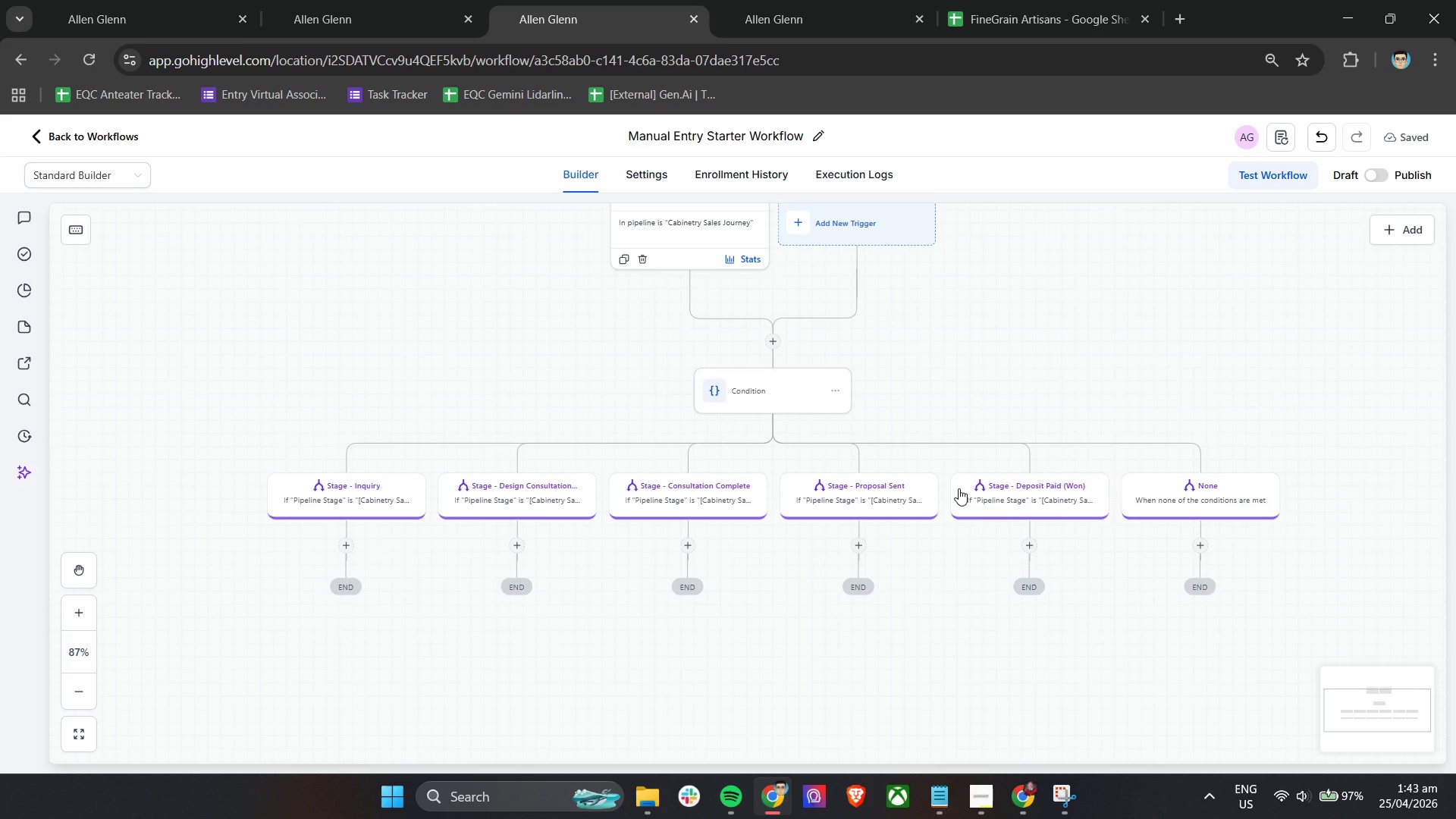 
left_click([349, 548])
 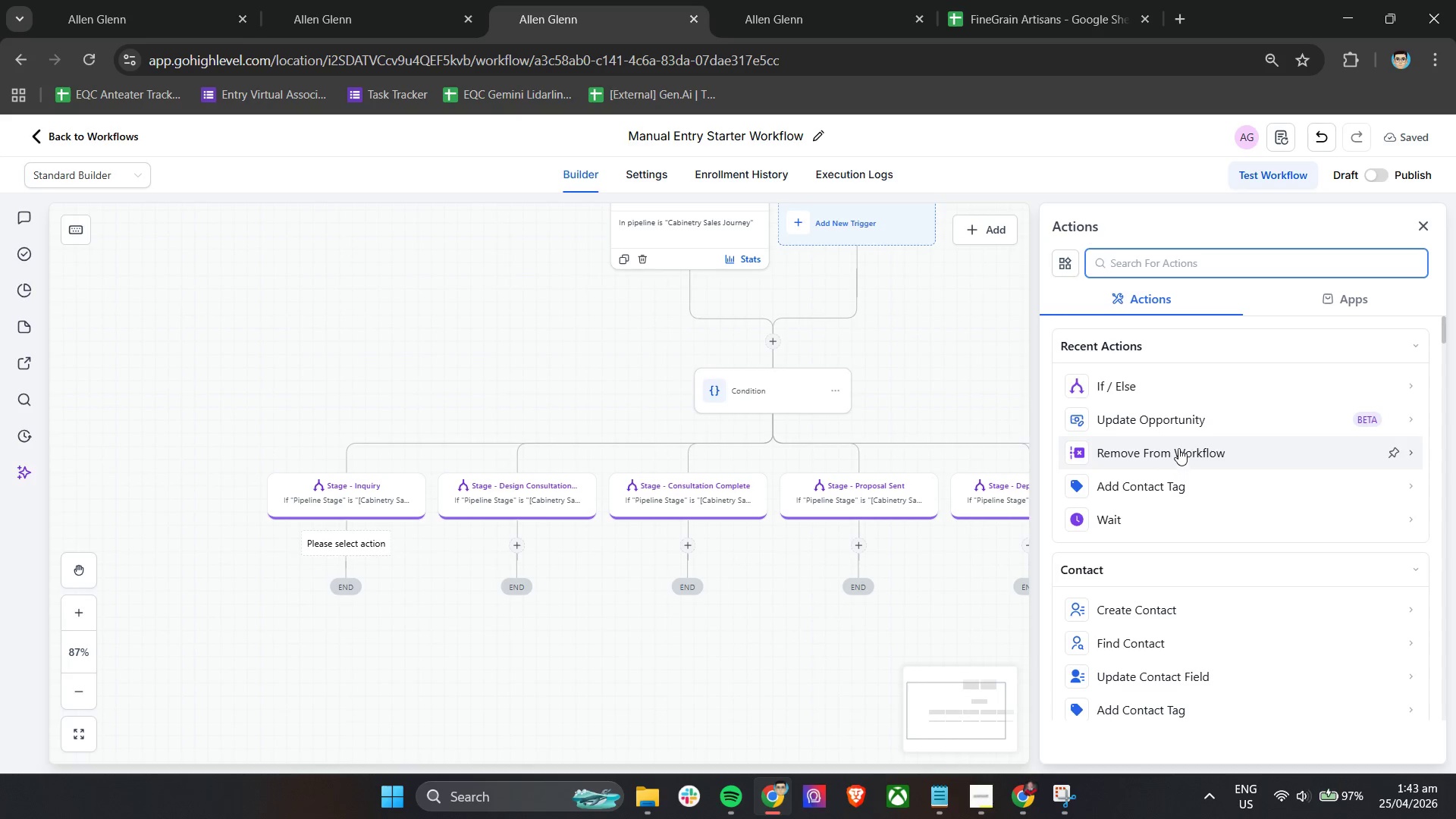 
left_click([1181, 429])
 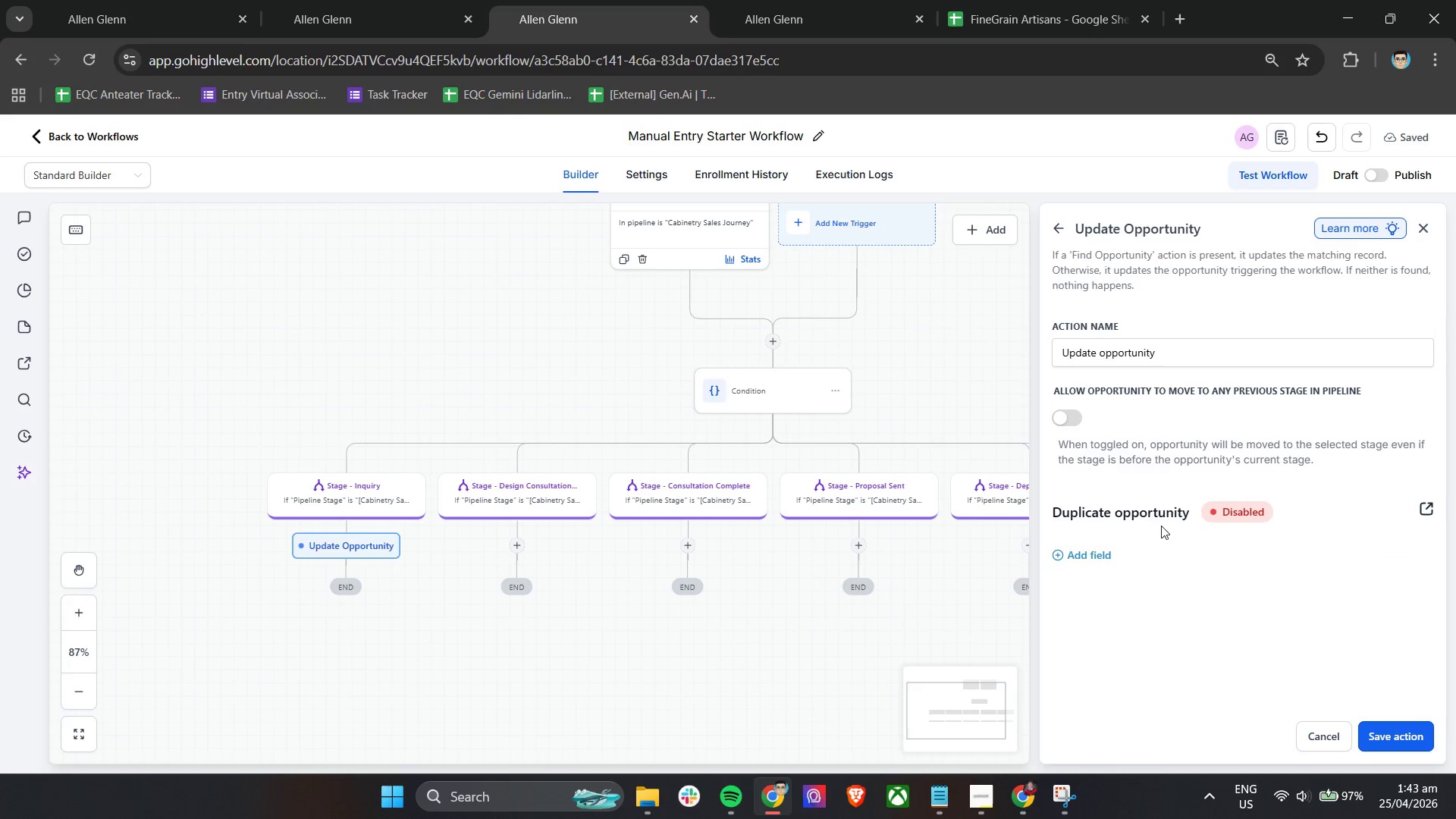 
left_click([1096, 550])
 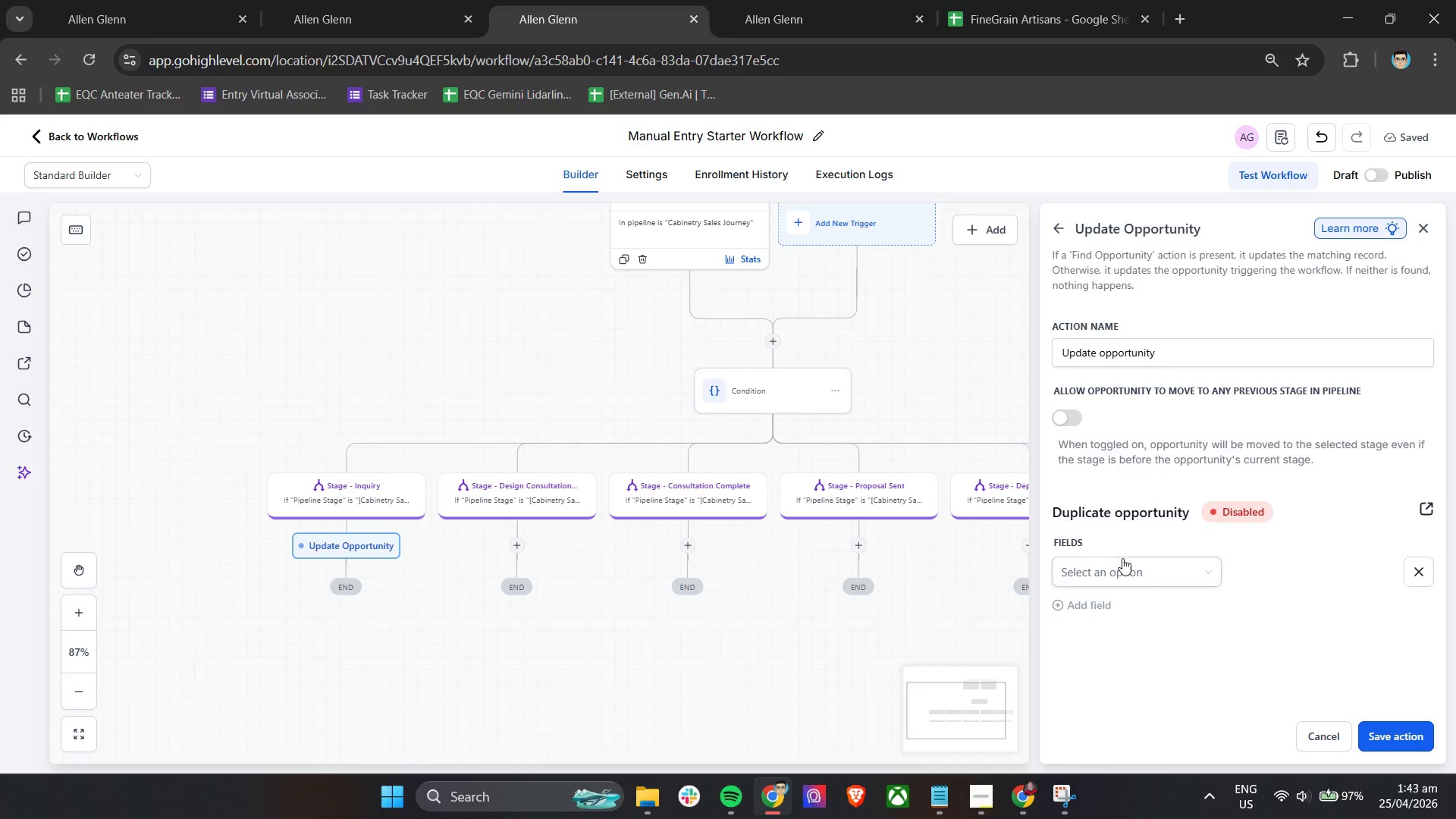 
left_click([1128, 570])
 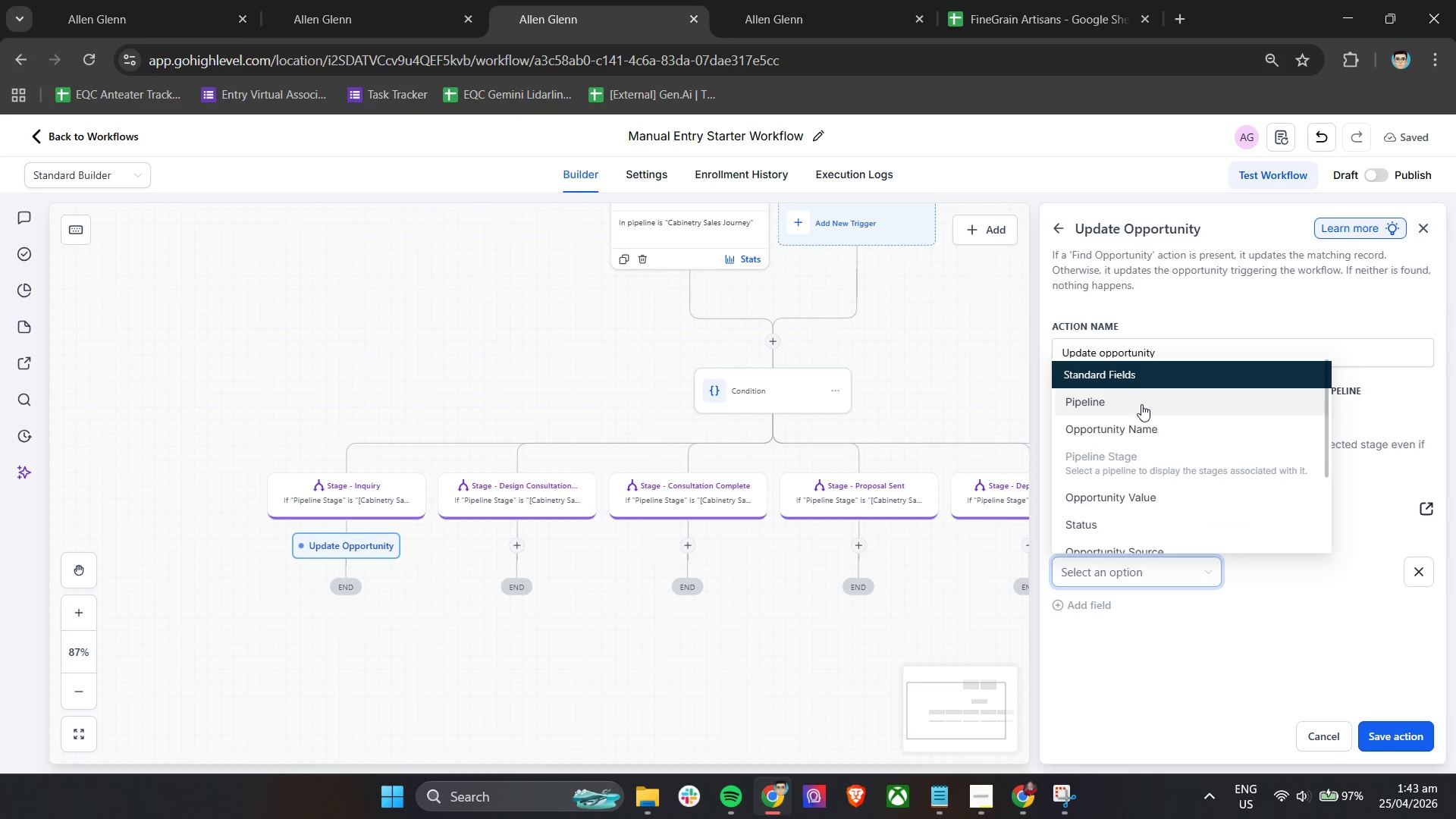 
scroll: coordinate [1159, 477], scroll_direction: down, amount: 1.0
 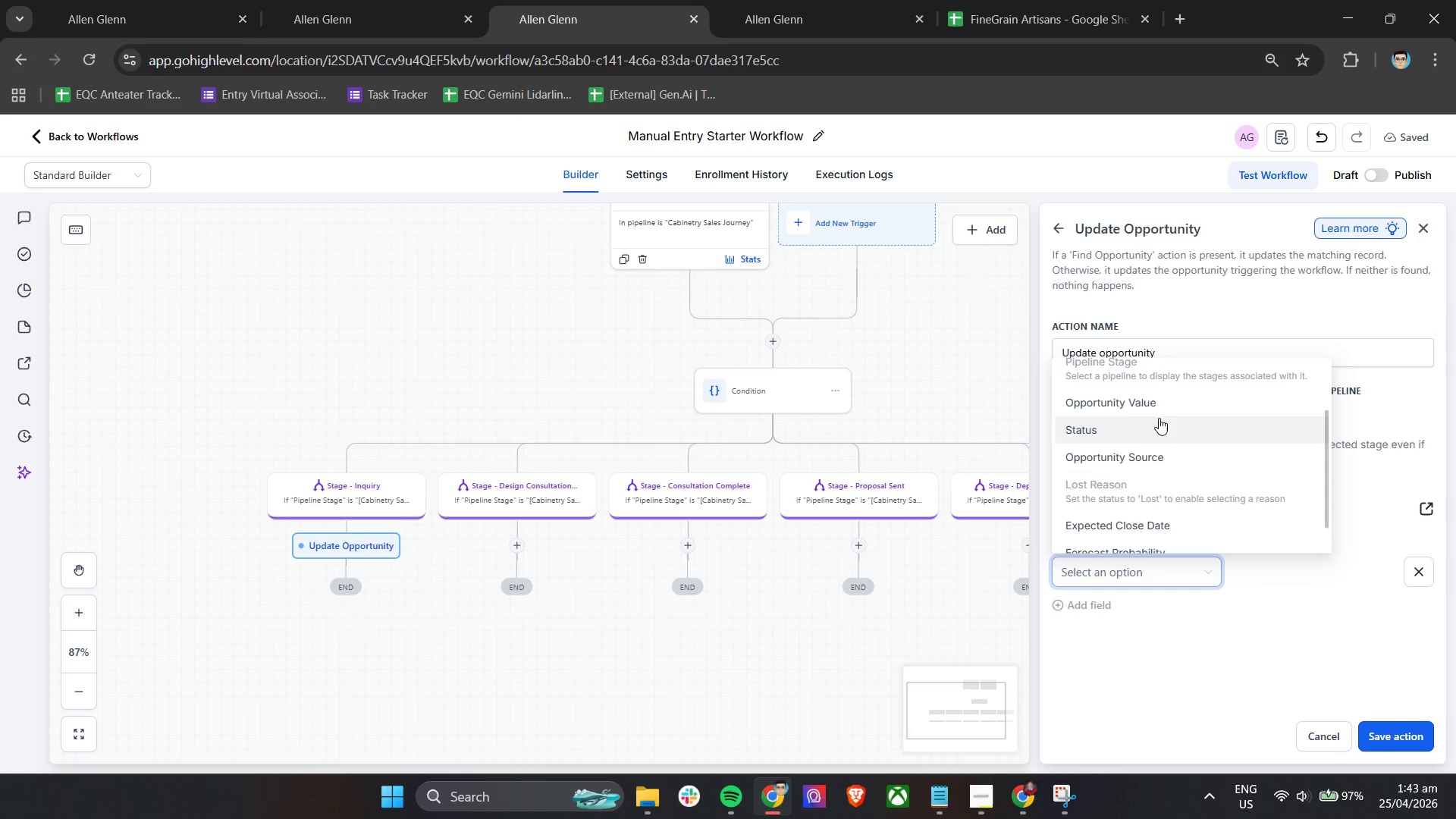 
left_click([1153, 405])
 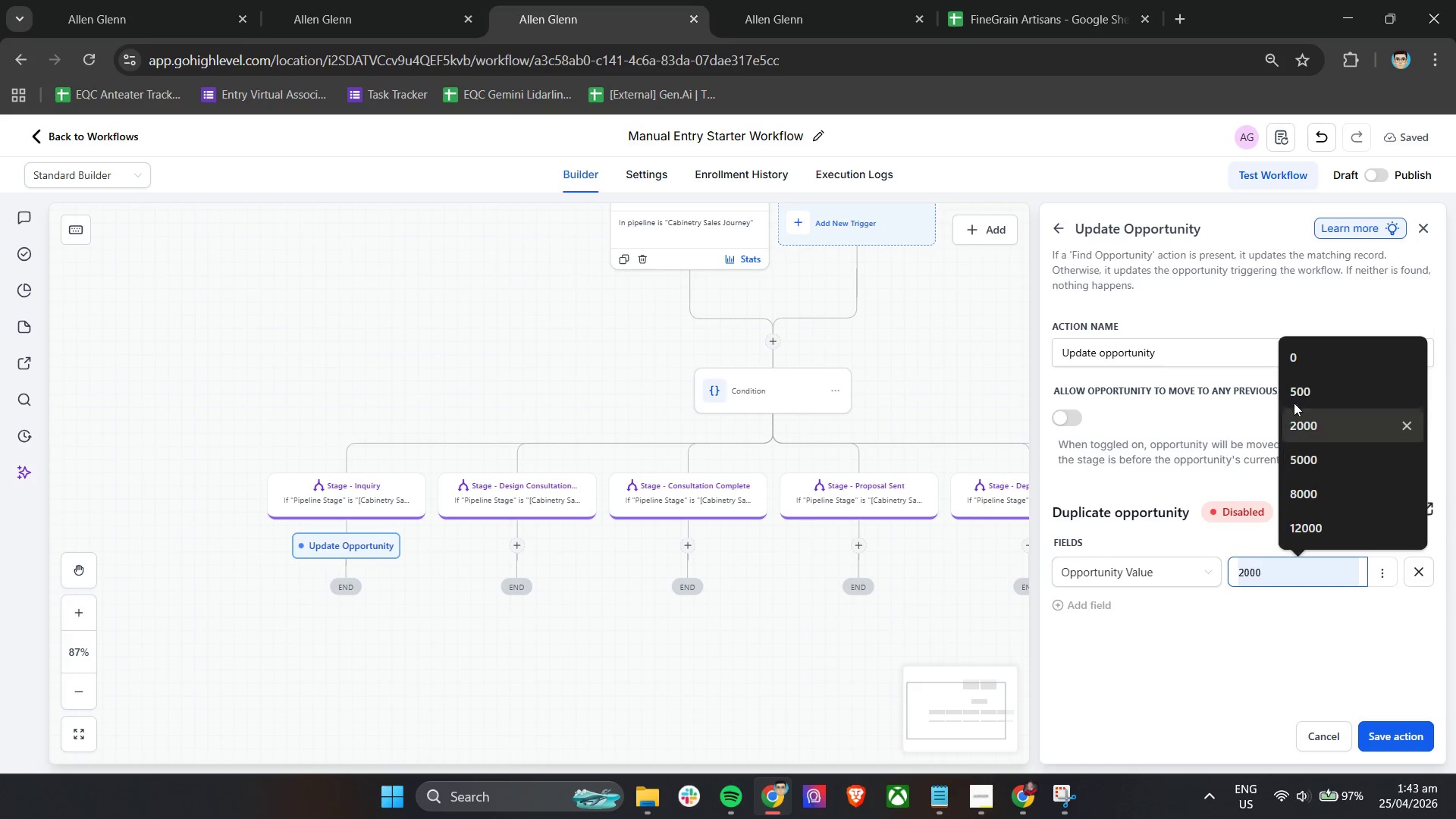 
left_click([1301, 366])
 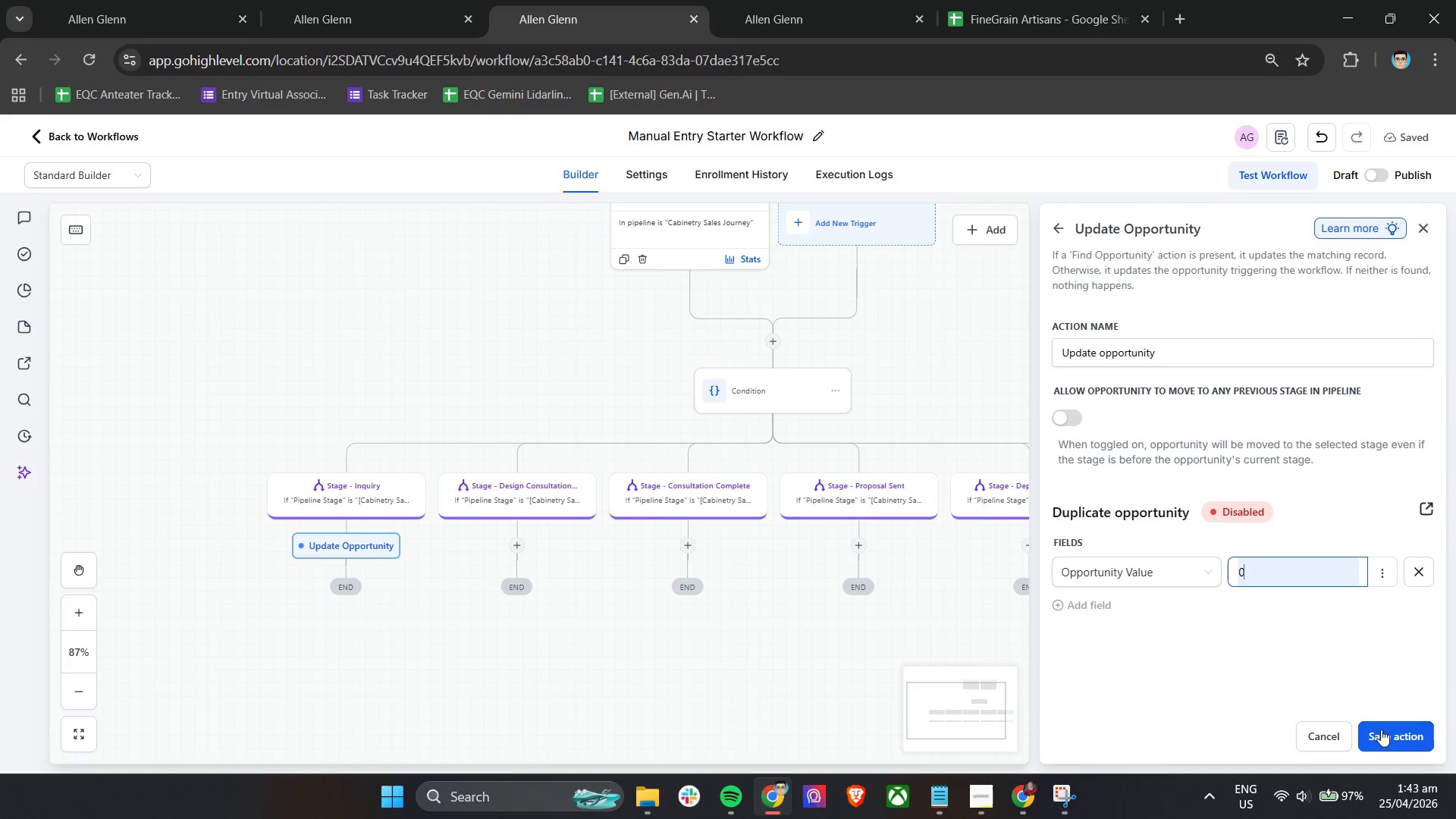 
left_click([1391, 737])
 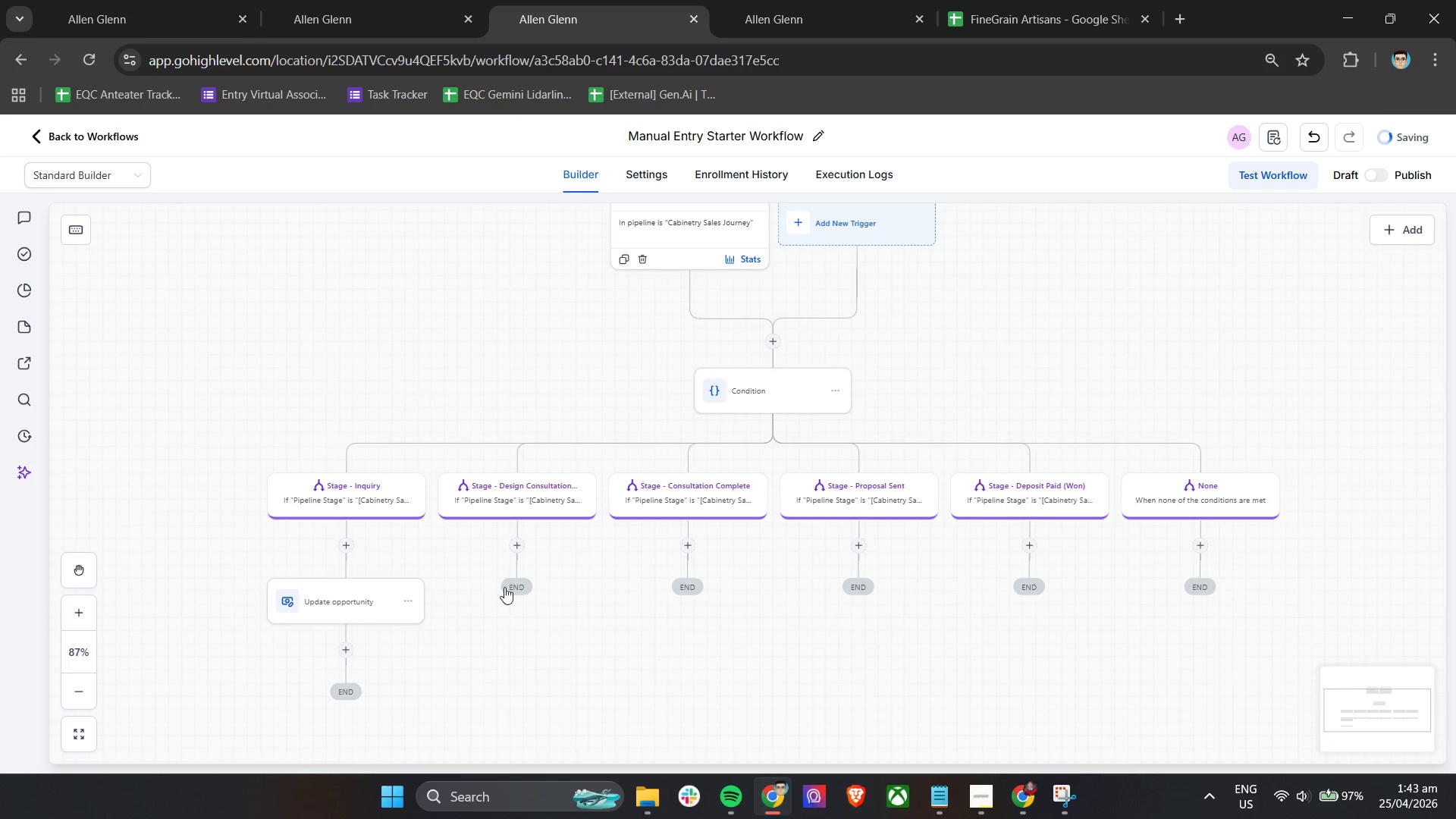 
mouse_move([544, 549])
 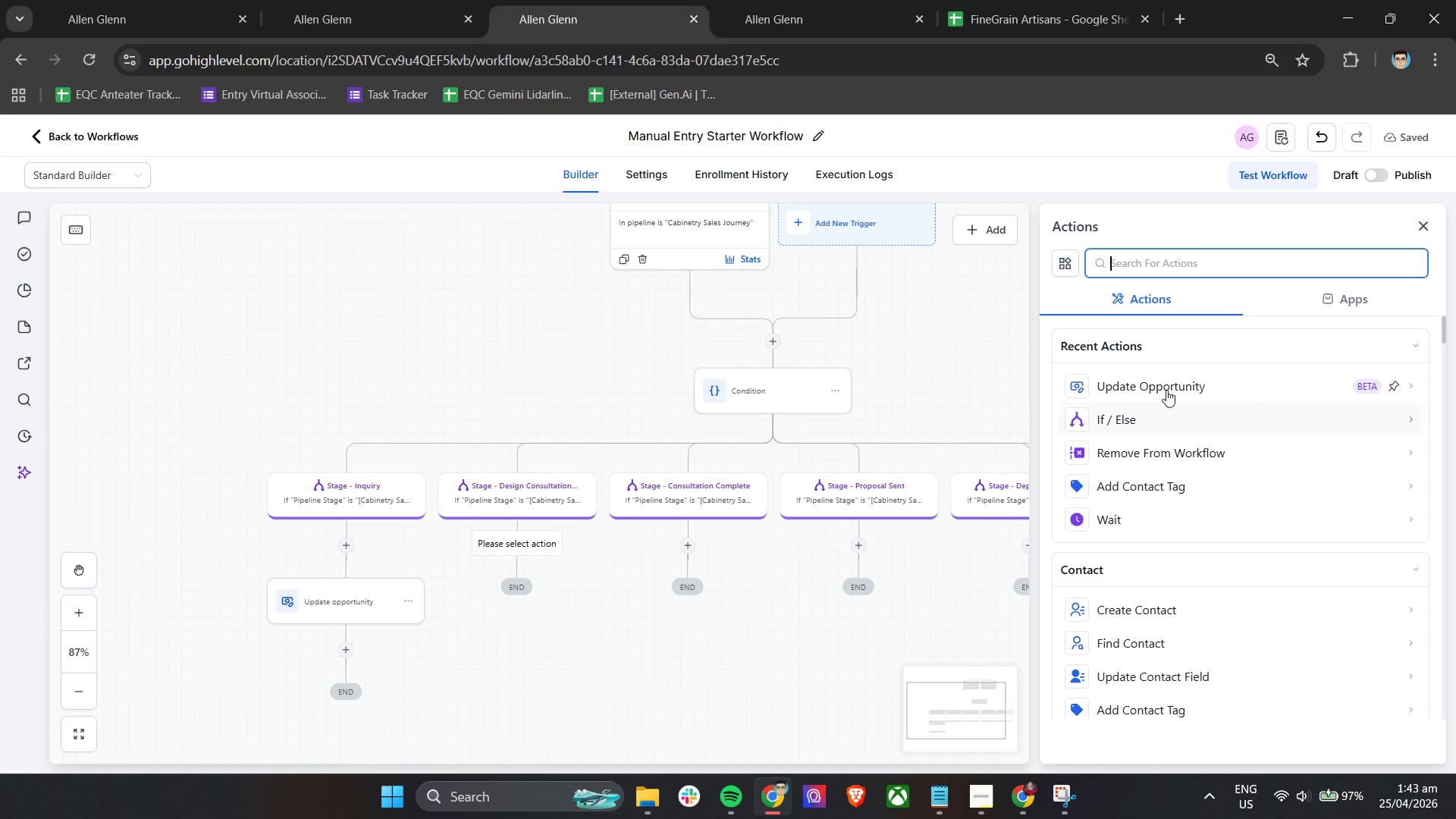 
left_click([1166, 384])
 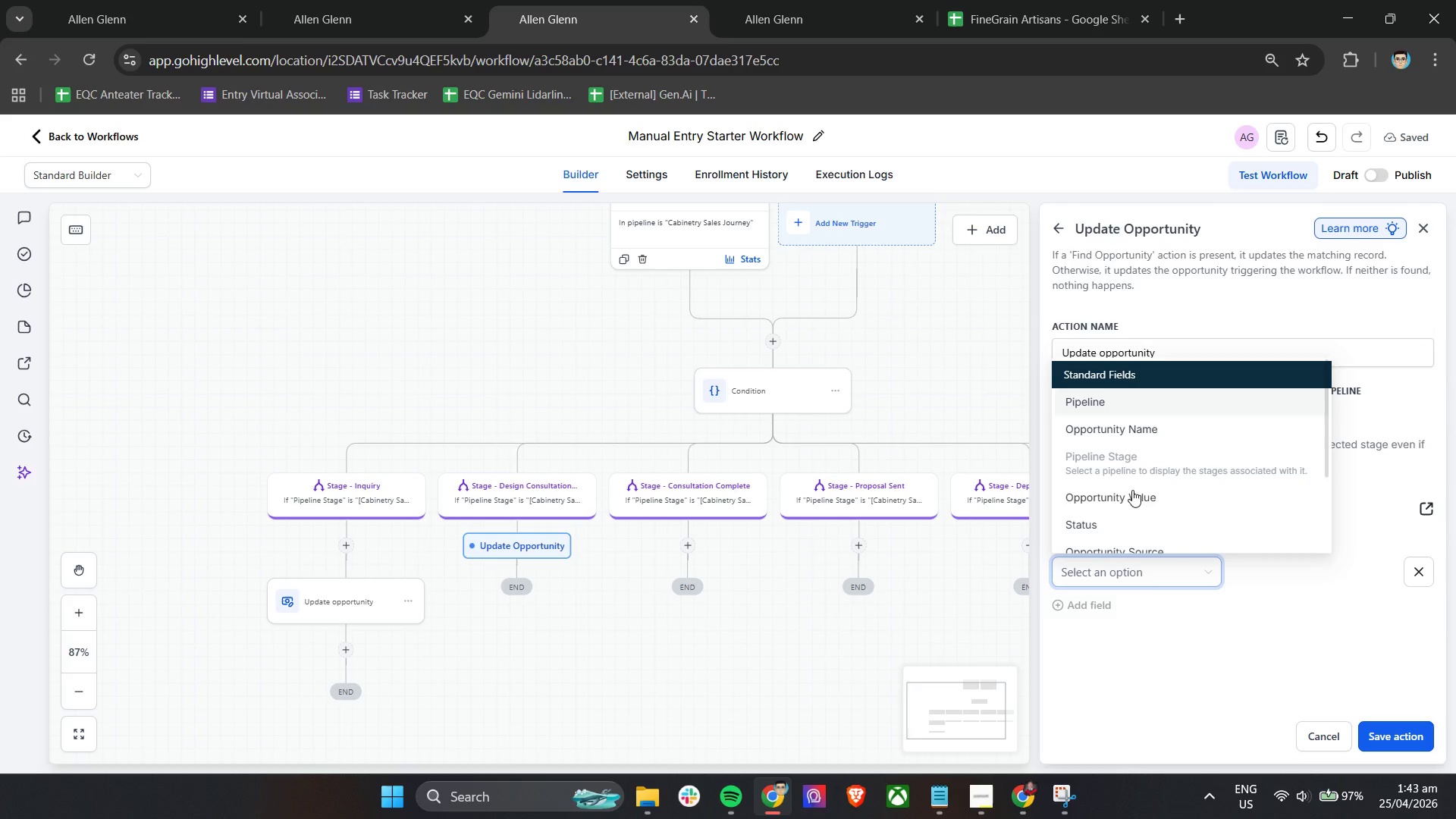 
wait(5.61)
 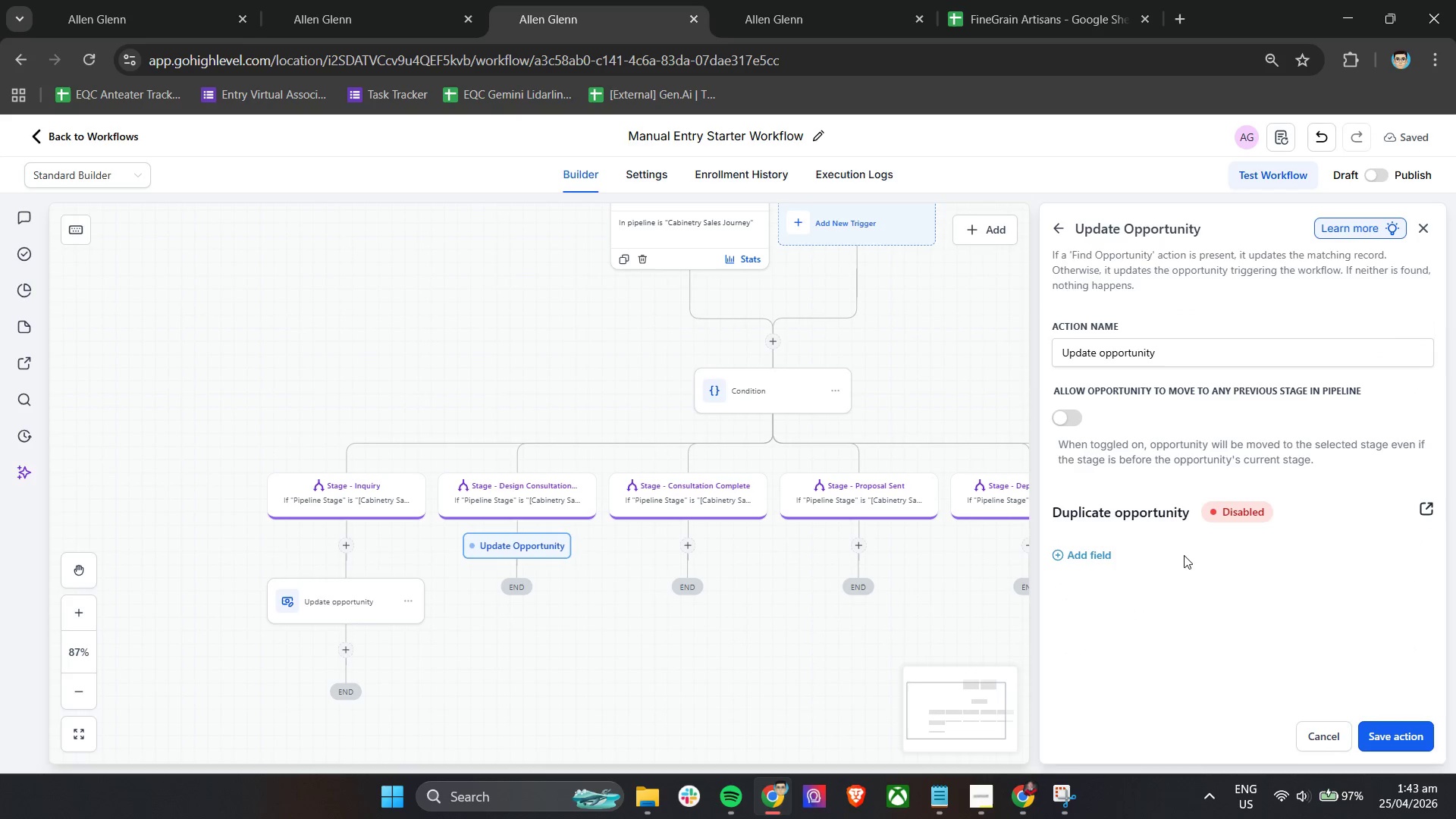 
left_click([1290, 572])
 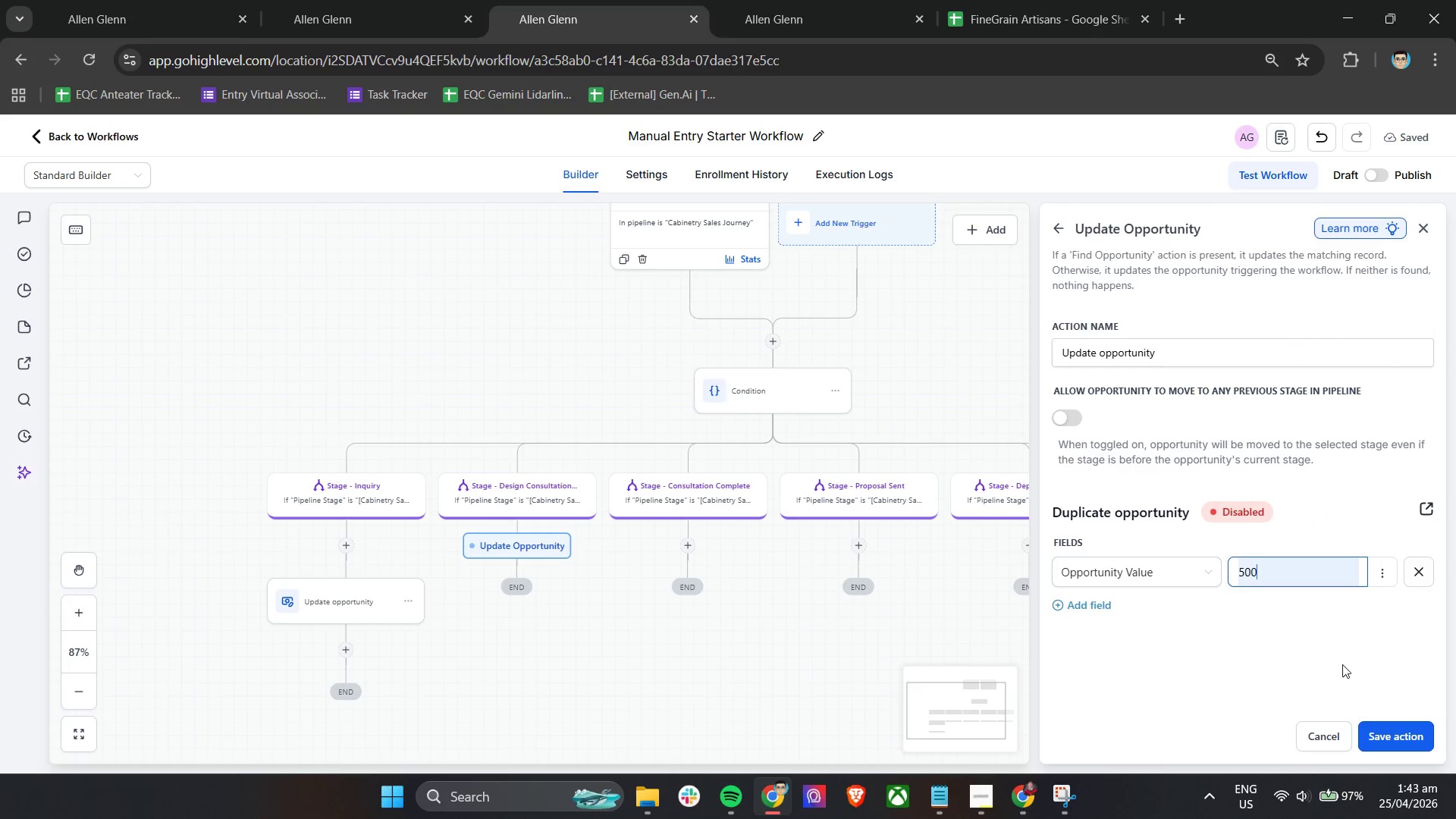 
left_click([1382, 735])
 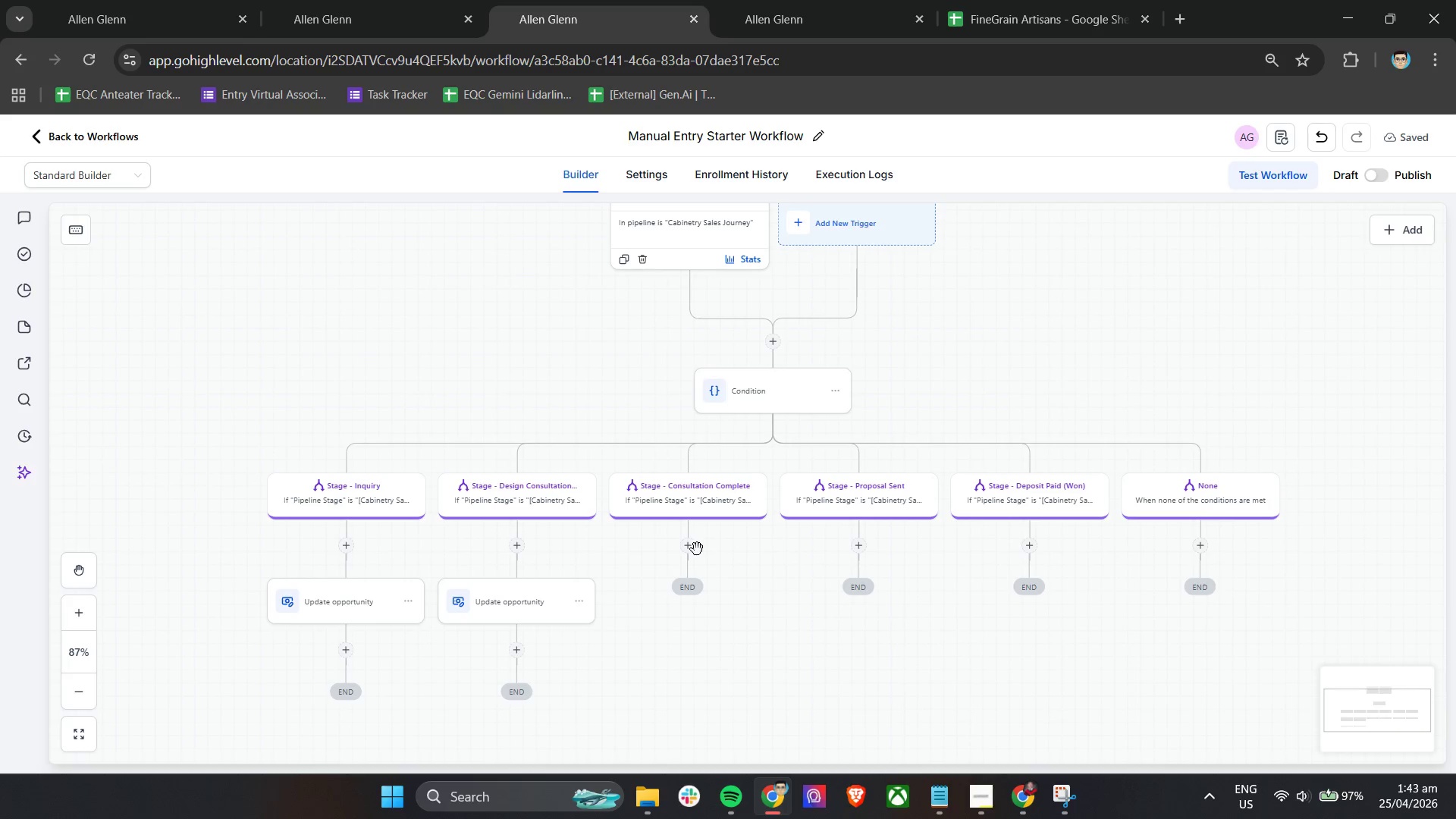 
left_click([693, 550])
 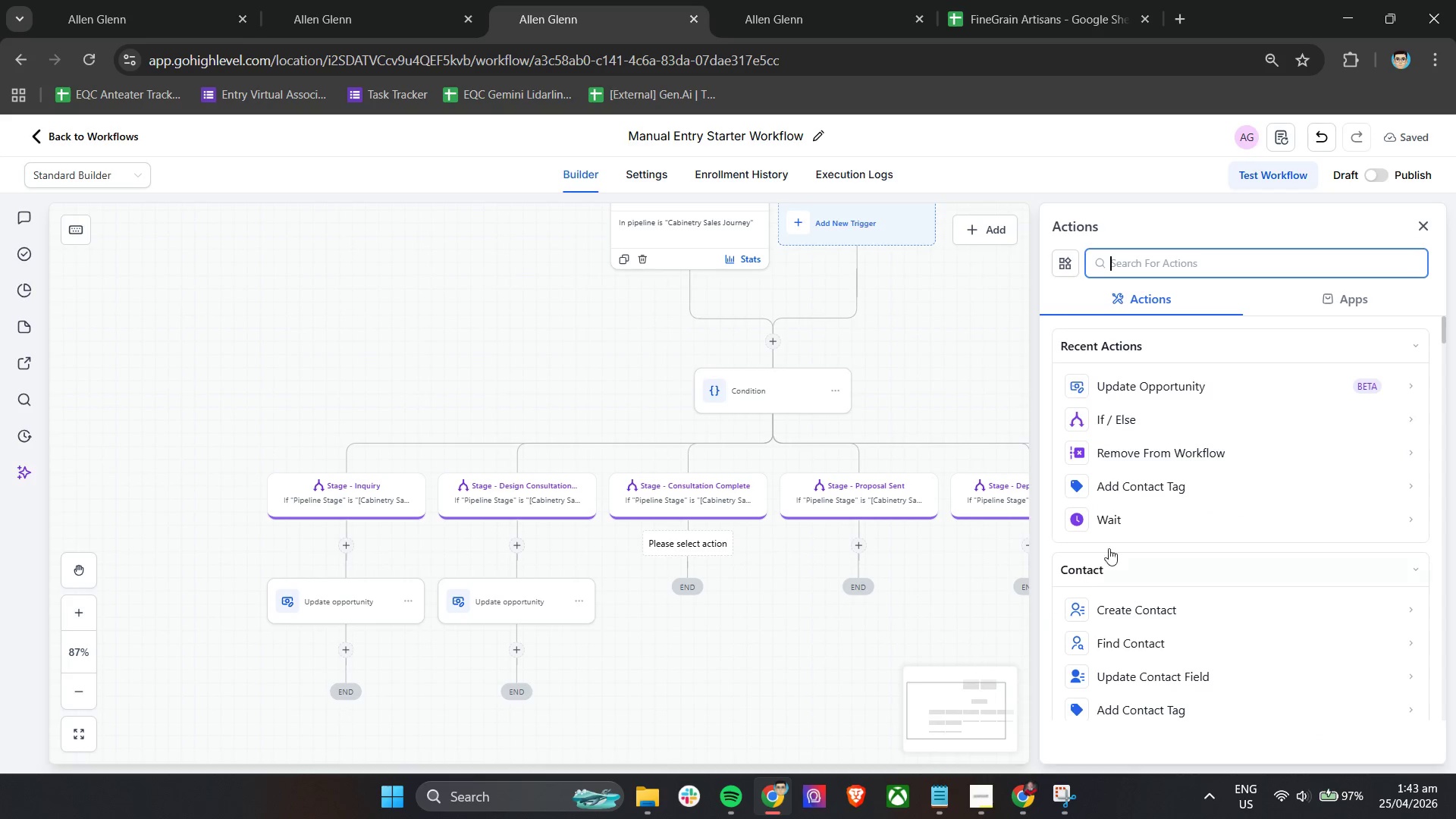 
left_click([1150, 388])
 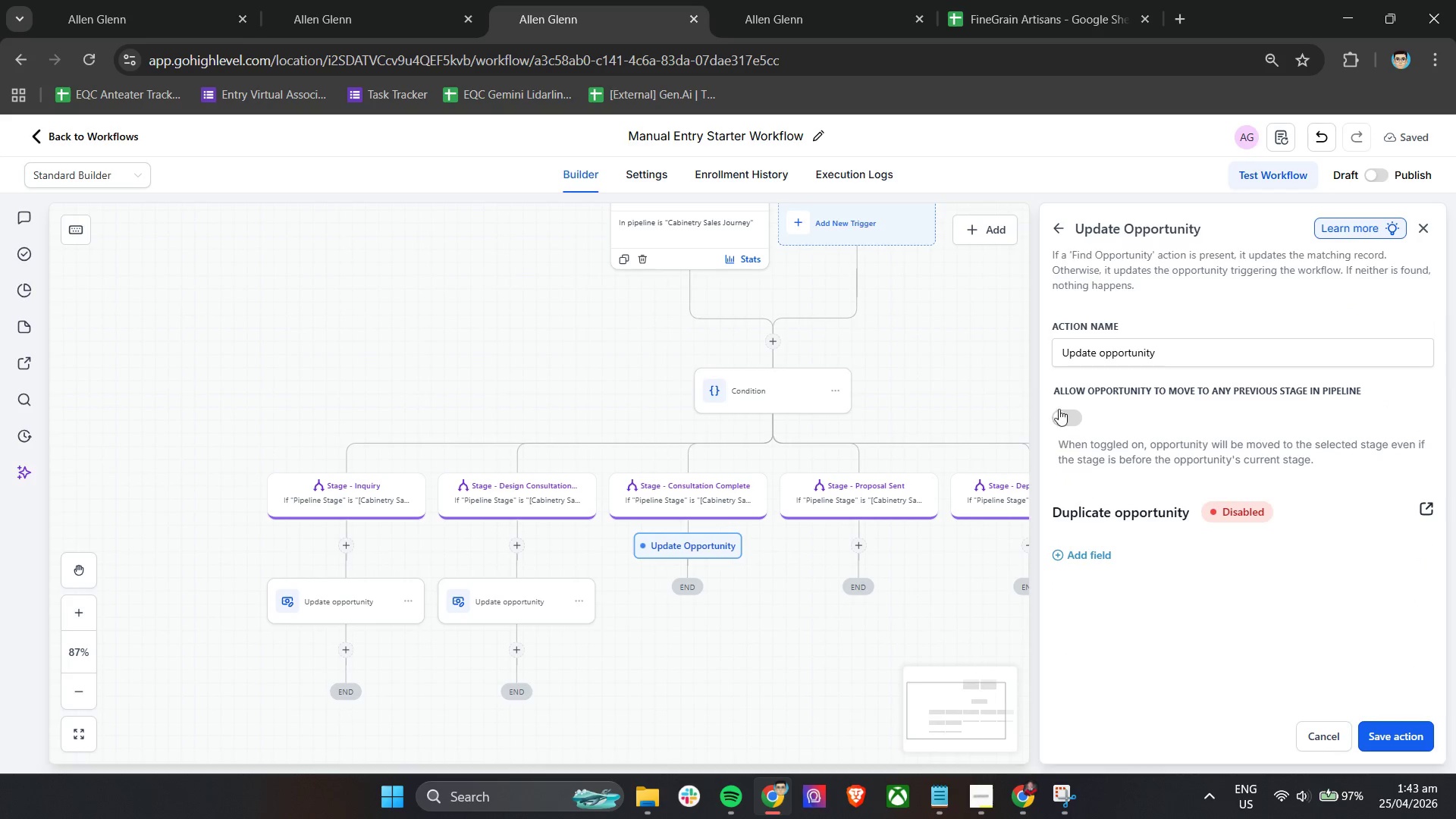 
left_click([1095, 558])
 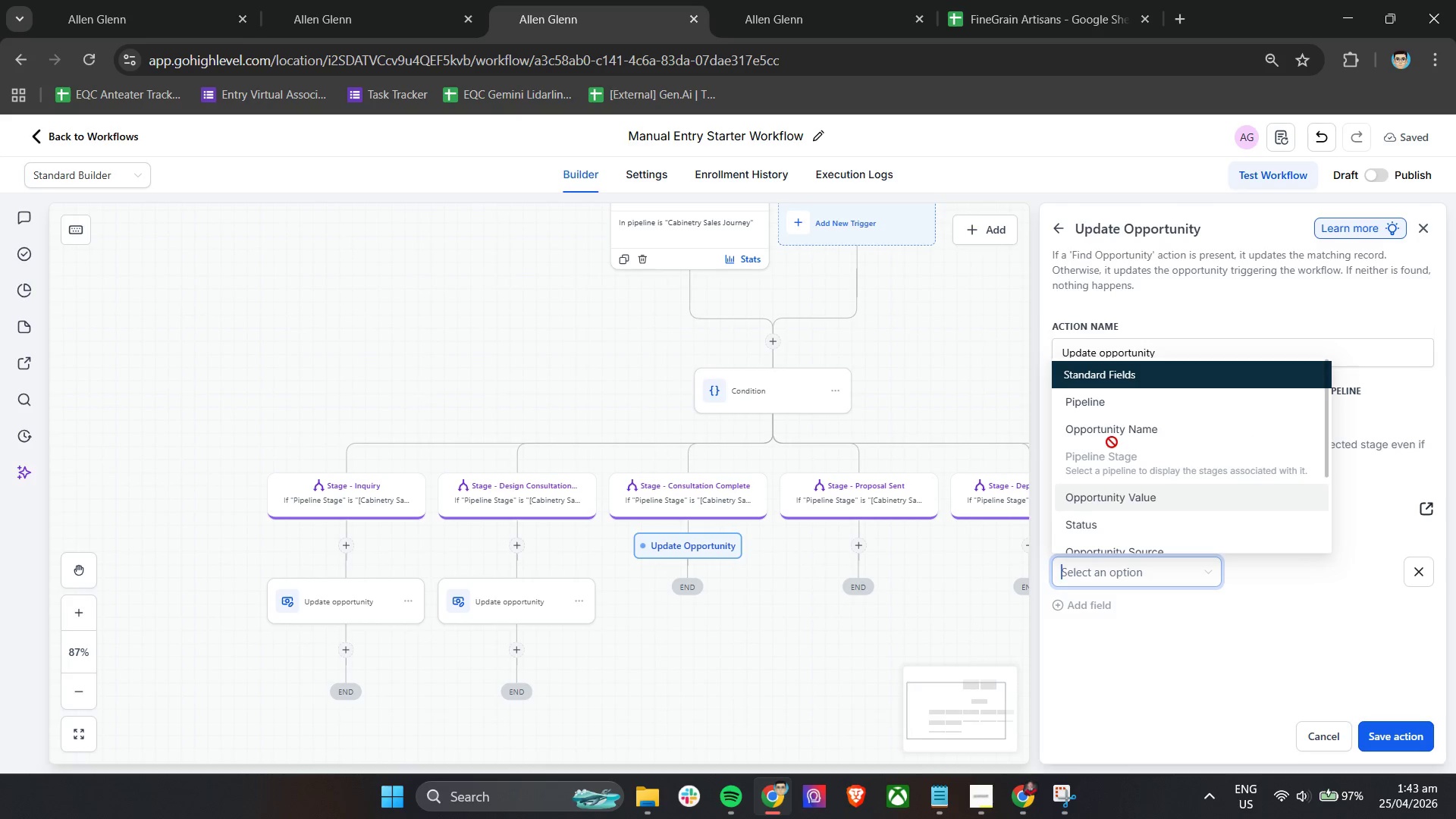 
left_click([1128, 497])
 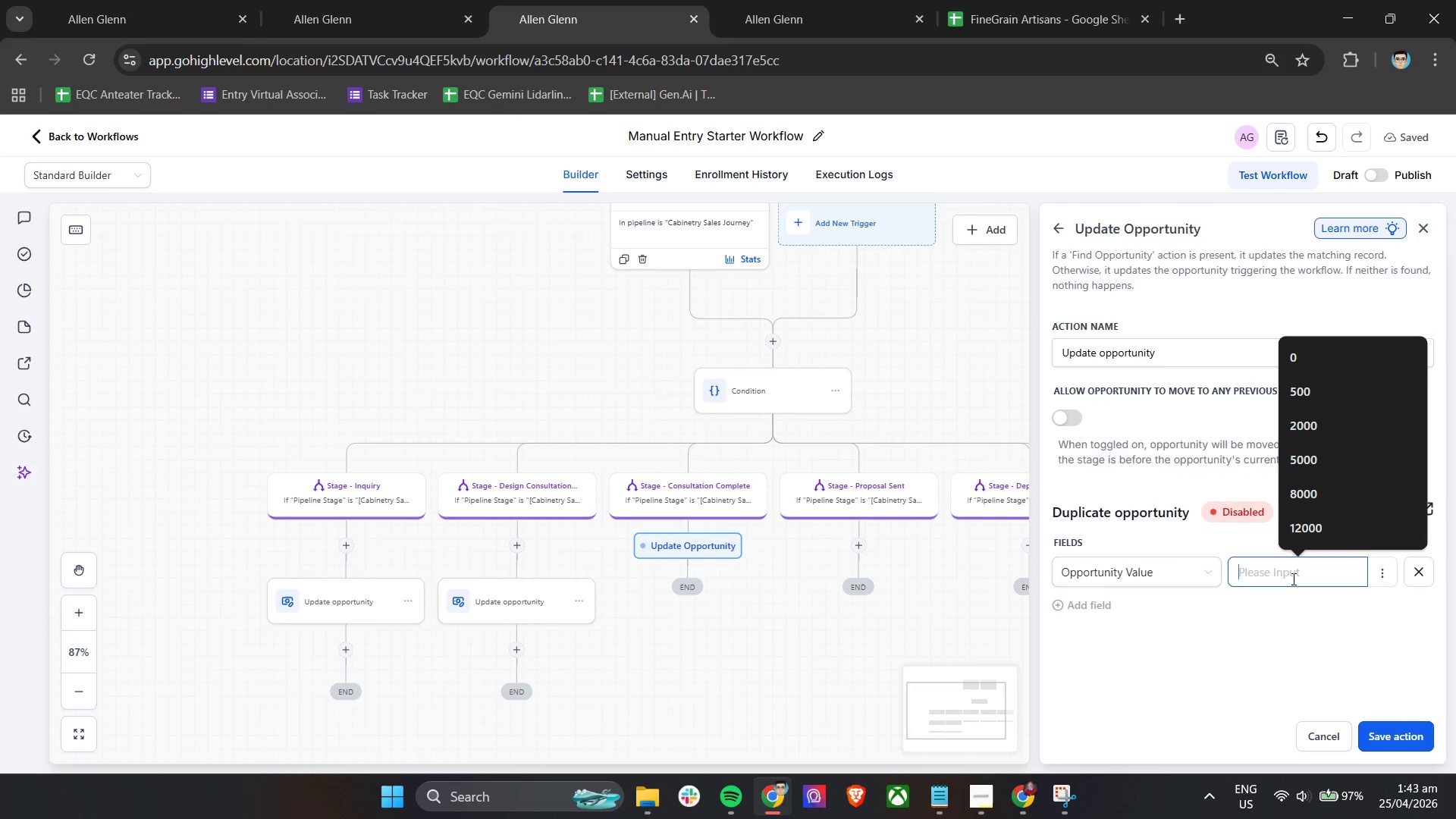 
type(1500)
 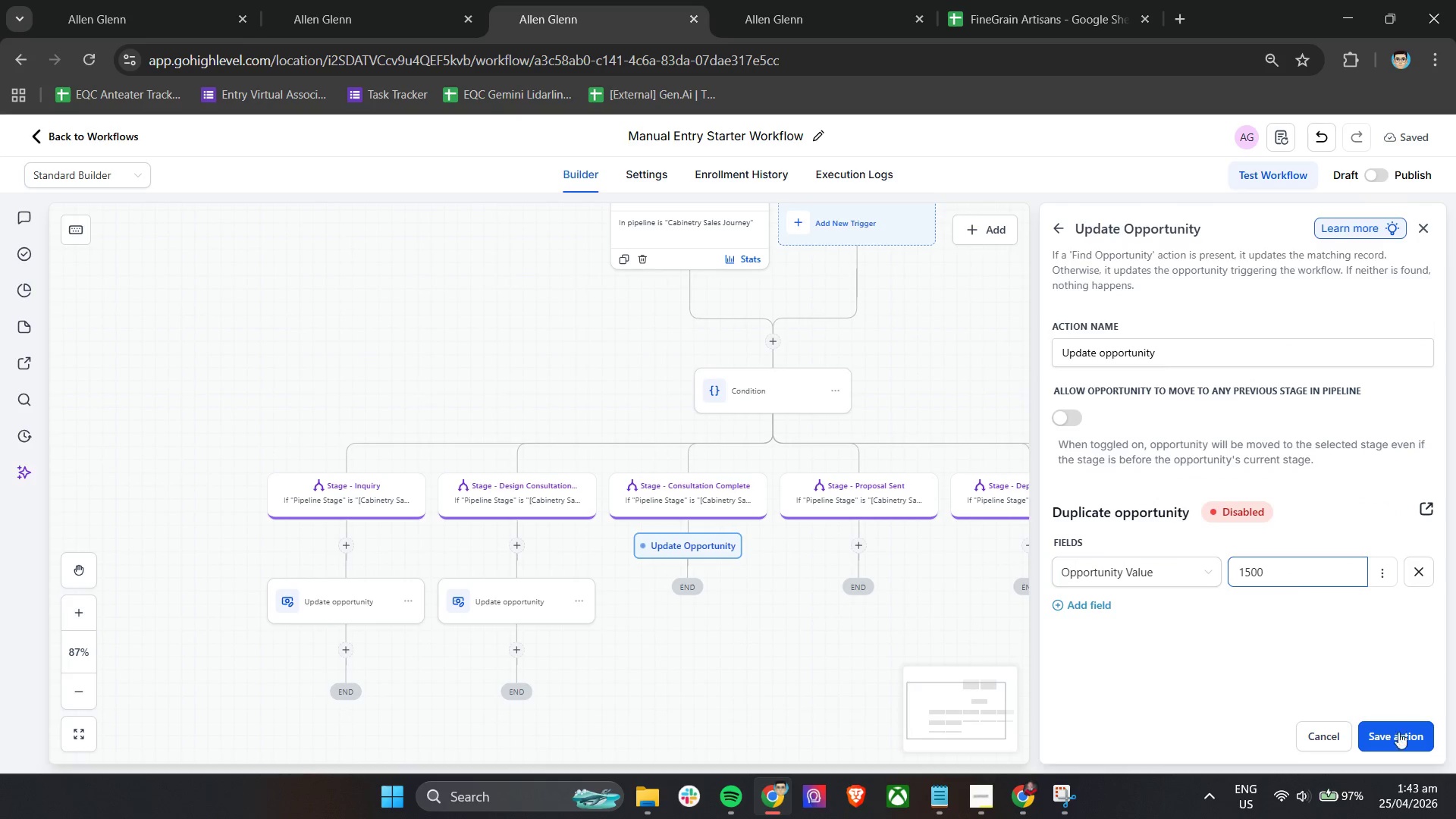 
left_click([1402, 742])
 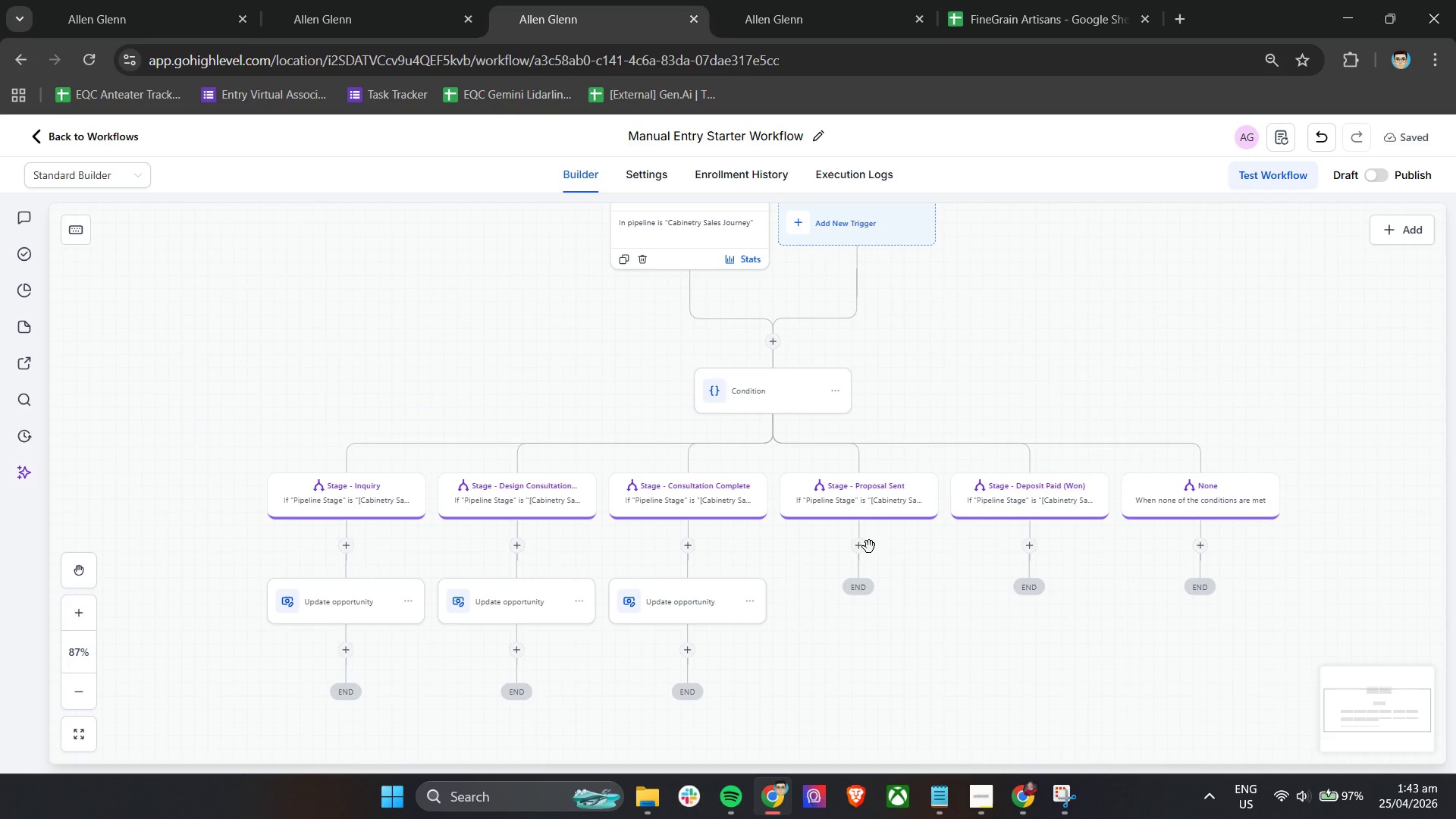 
left_click([864, 544])
 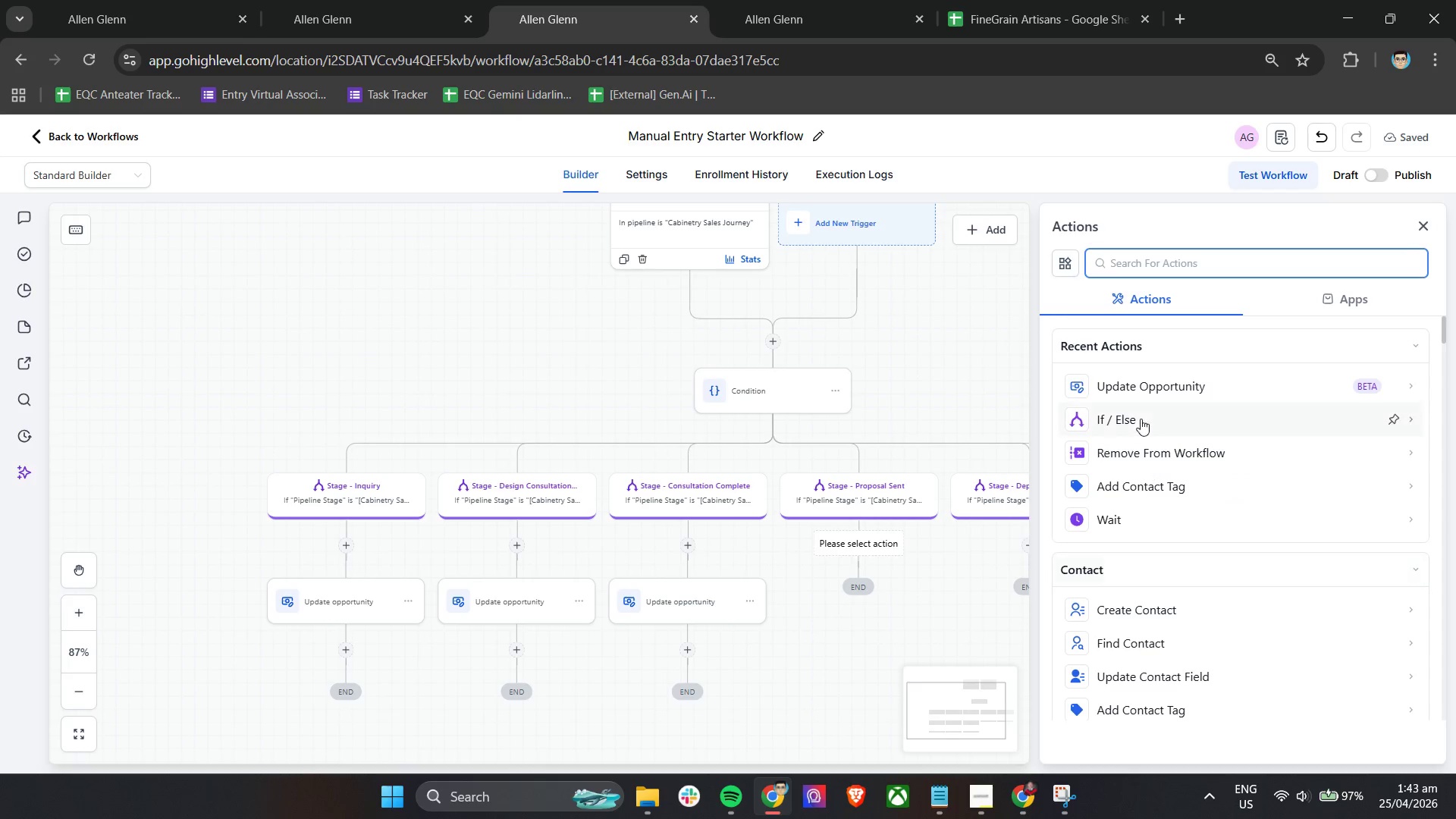 
left_click([1139, 386])
 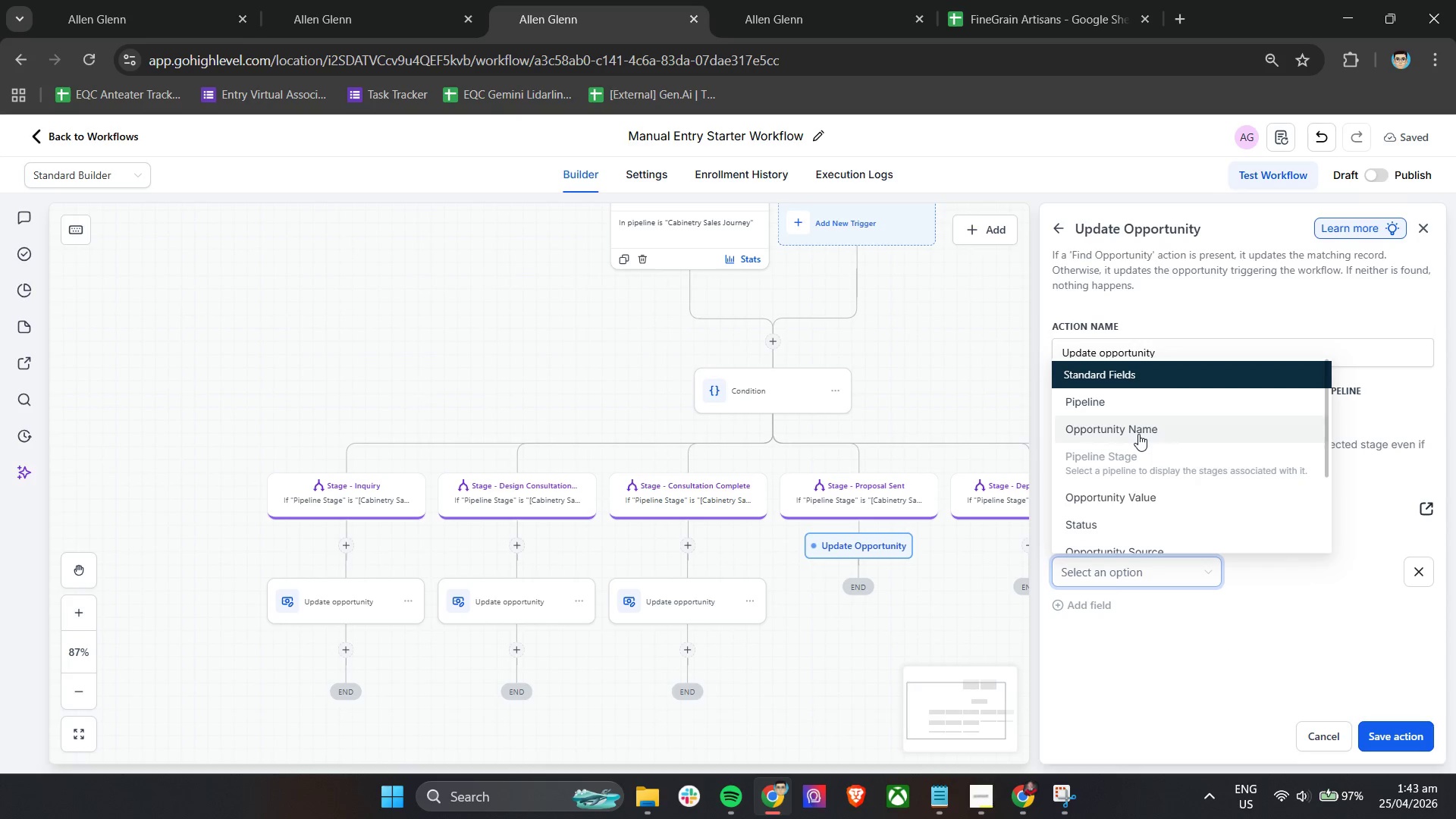 
wait(5.08)
 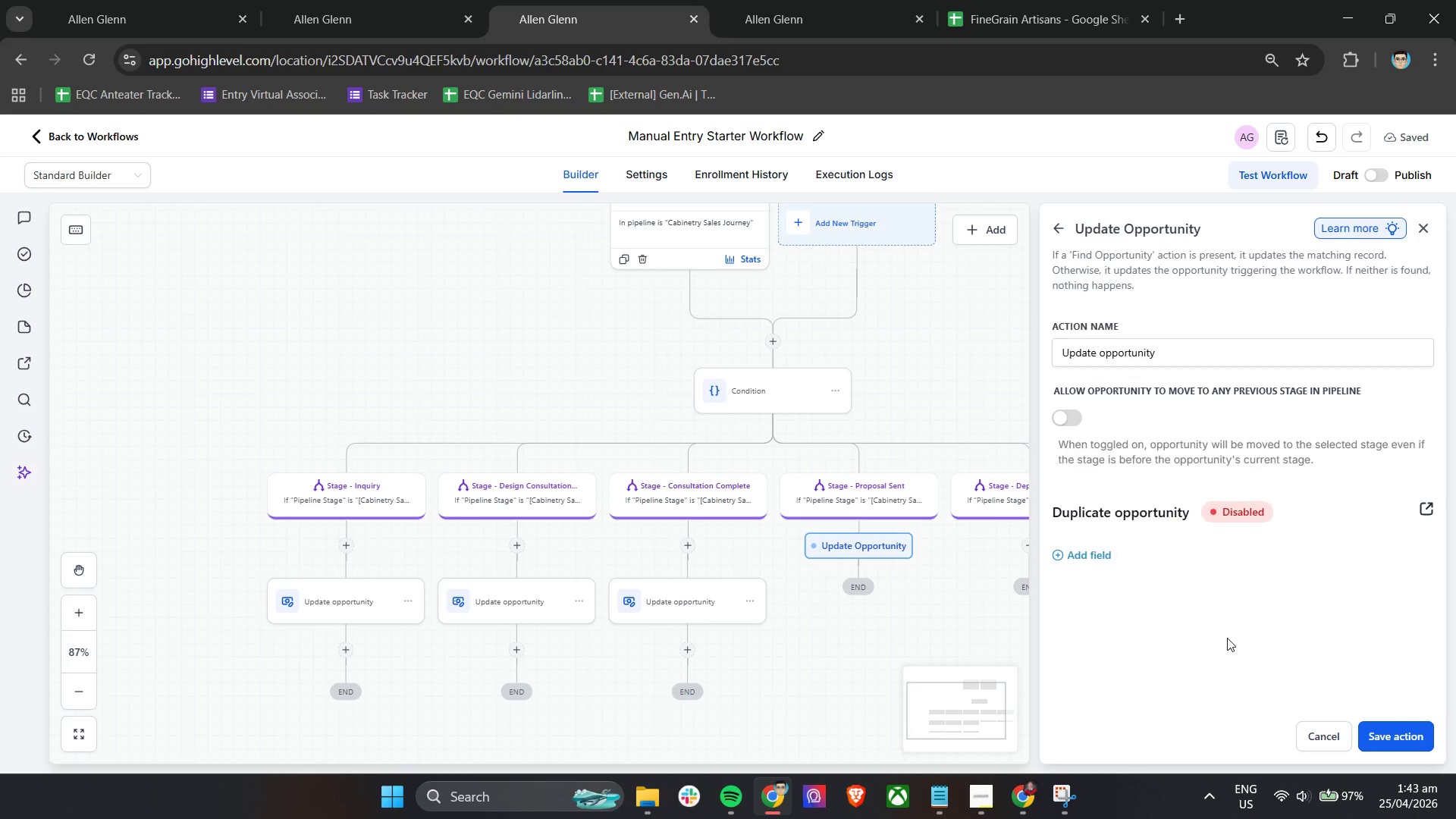 
left_click([1185, 566])
 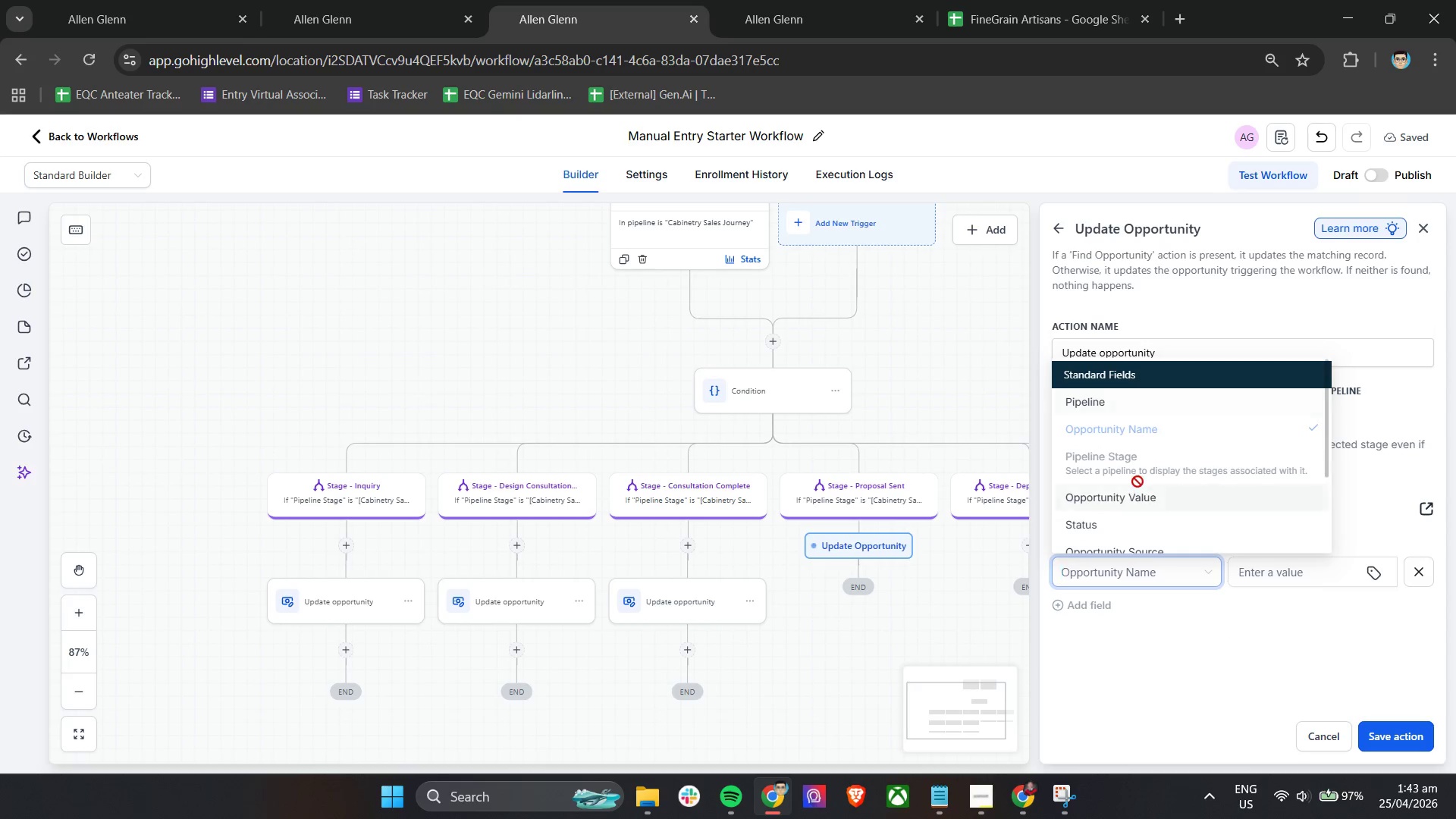 
left_click([1137, 494])
 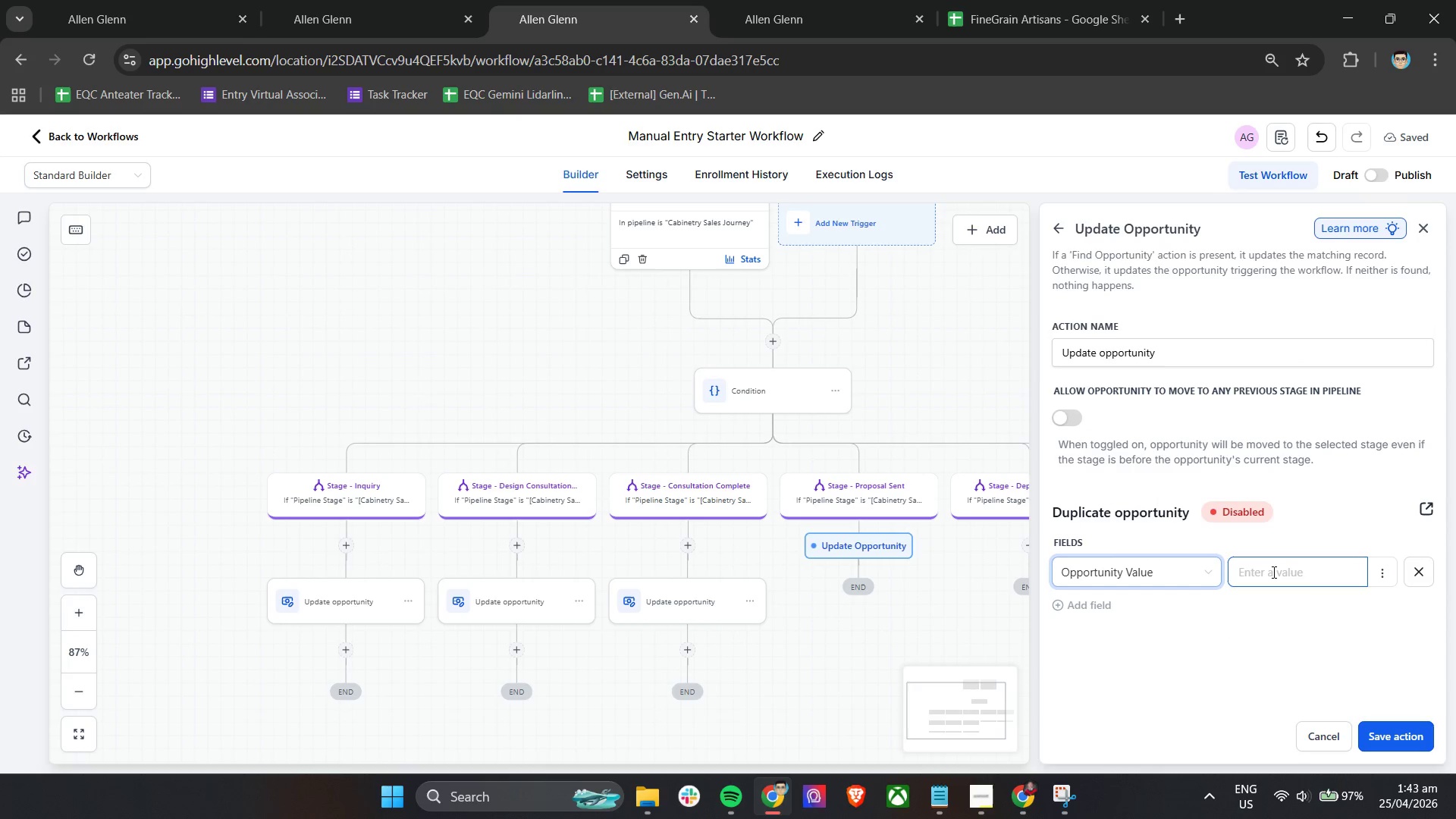 
wait(6.17)
 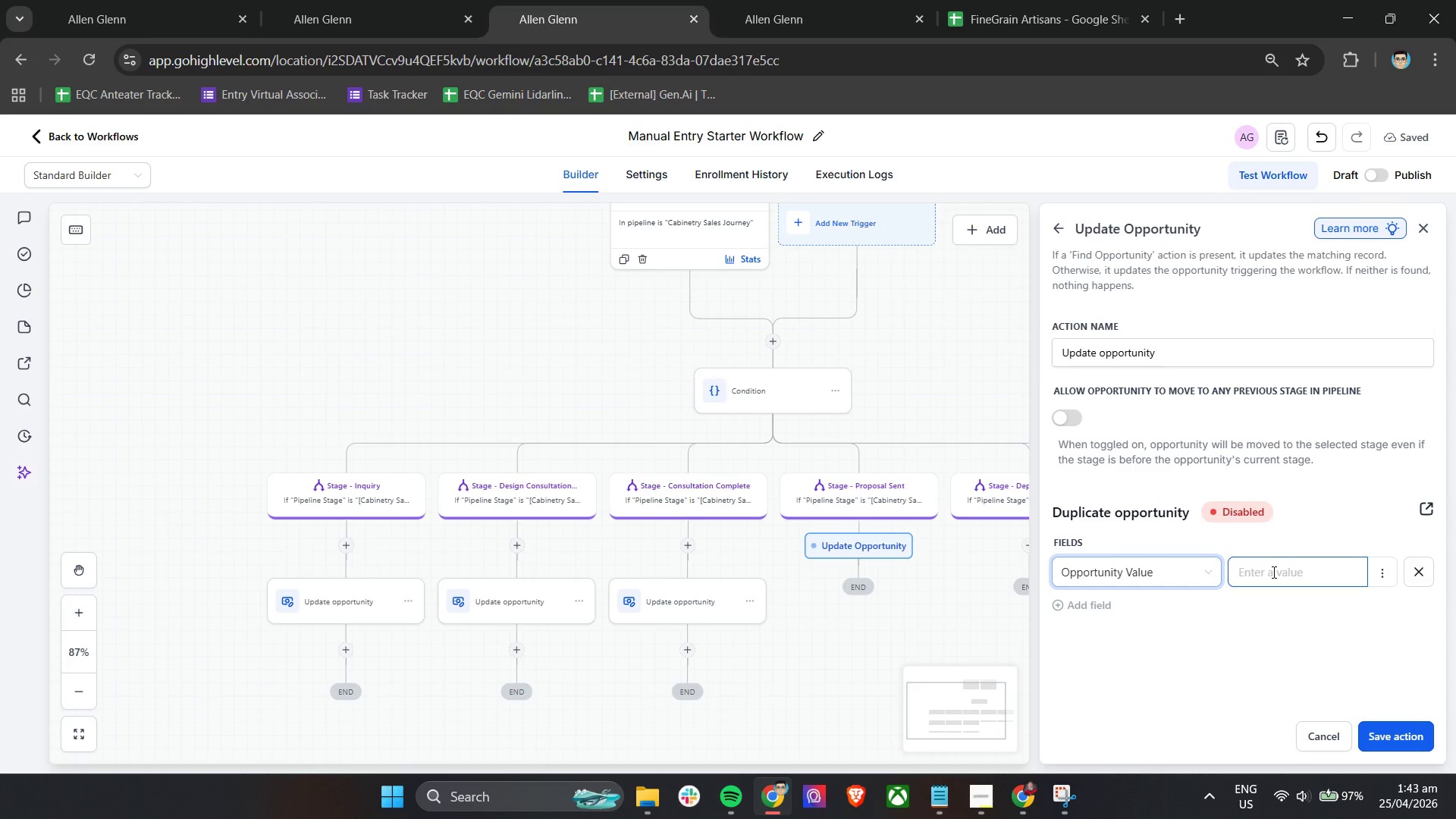 
left_click([943, 799])
 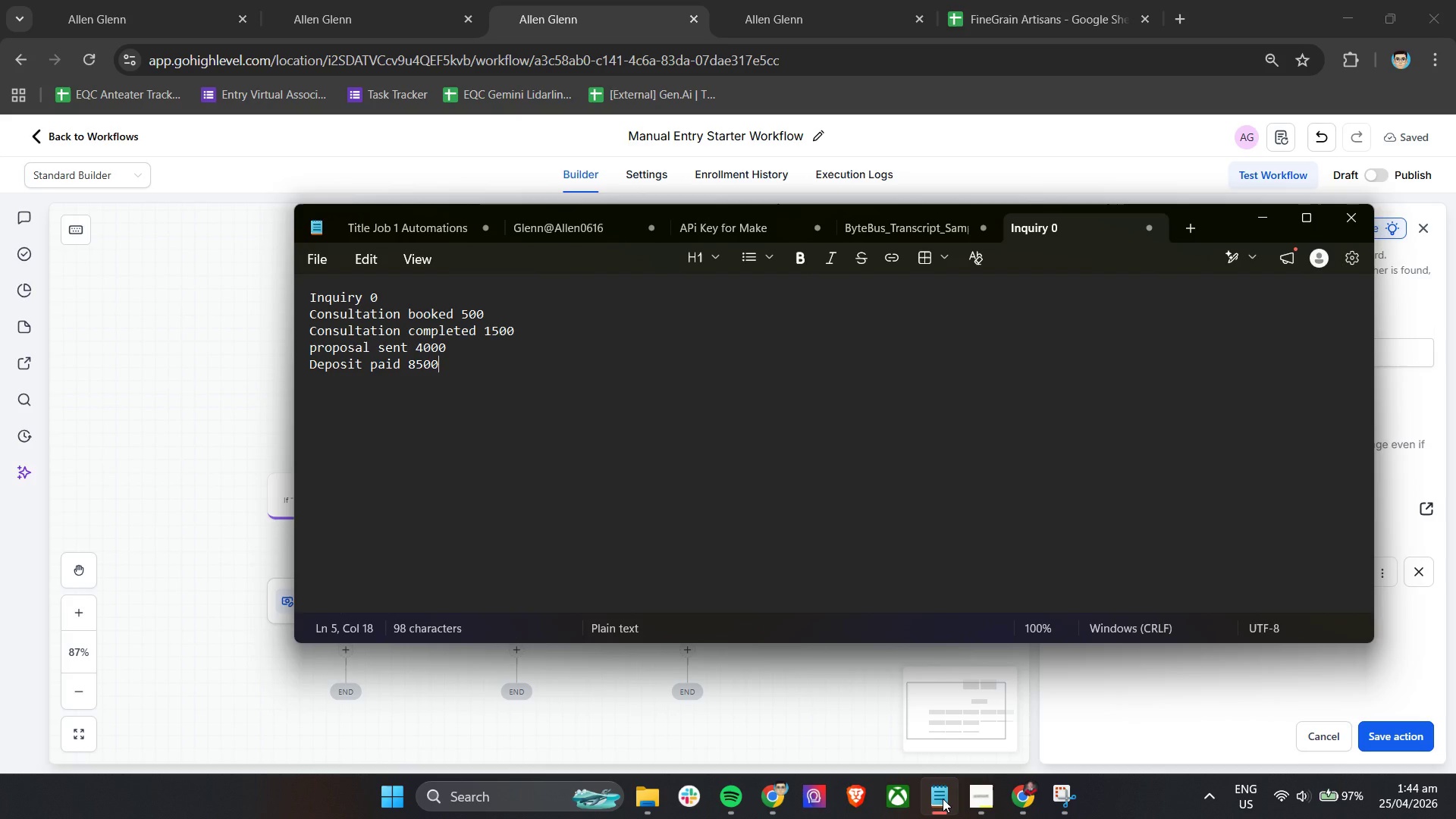 
left_click([943, 799])
 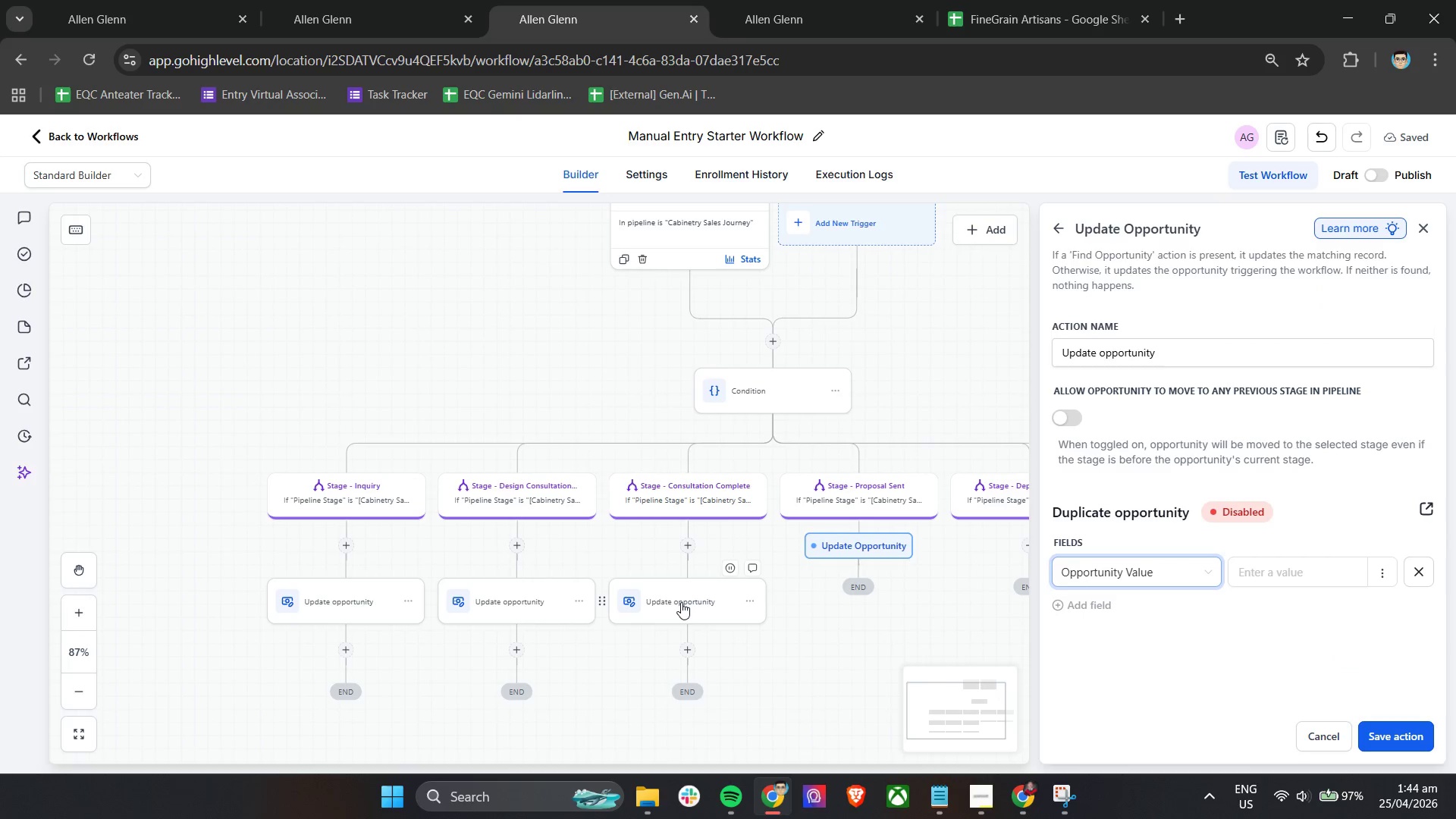 
left_click([681, 602])
 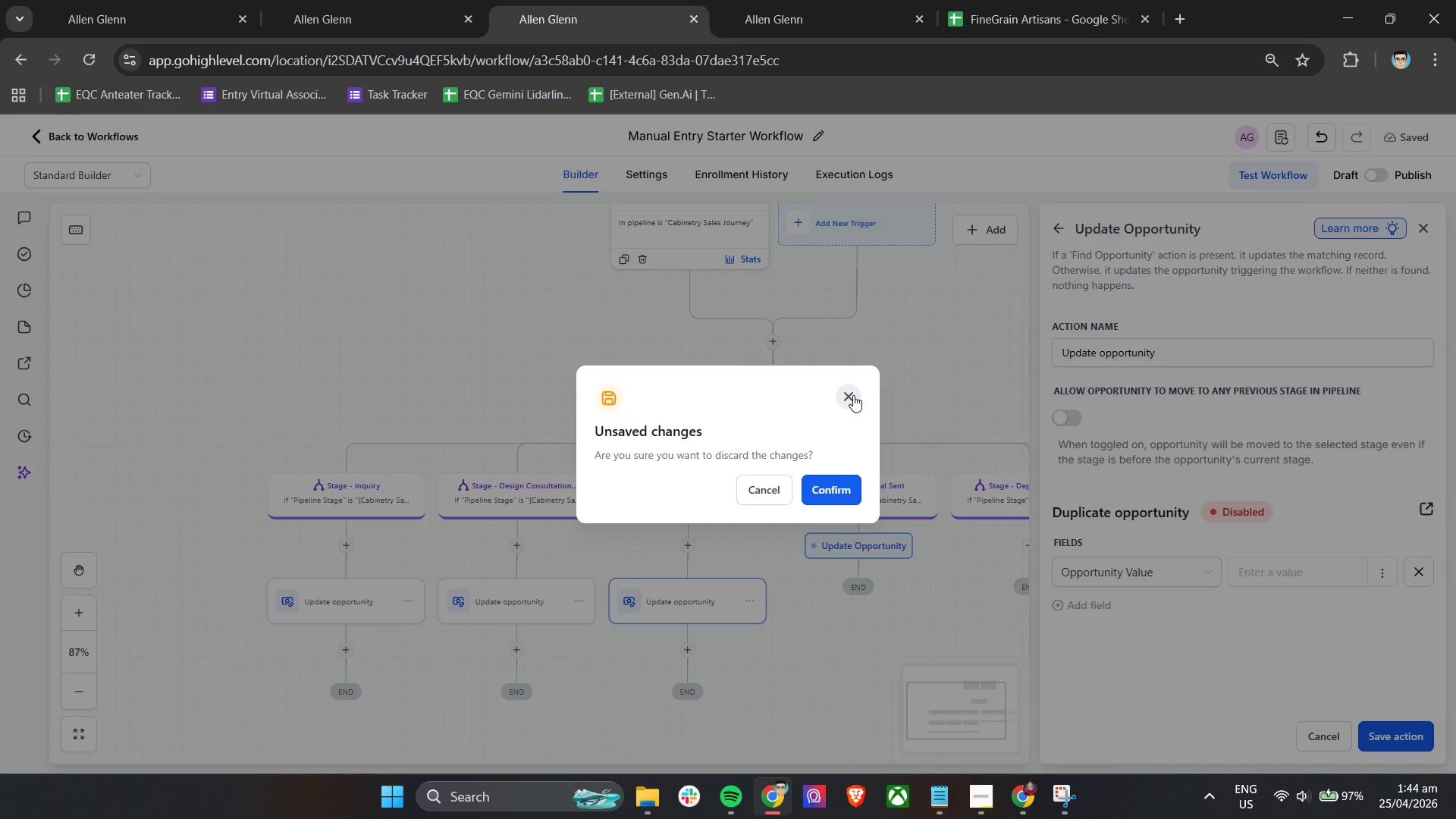 
left_click([831, 481])
 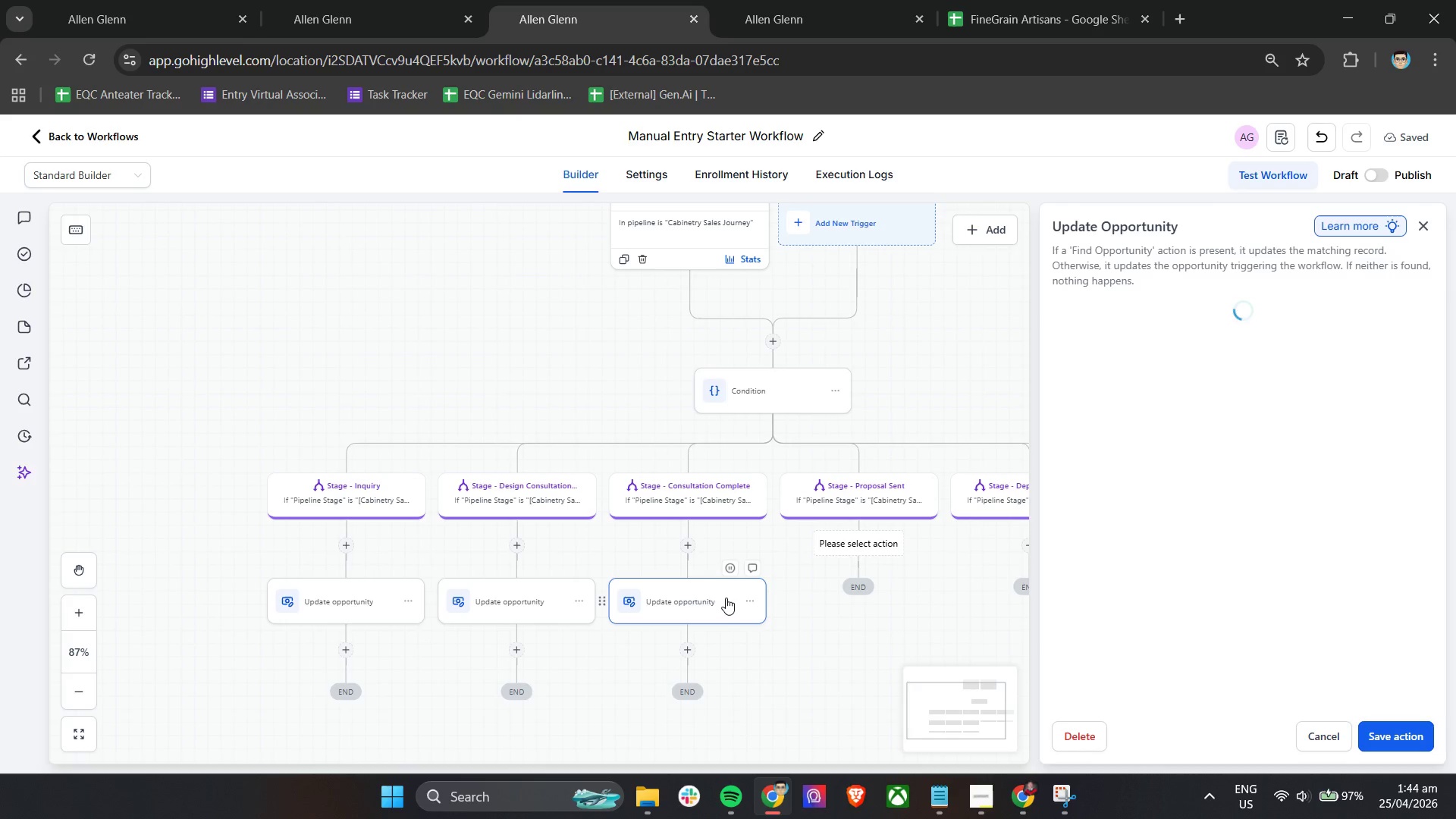 
left_click([723, 599])
 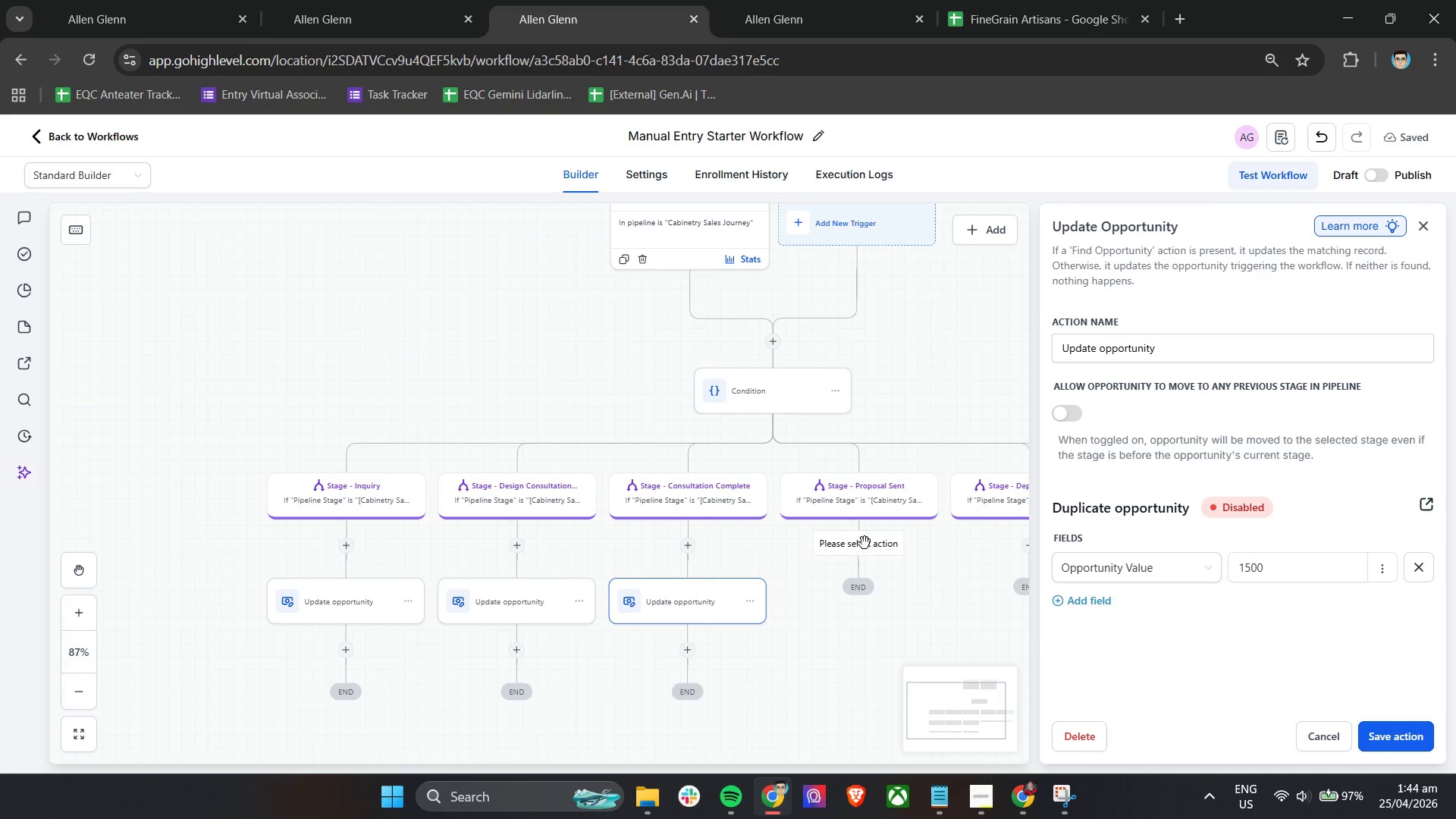 
left_click([816, 638])
 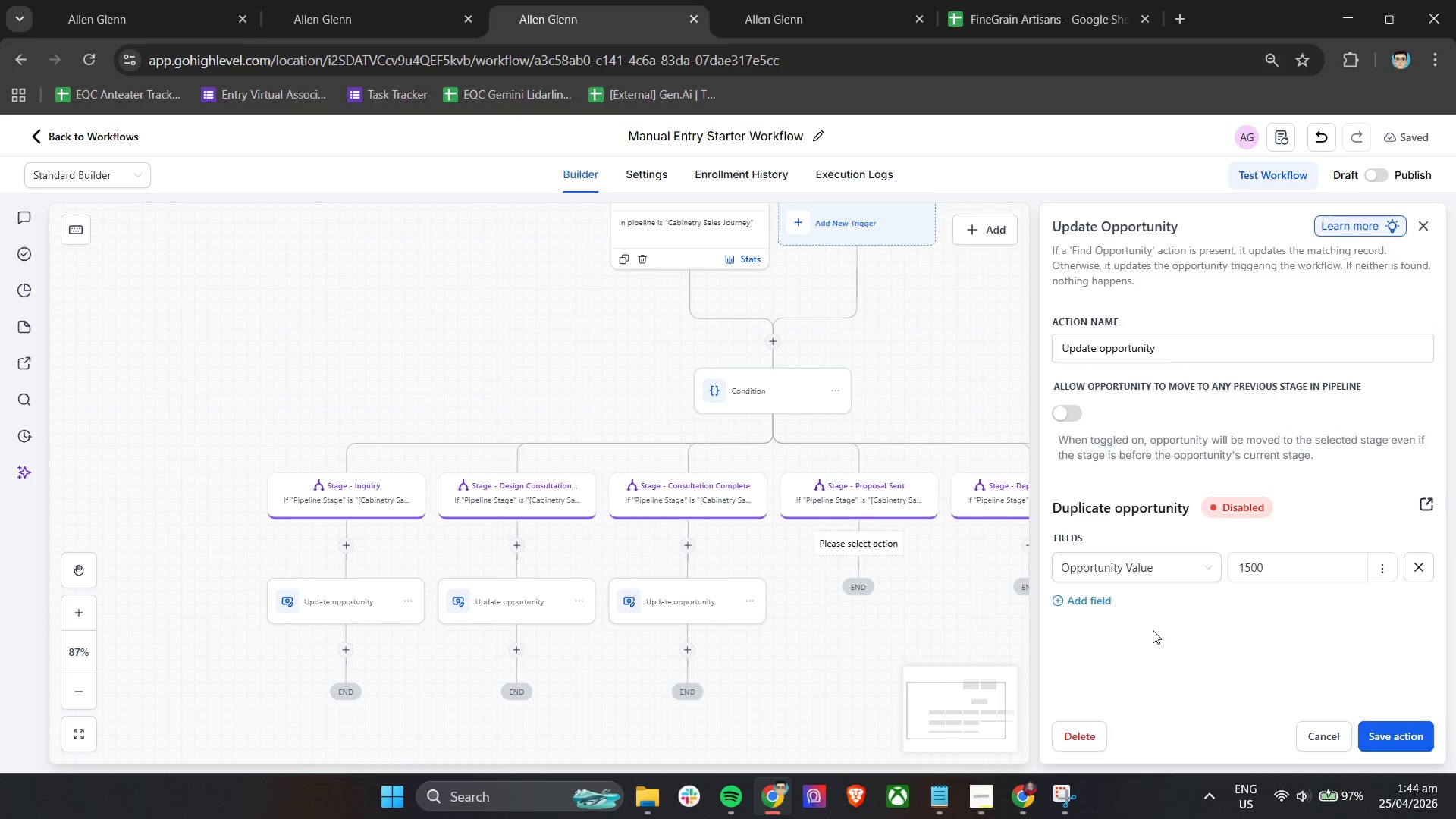 
left_click([864, 544])
 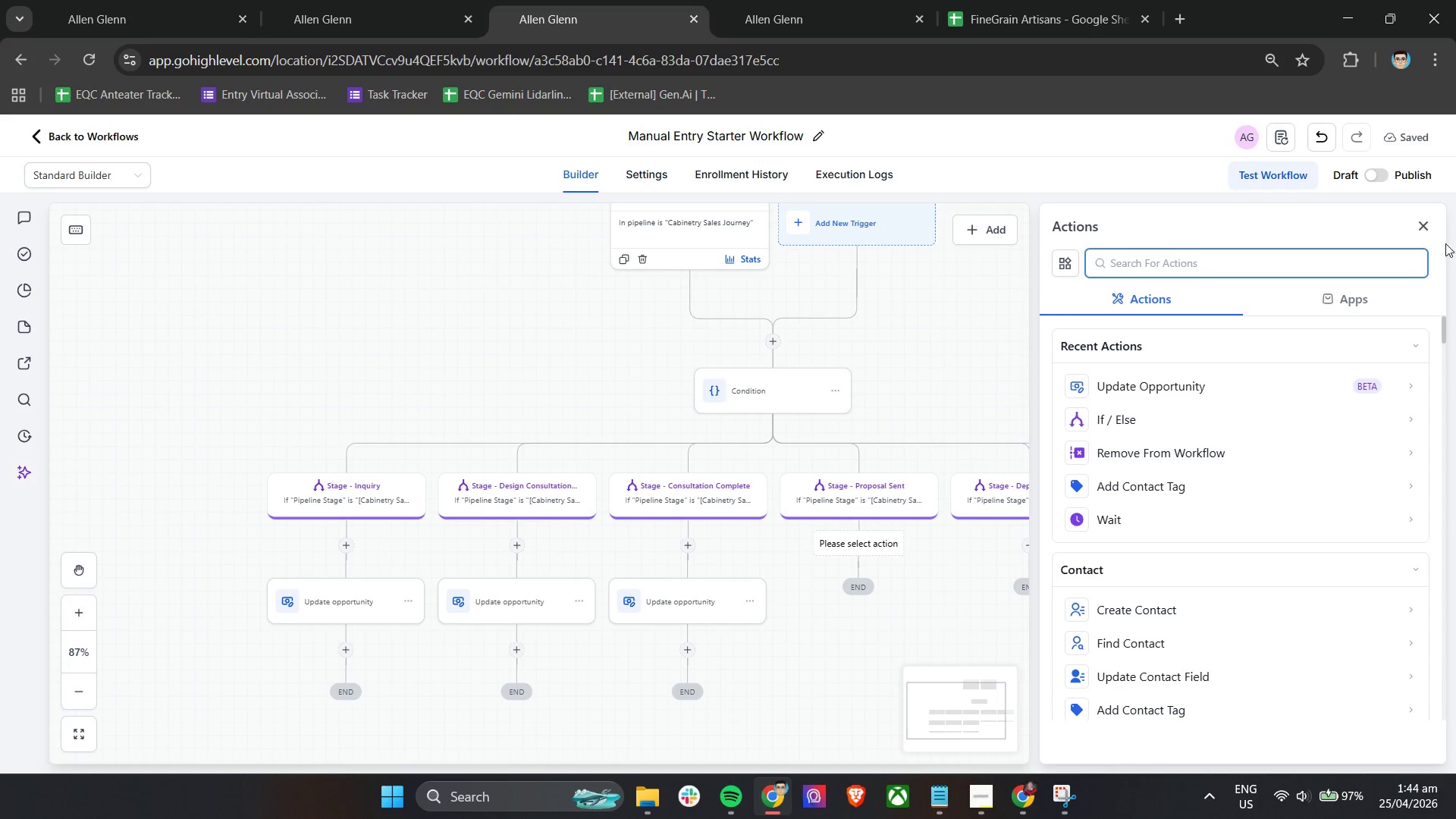 
left_click([1426, 224])
 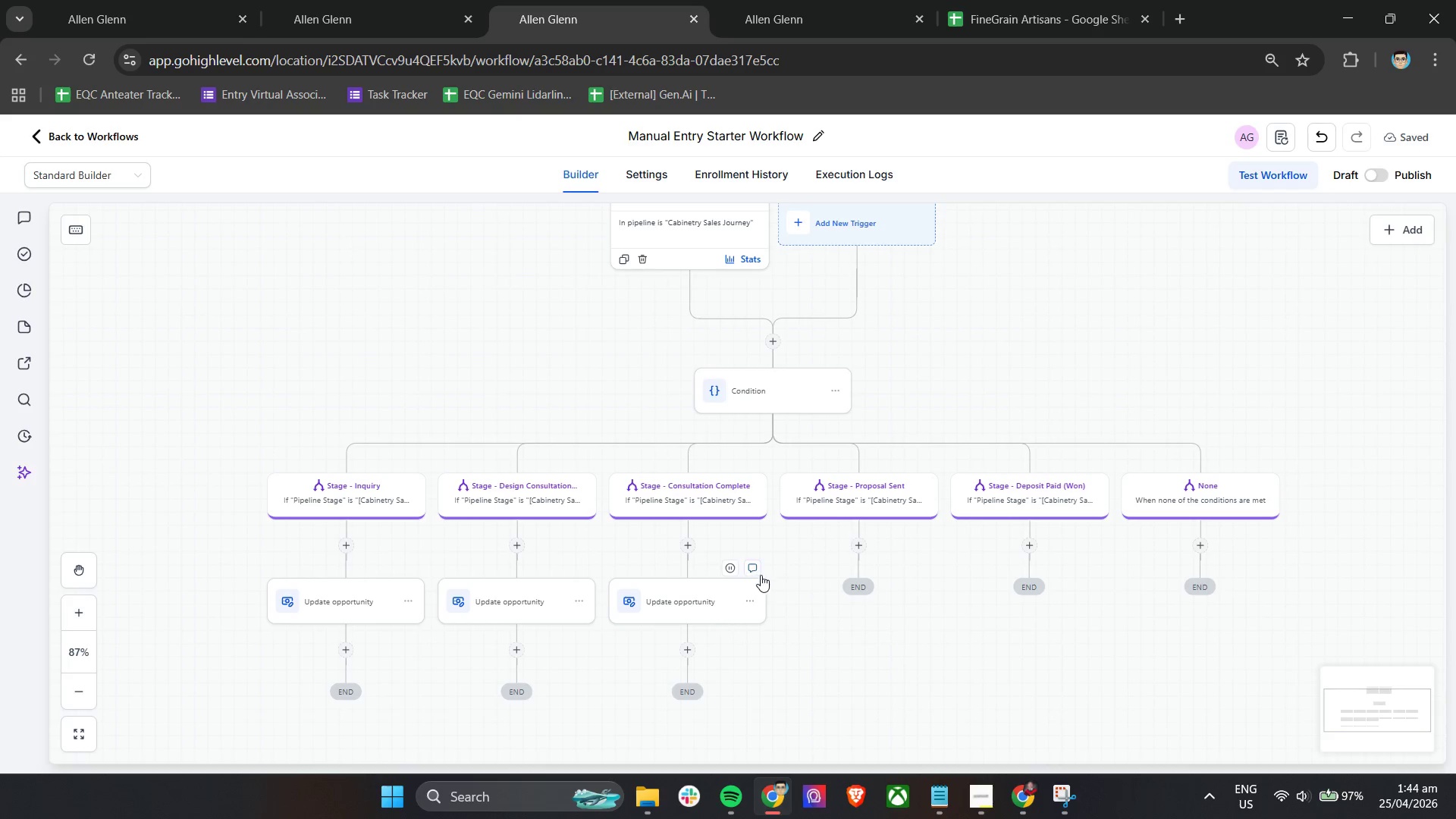 
left_click([749, 600])
 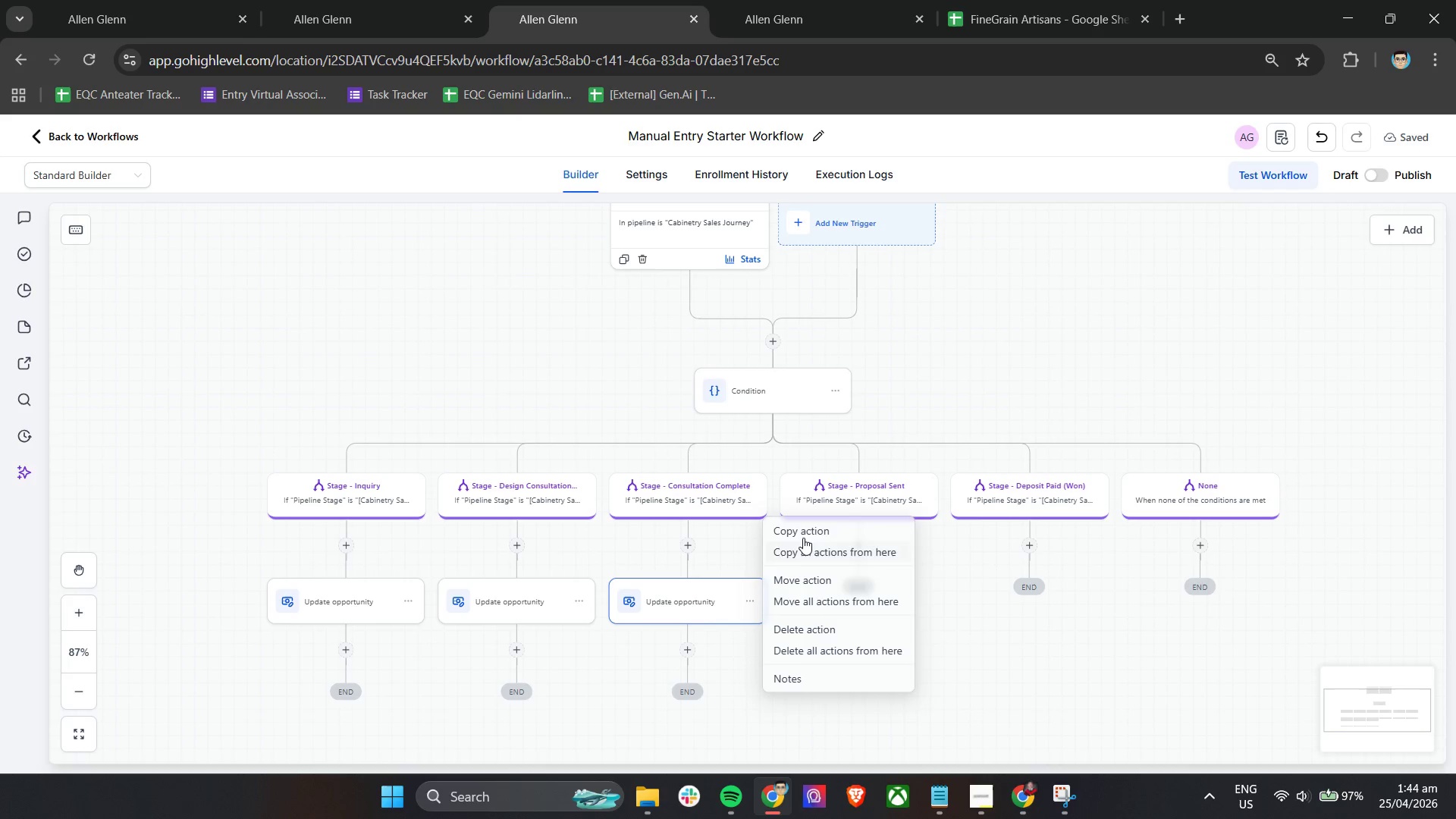 
left_click([803, 537])
 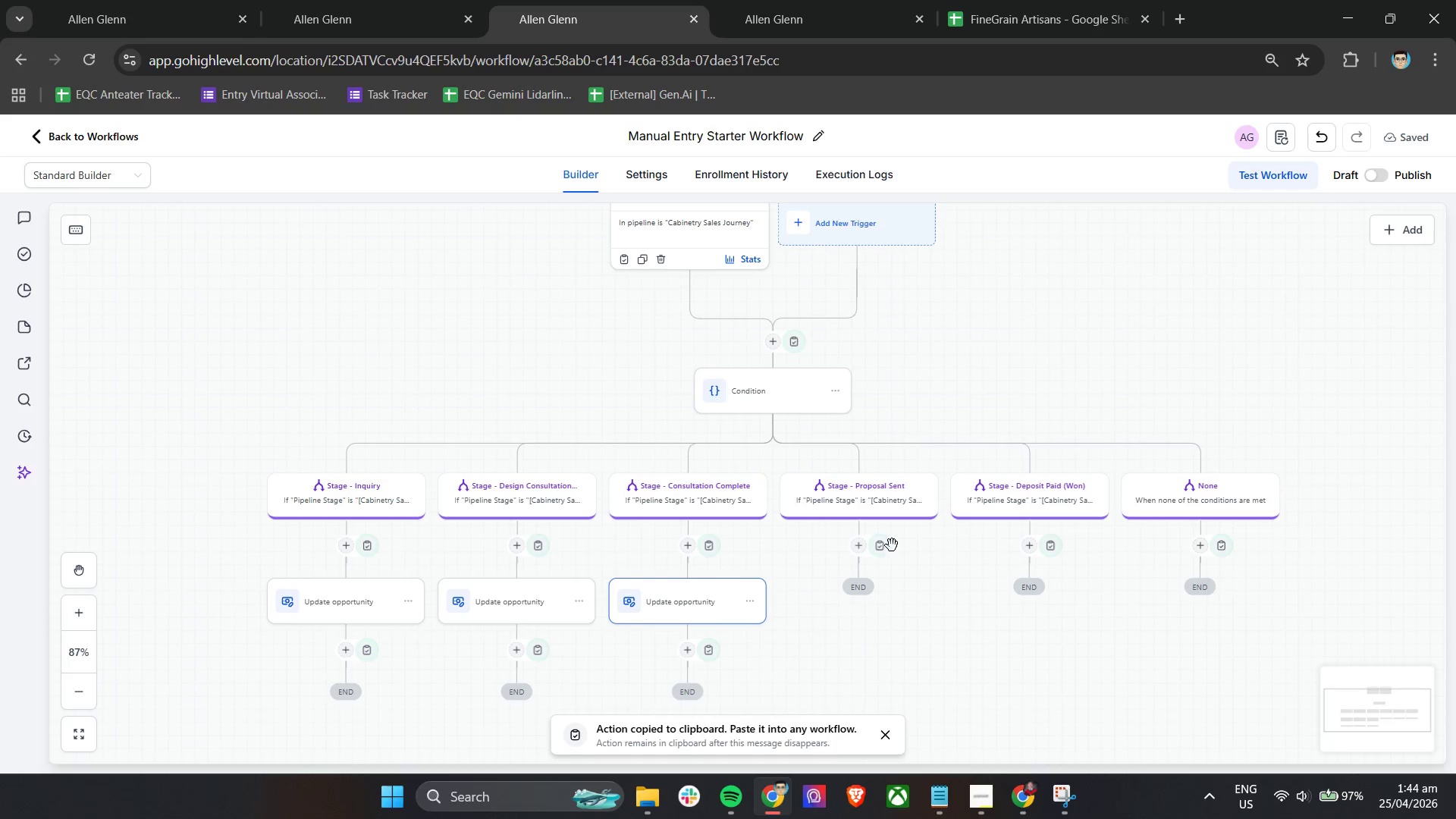 
left_click([884, 551])
 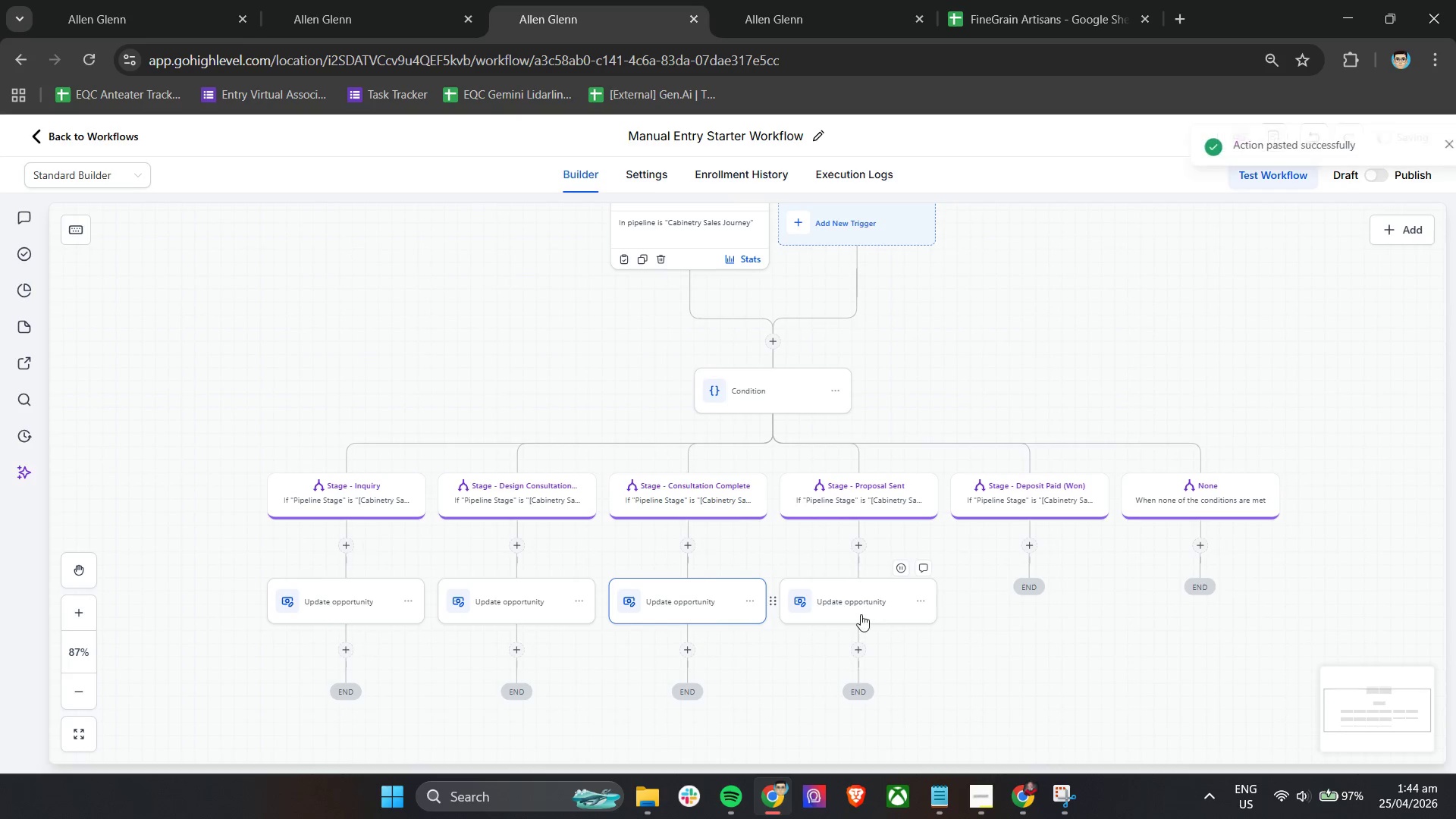 
left_click([864, 598])
 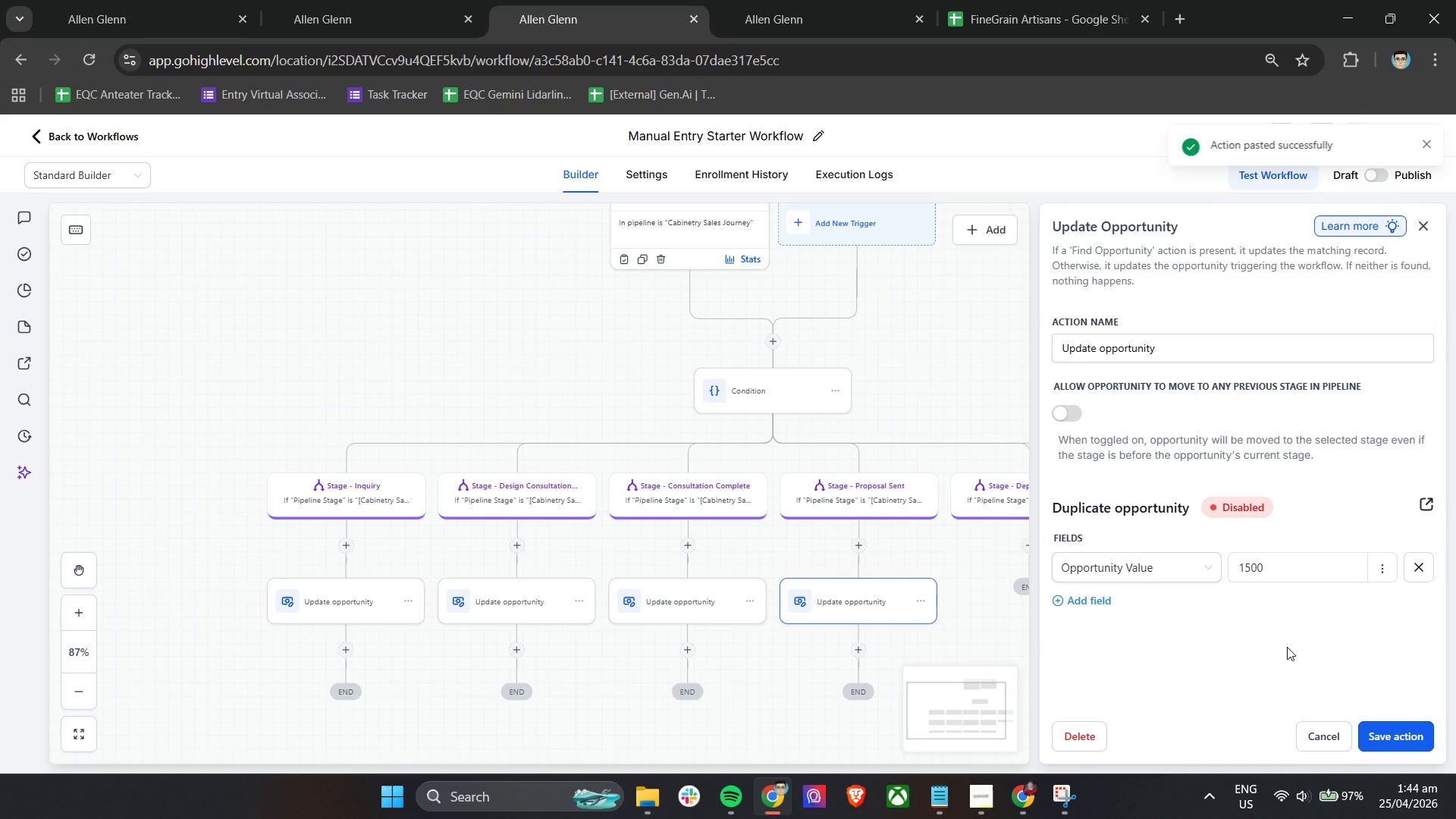 
left_click_drag(start_coordinate=[1295, 572], to_coordinate=[1225, 570])
 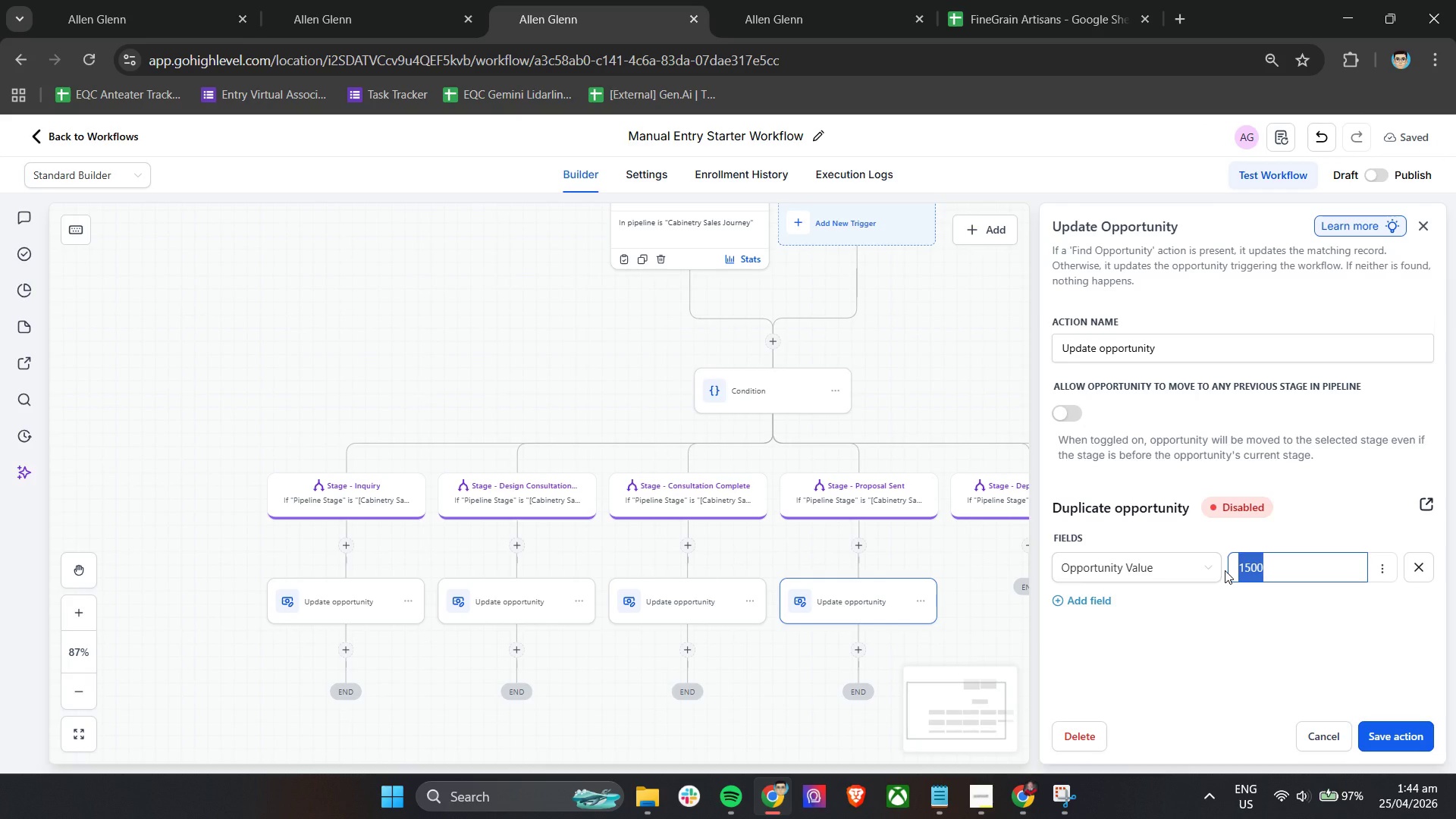 
type(4000)
 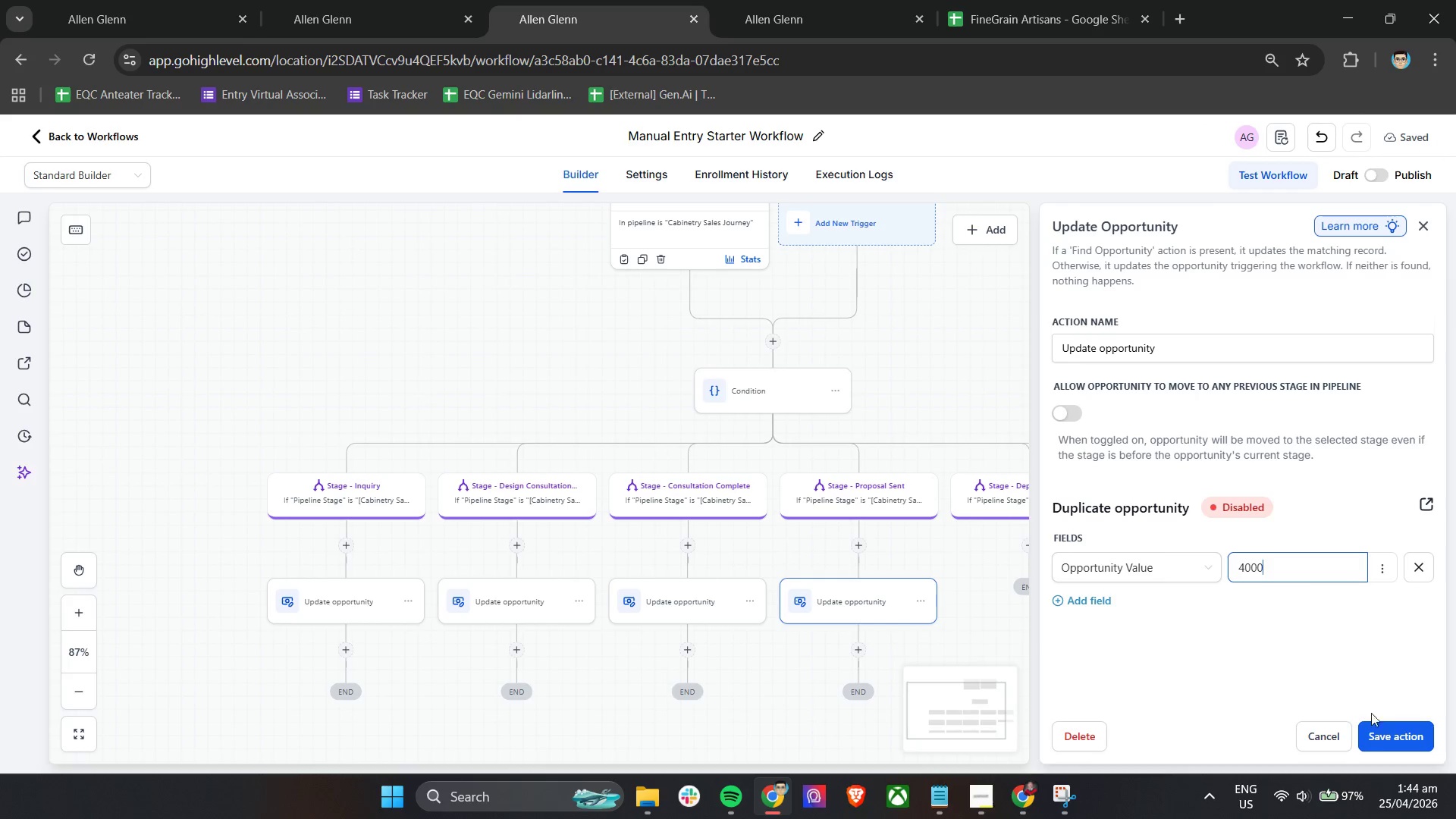 
left_click([1381, 736])
 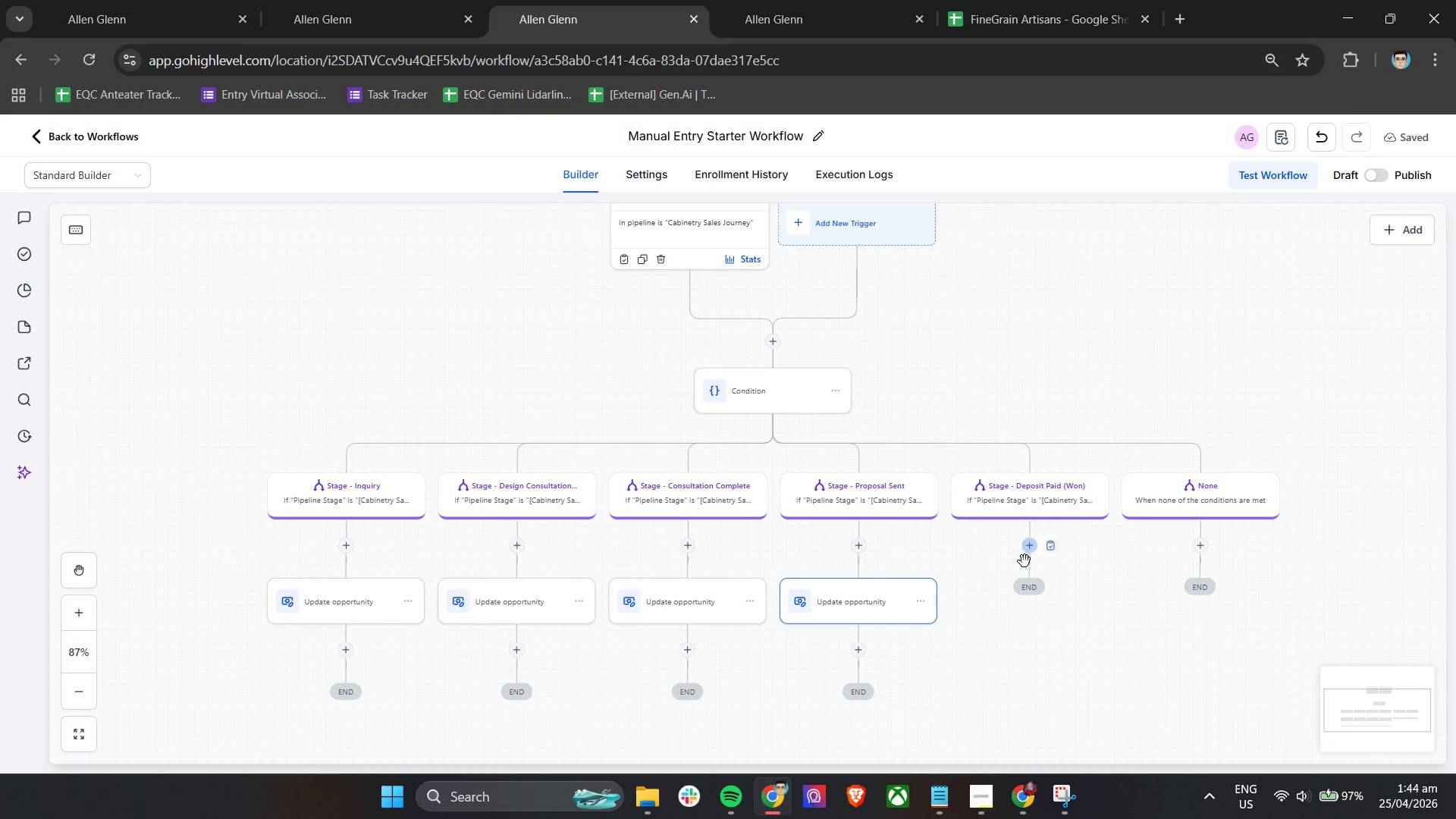 
left_click([1056, 548])
 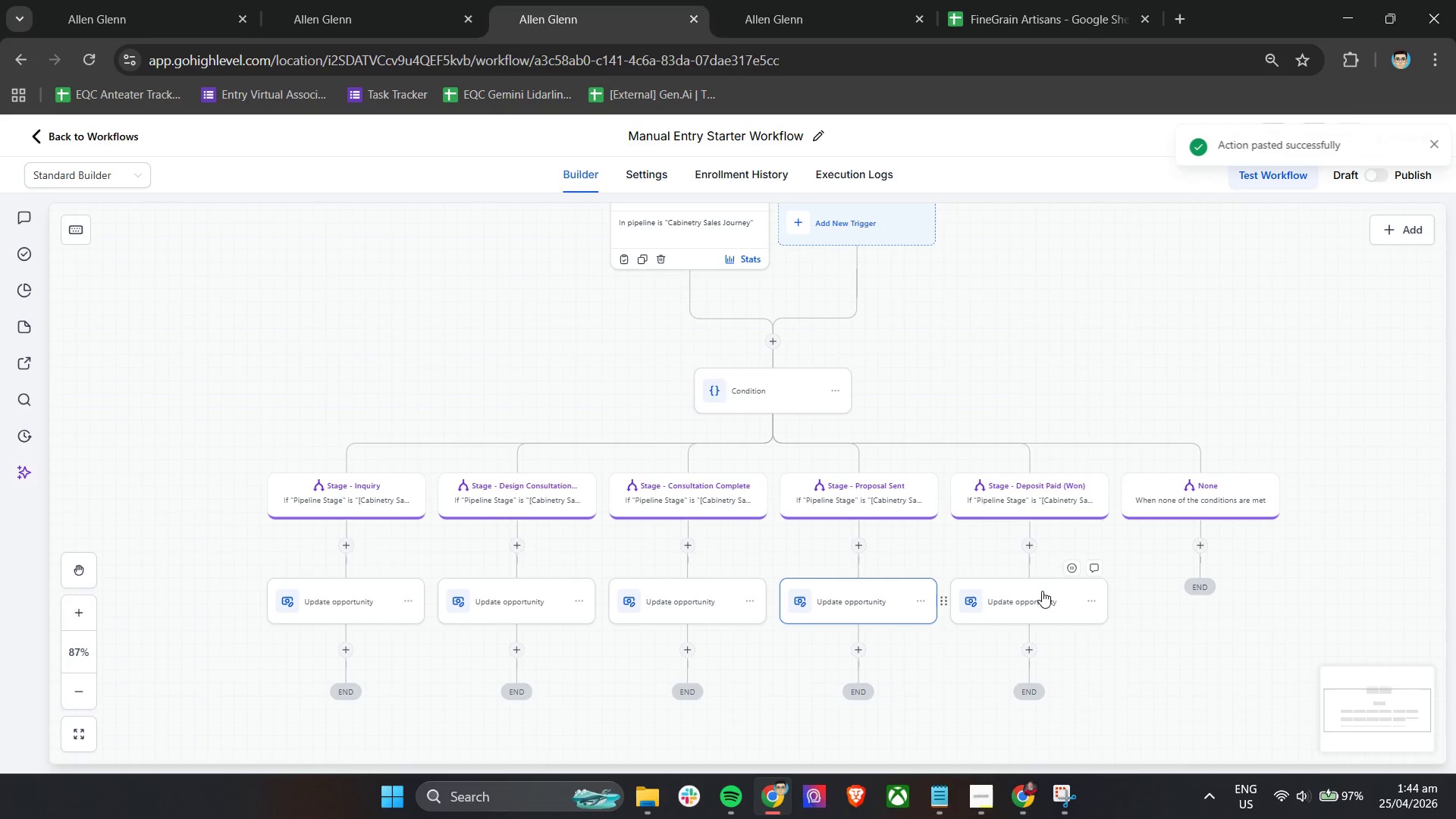 
left_click([1040, 611])
 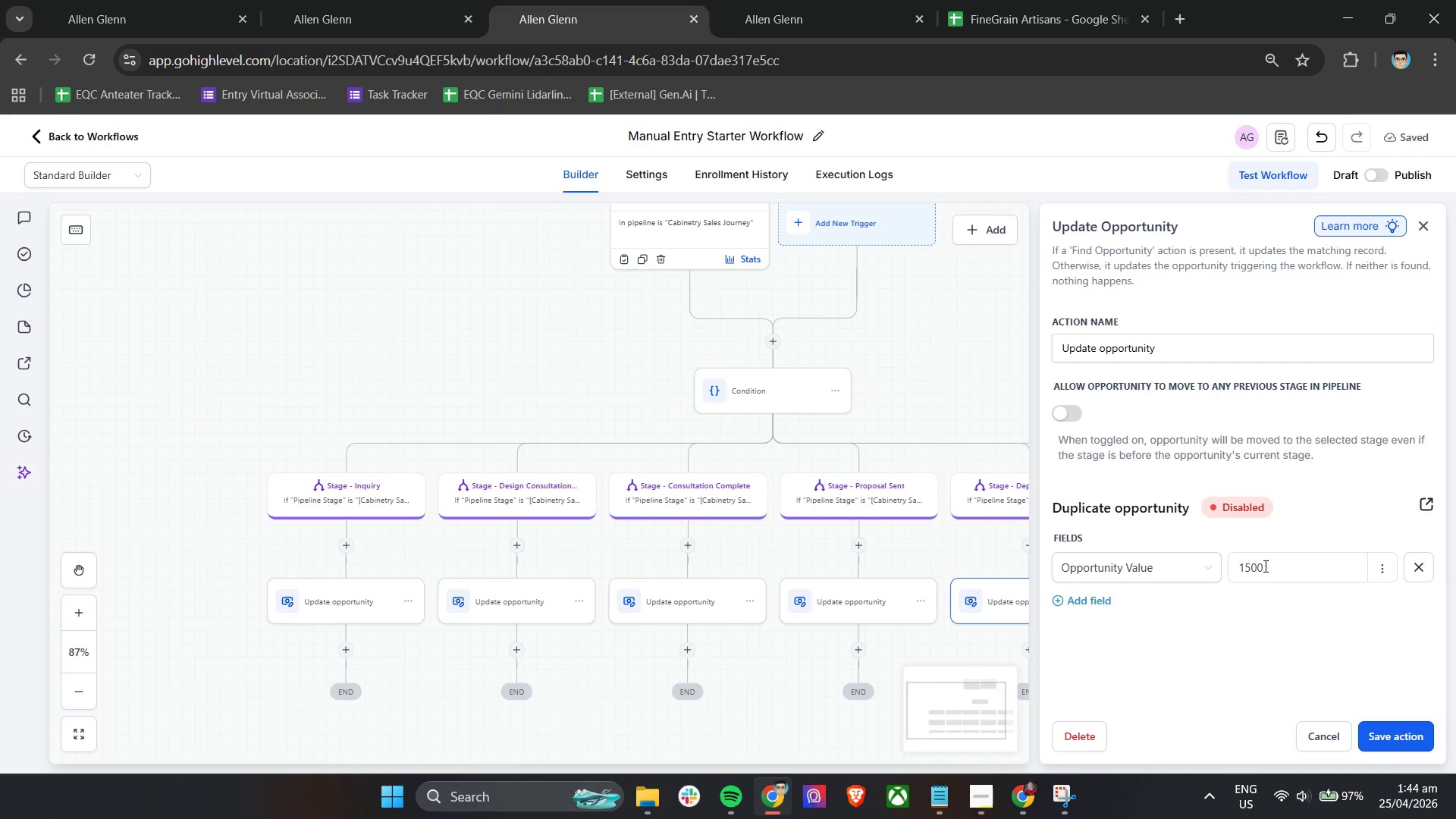 
double_click([1286, 575])
 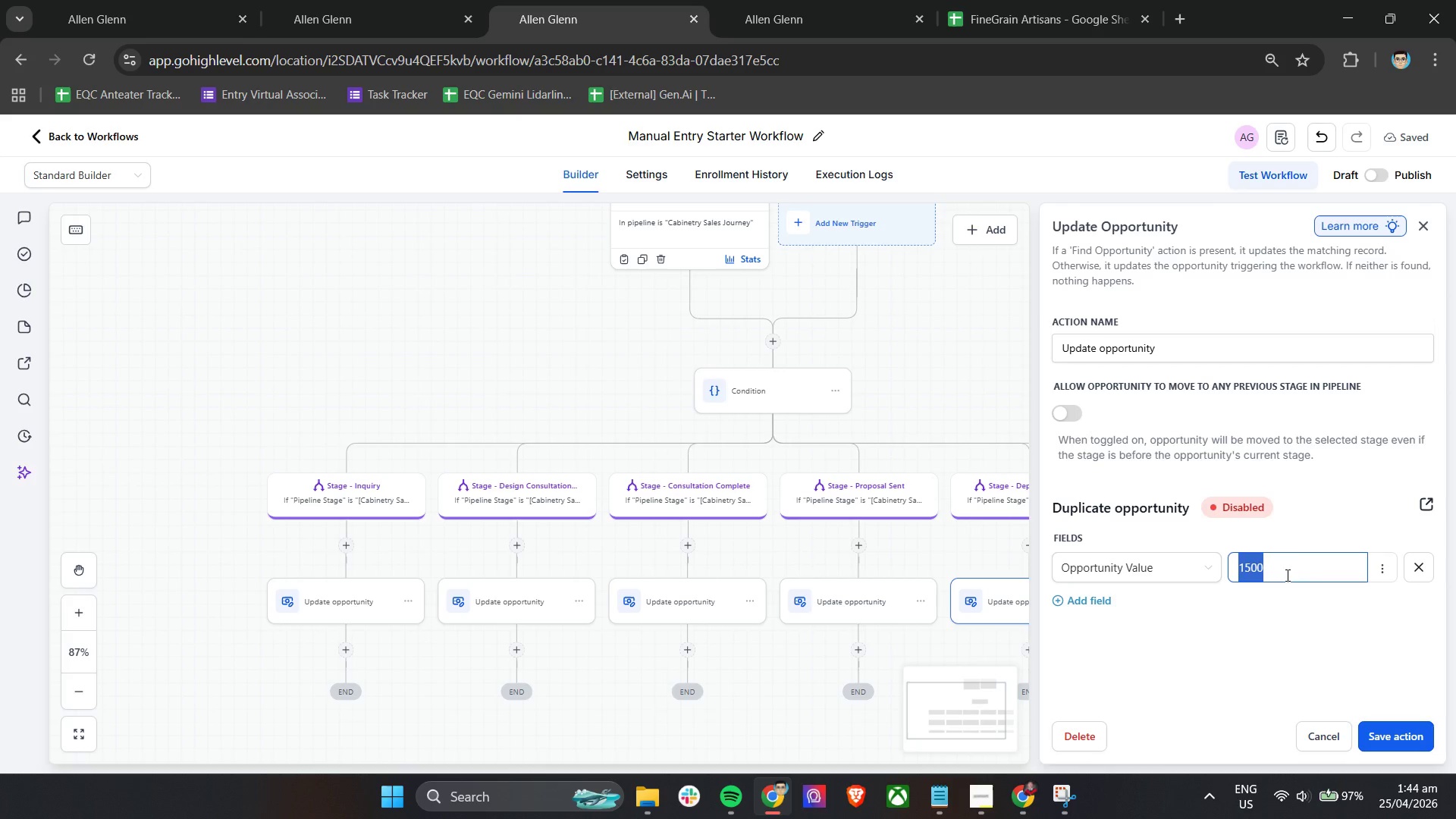 
triple_click([1286, 575])
 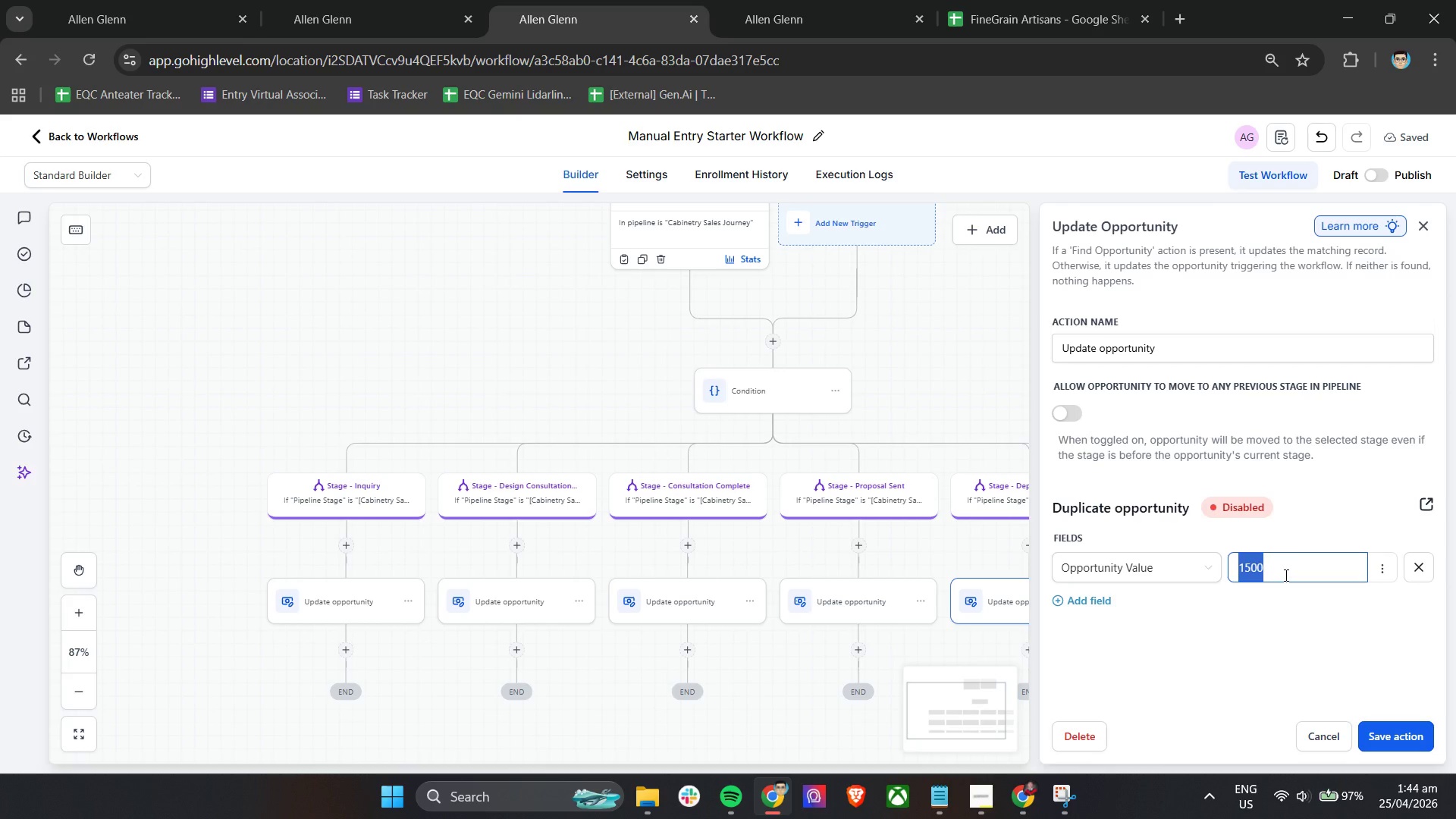 
key(8)
 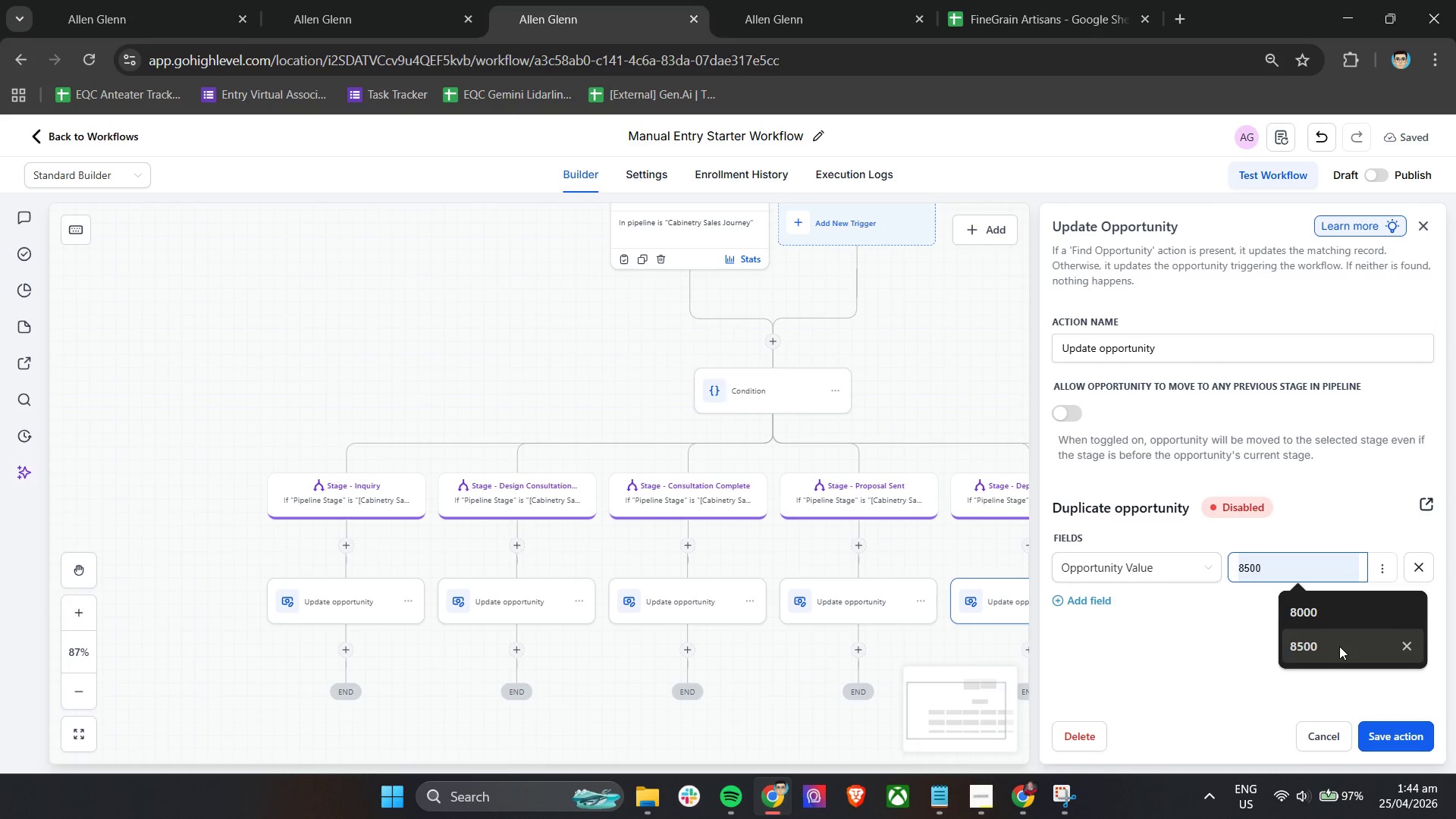 
left_click([1339, 646])
 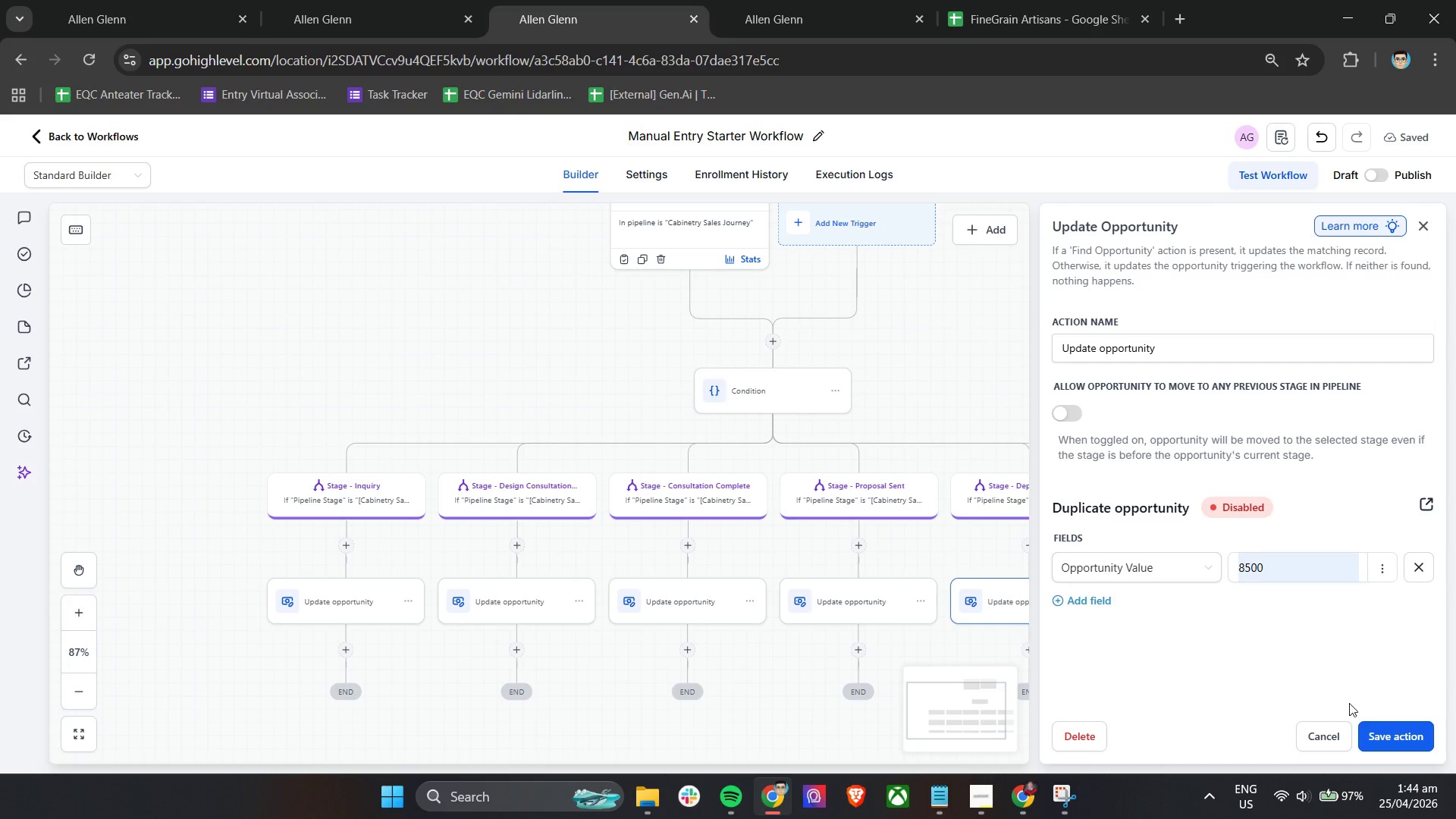 
left_click([1387, 731])
 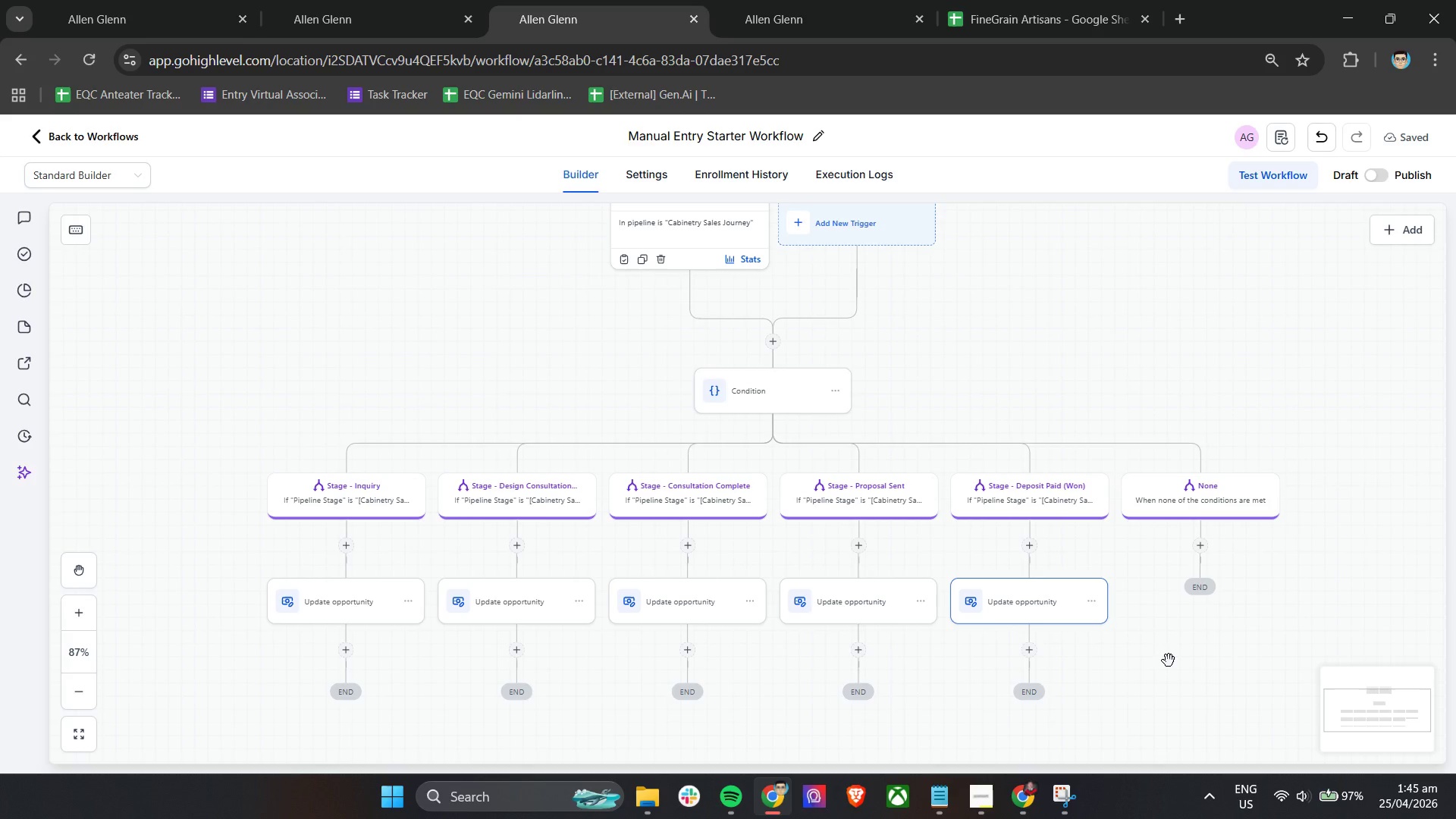 
wait(27.49)
 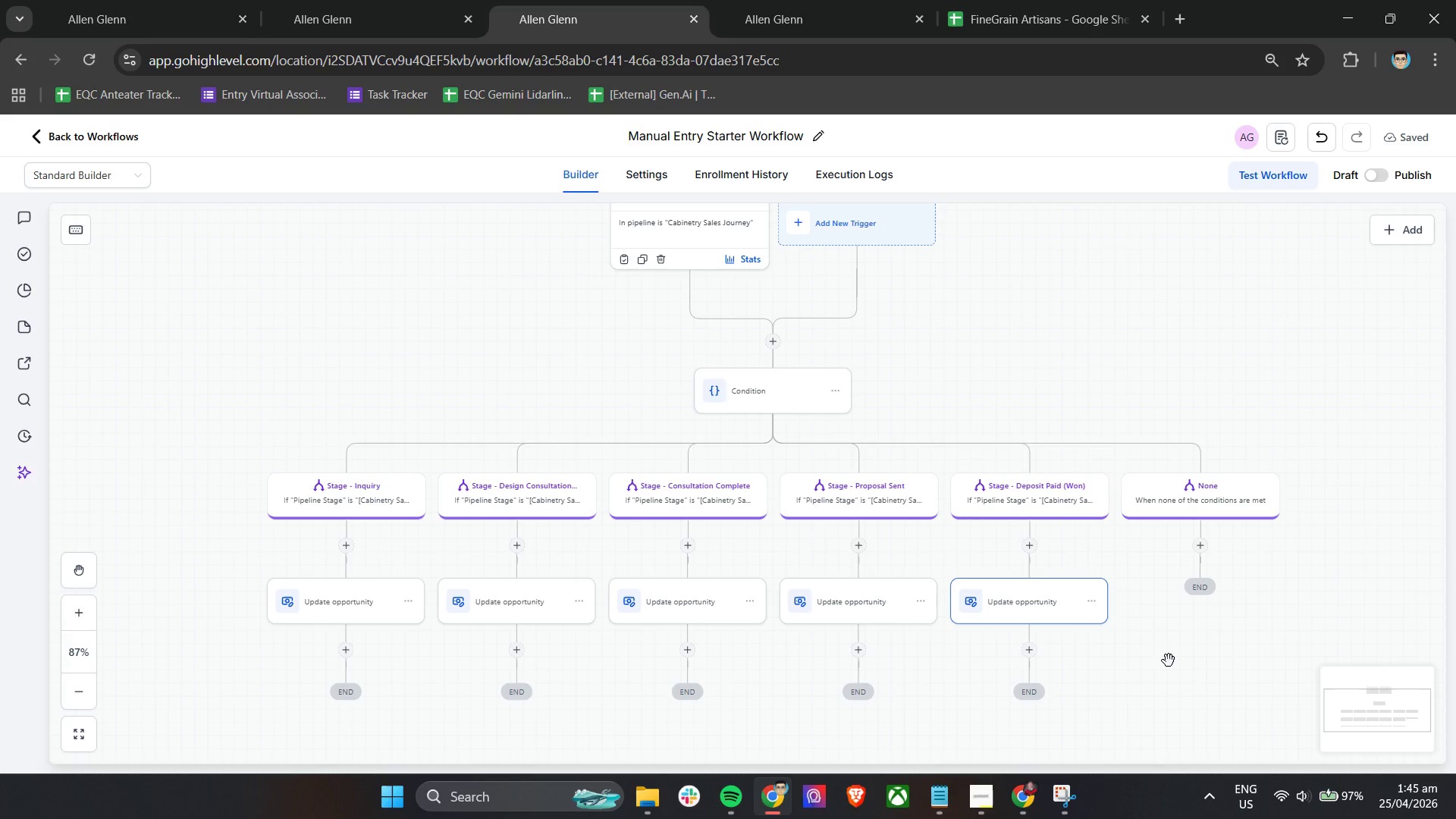 
scroll: coordinate [1169, 661], scroll_direction: up, amount: 3.0
 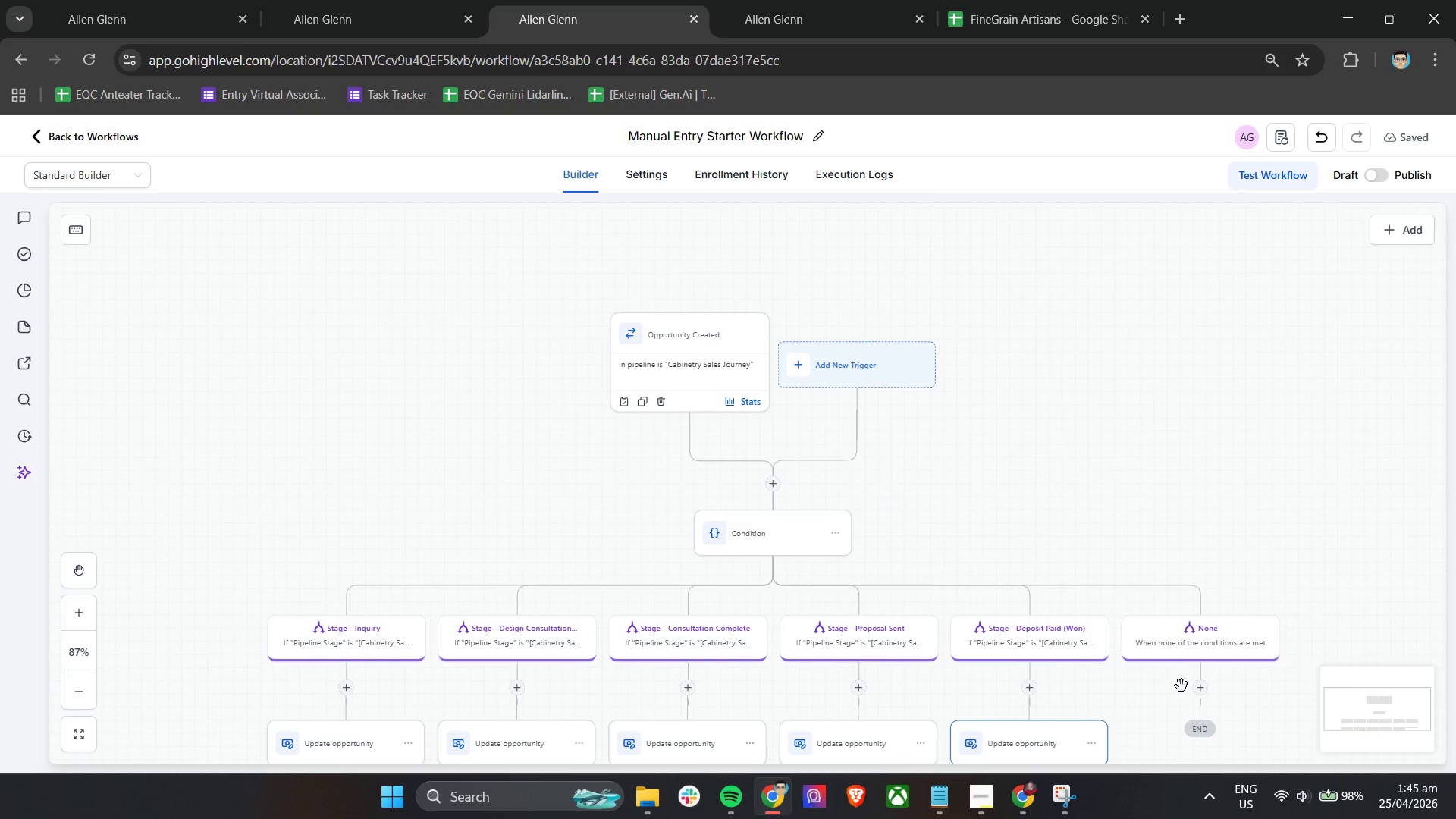 
wait(5.94)
 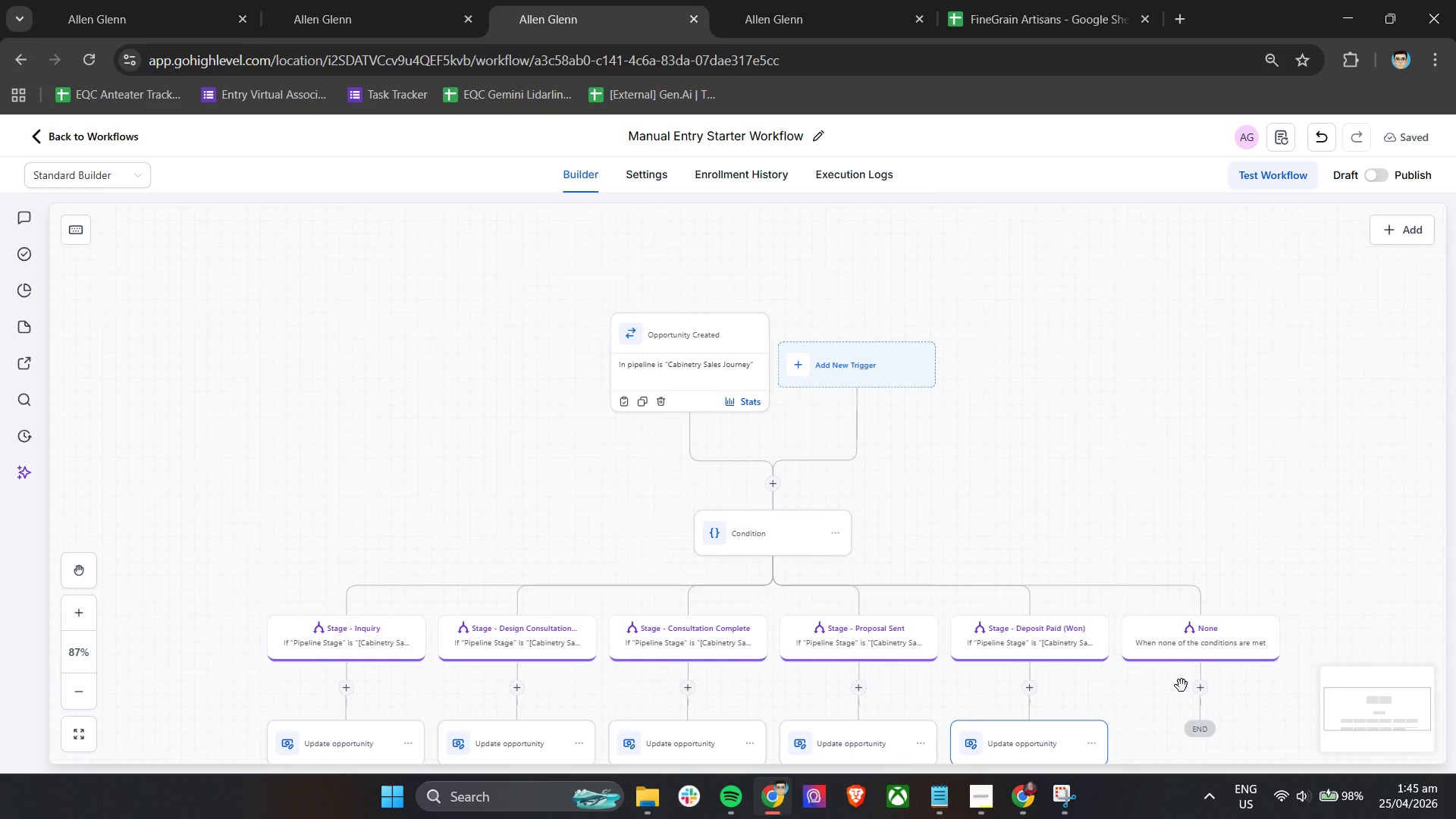 
scroll: coordinate [1181, 686], scroll_direction: down, amount: 1.0
 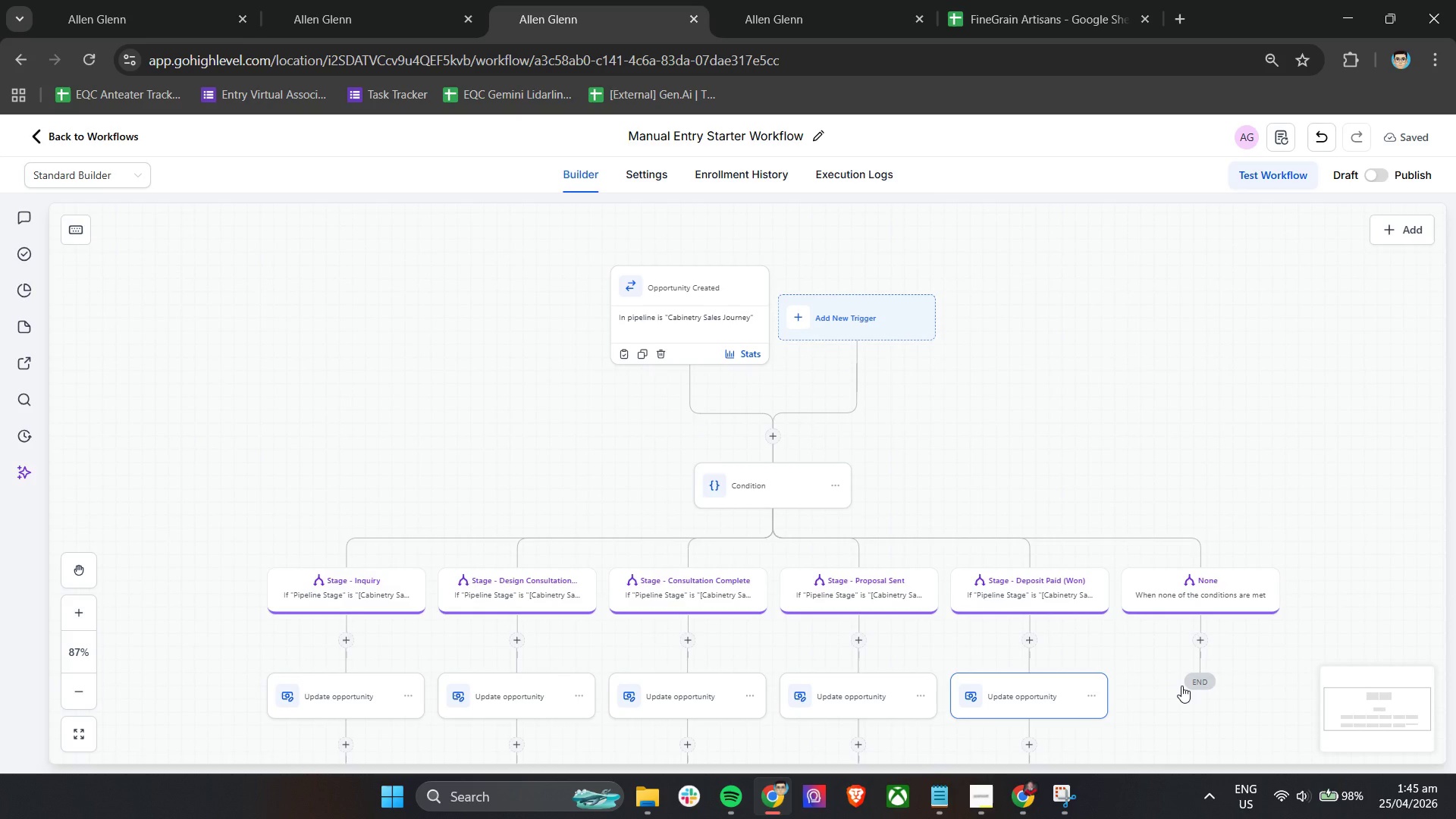 
wait(7.1)
 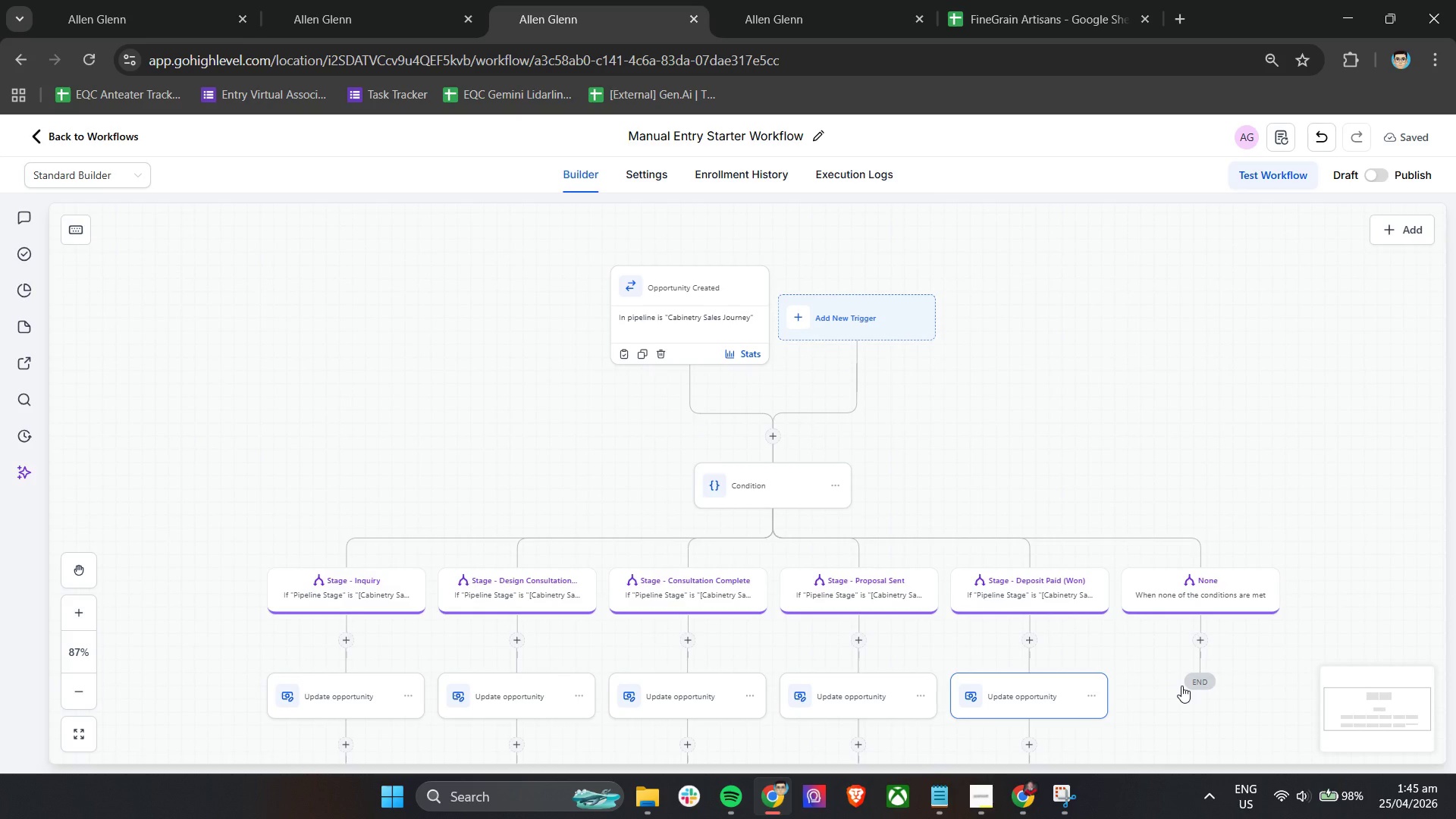 
scroll: coordinate [1194, 683], scroll_direction: down, amount: 3.0
 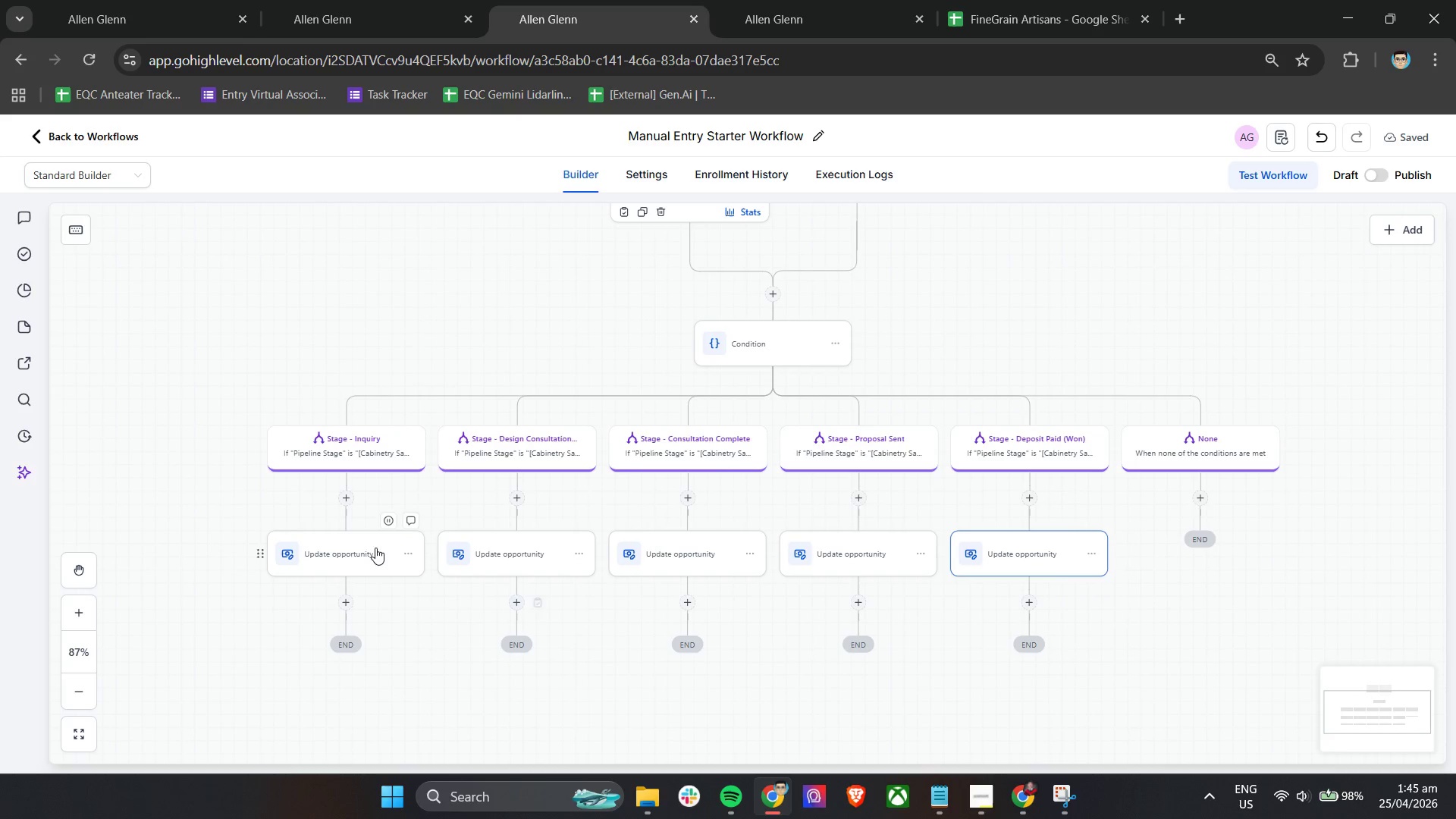 
left_click([366, 565])
 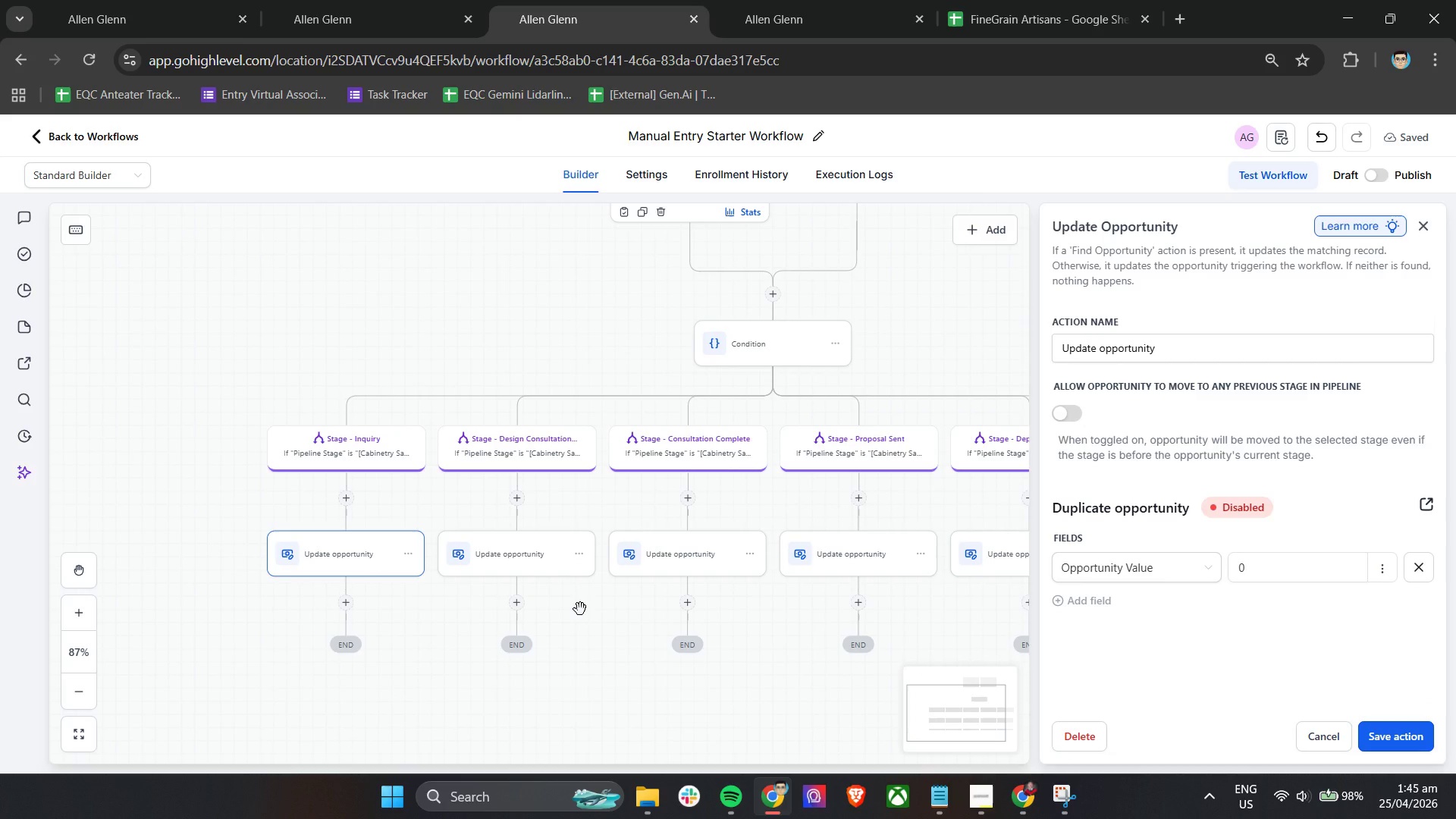 
wait(11.44)
 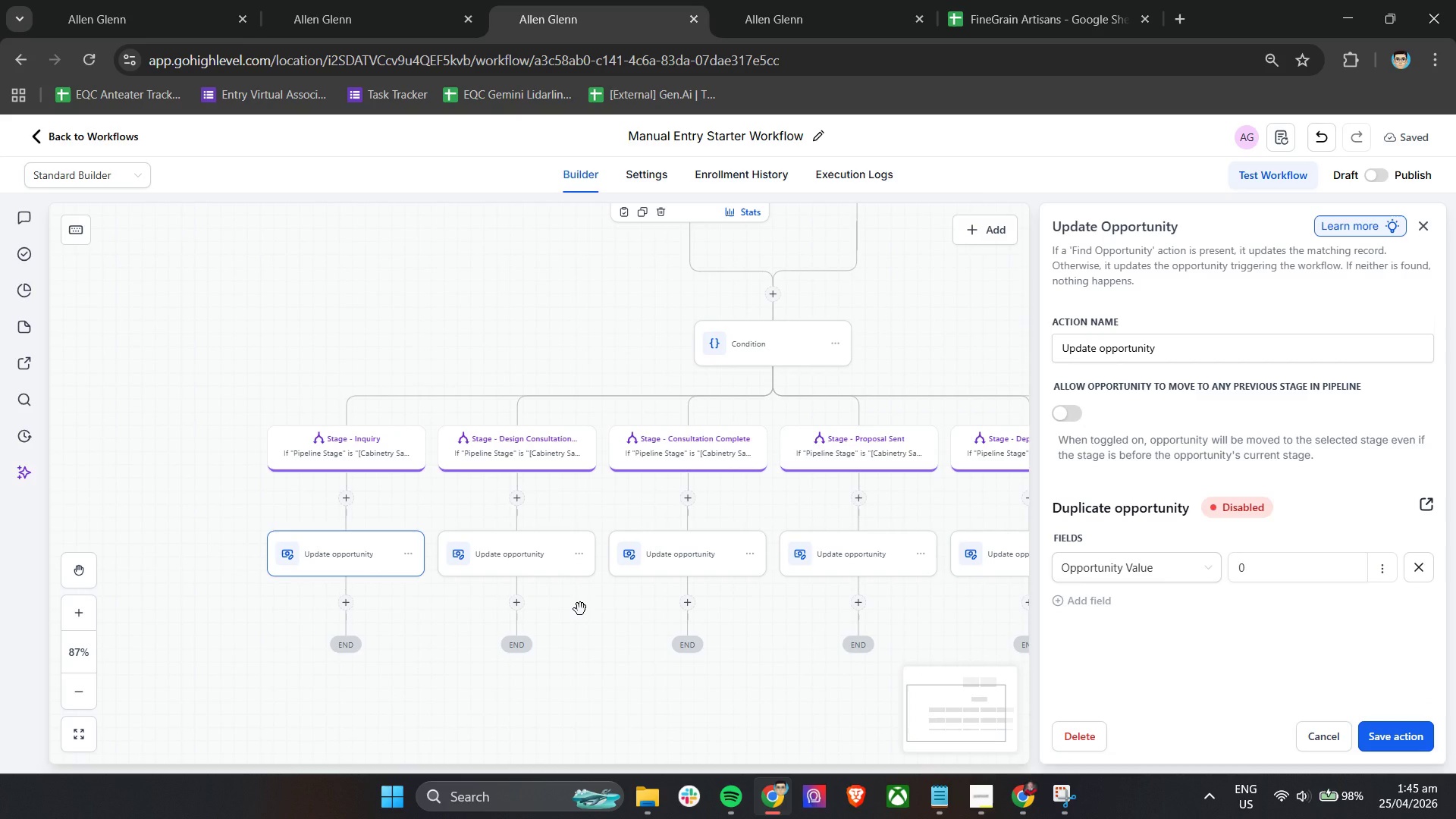 
left_click([536, 562])
 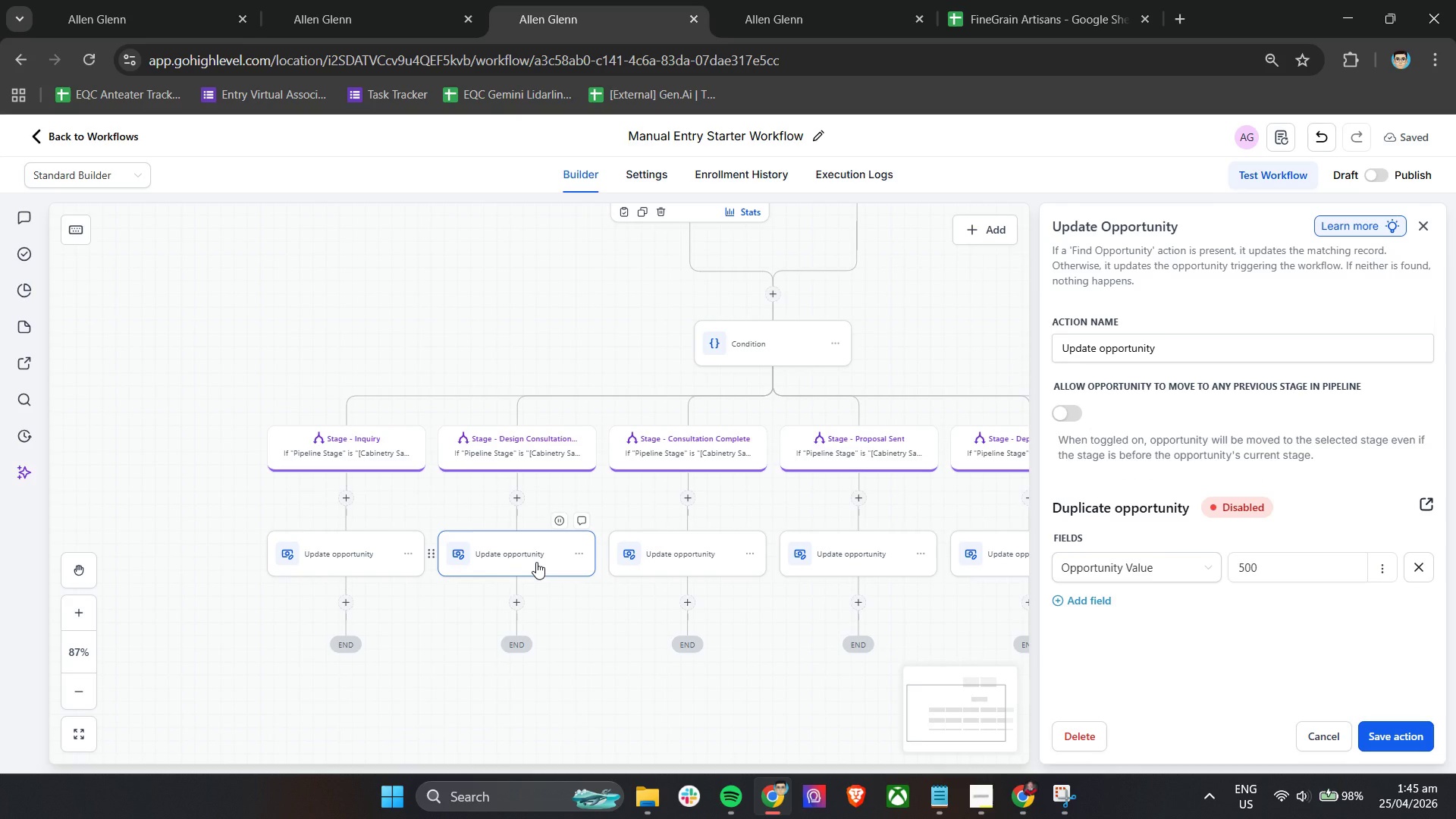 
wait(5.69)
 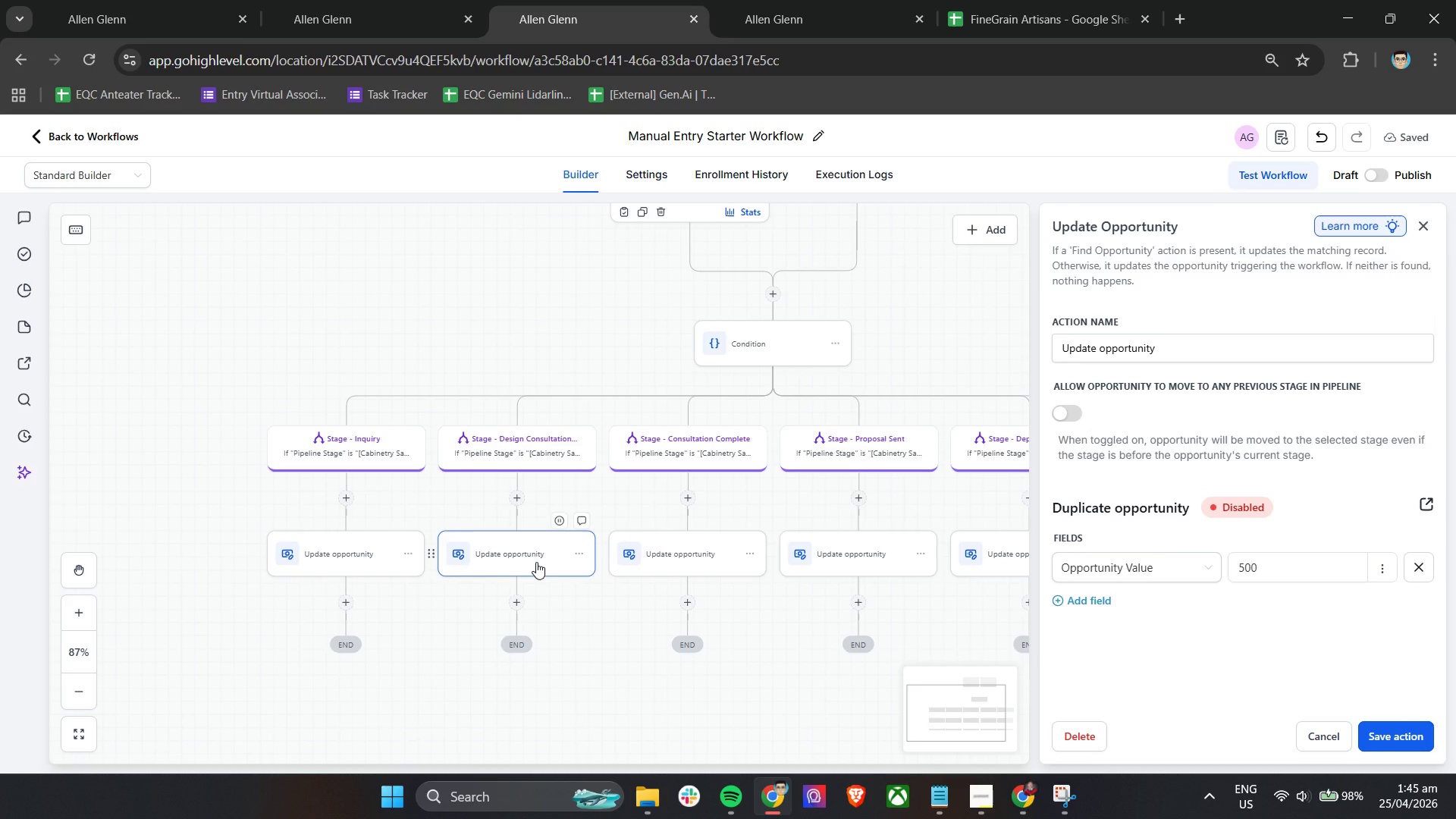 
left_click([644, 562])
 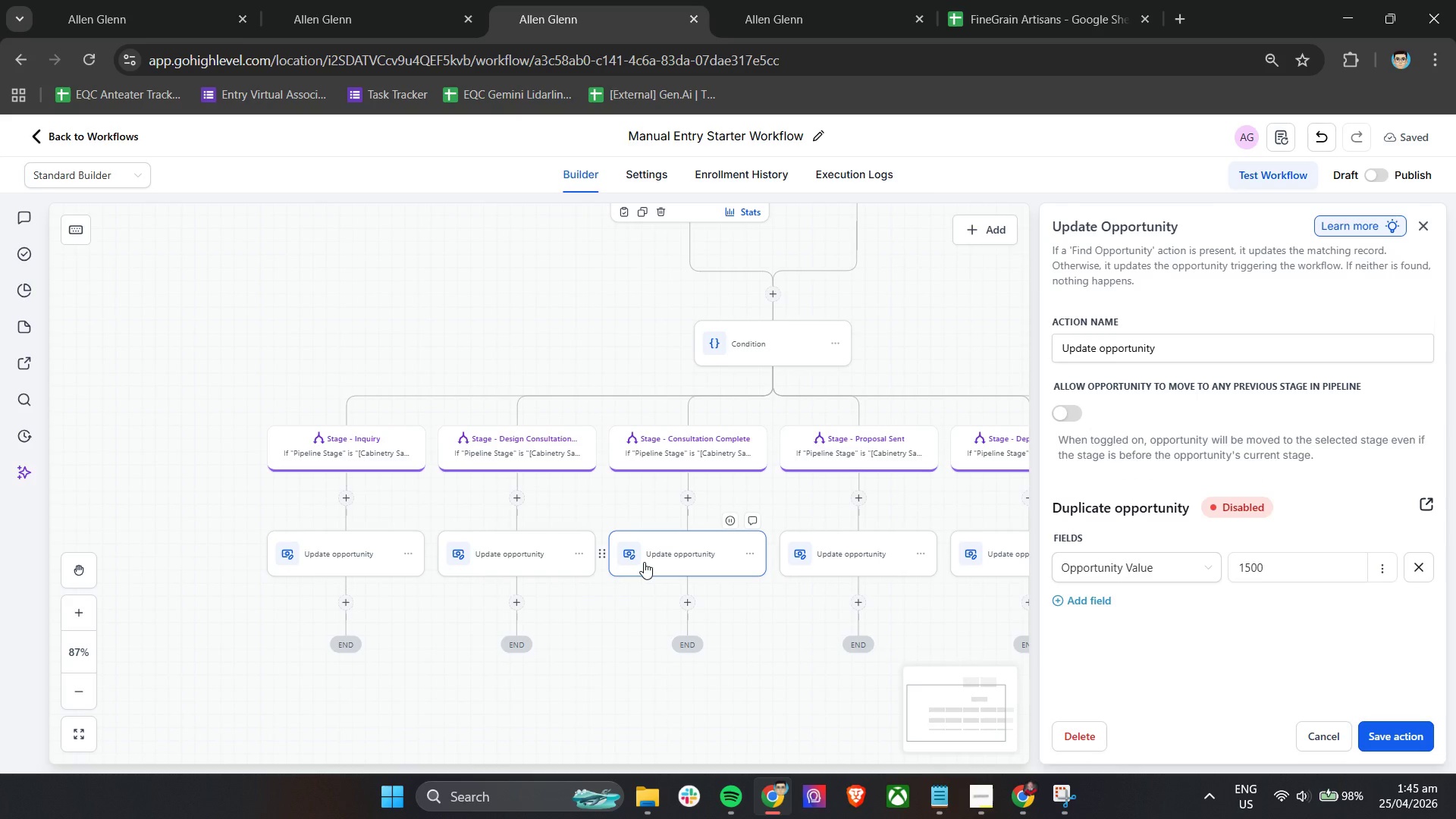 
wait(7.28)
 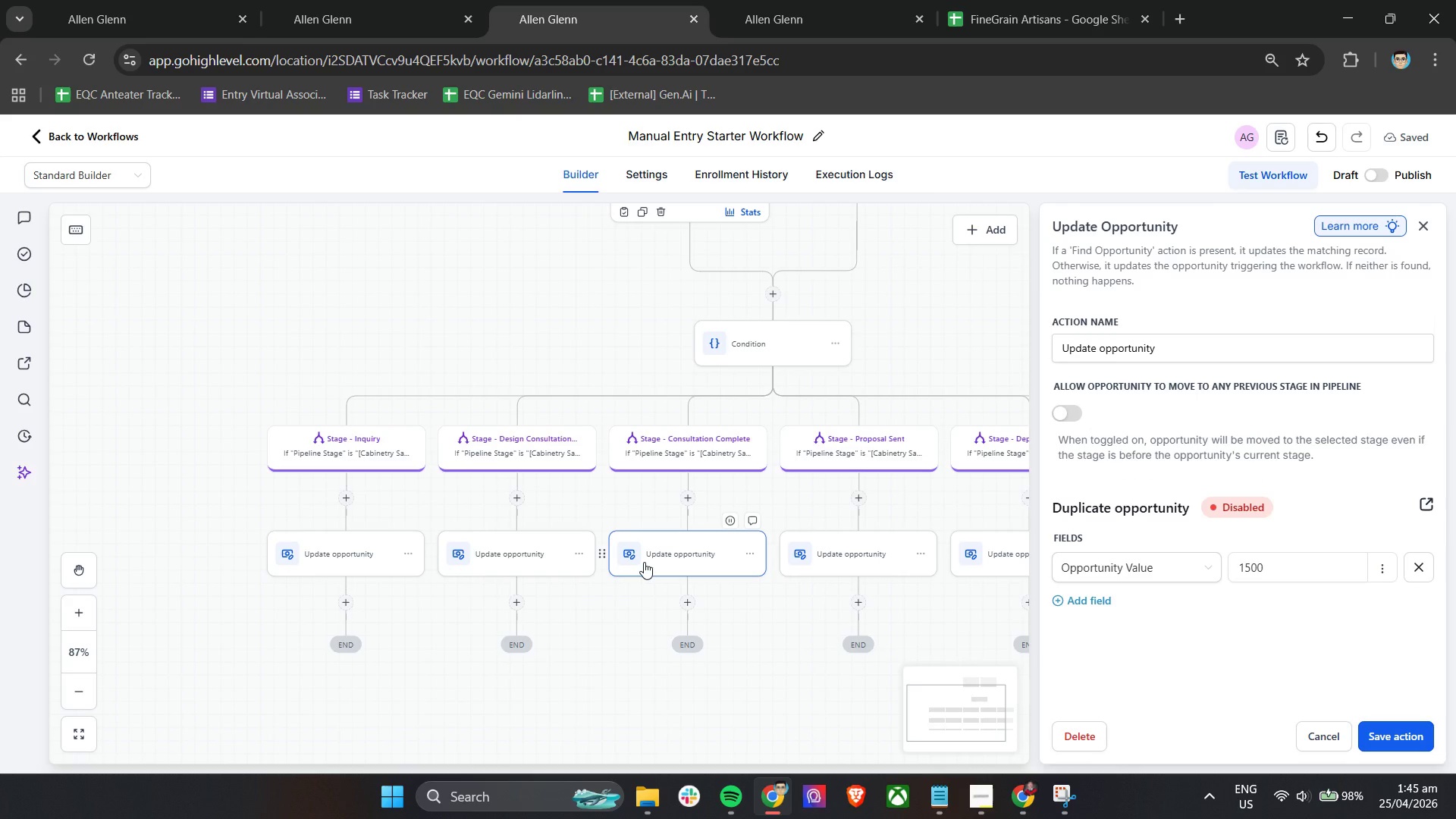 
left_click([874, 556])
 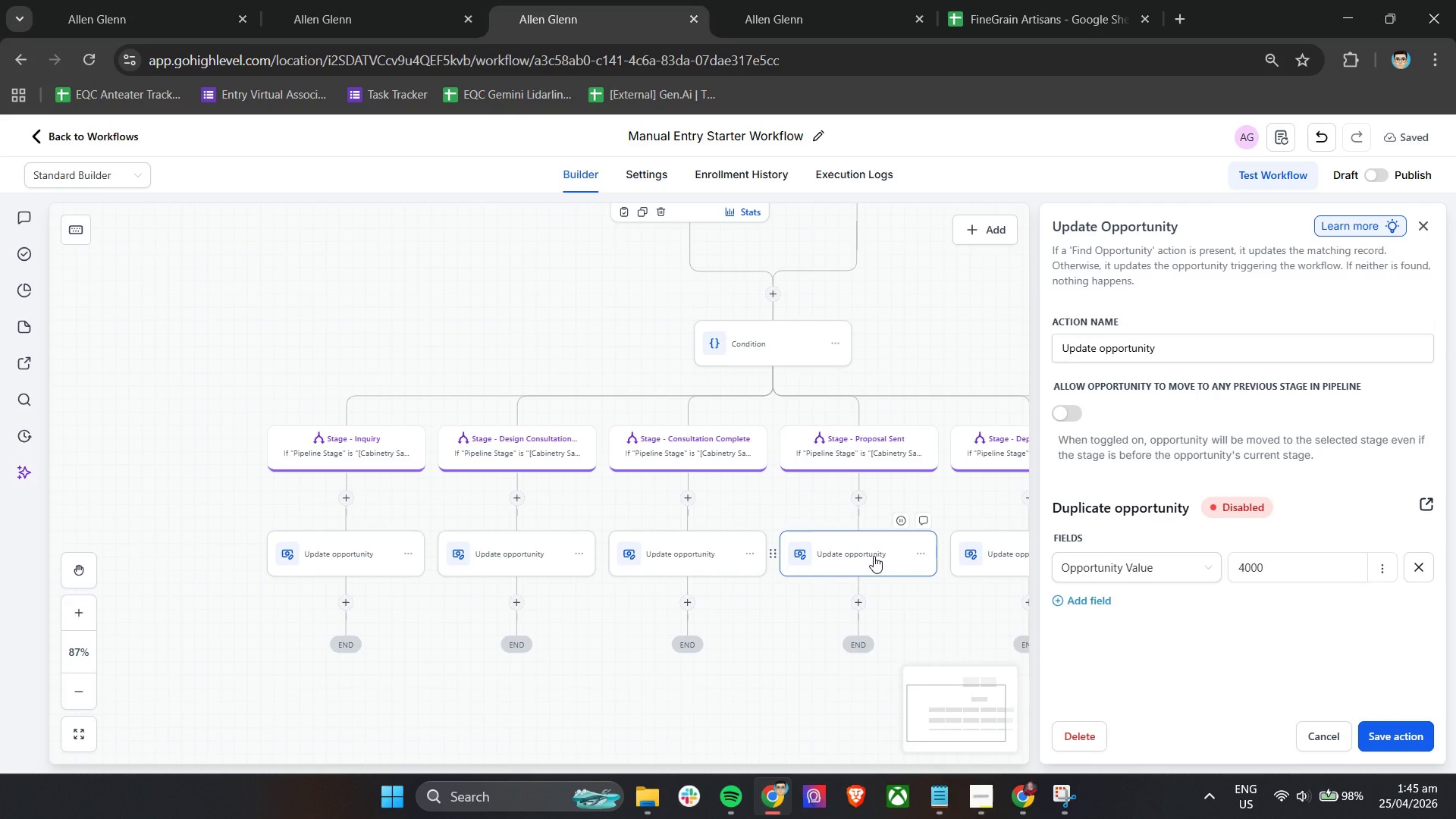 
wait(9.17)
 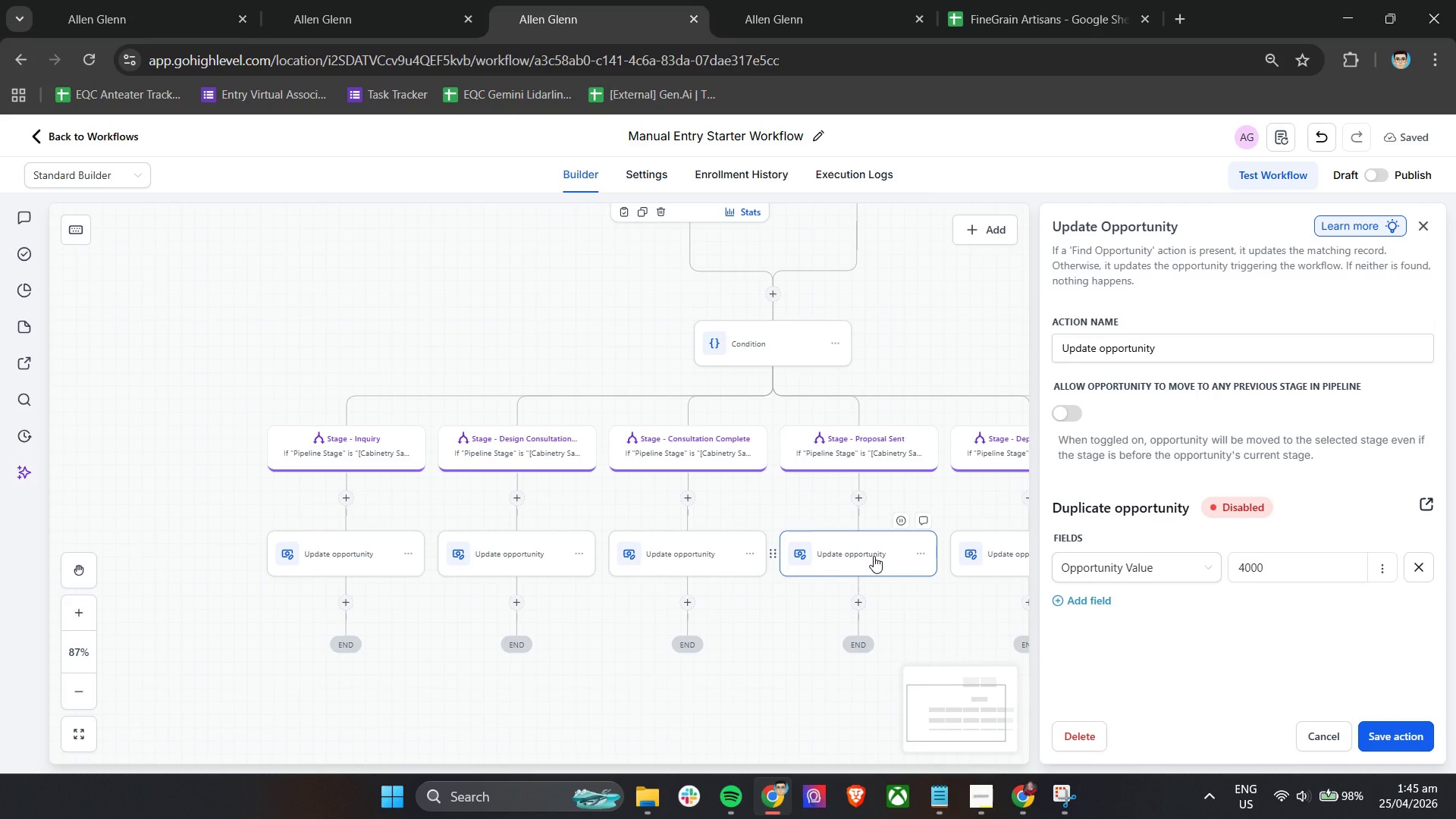 
left_click([1000, 566])
 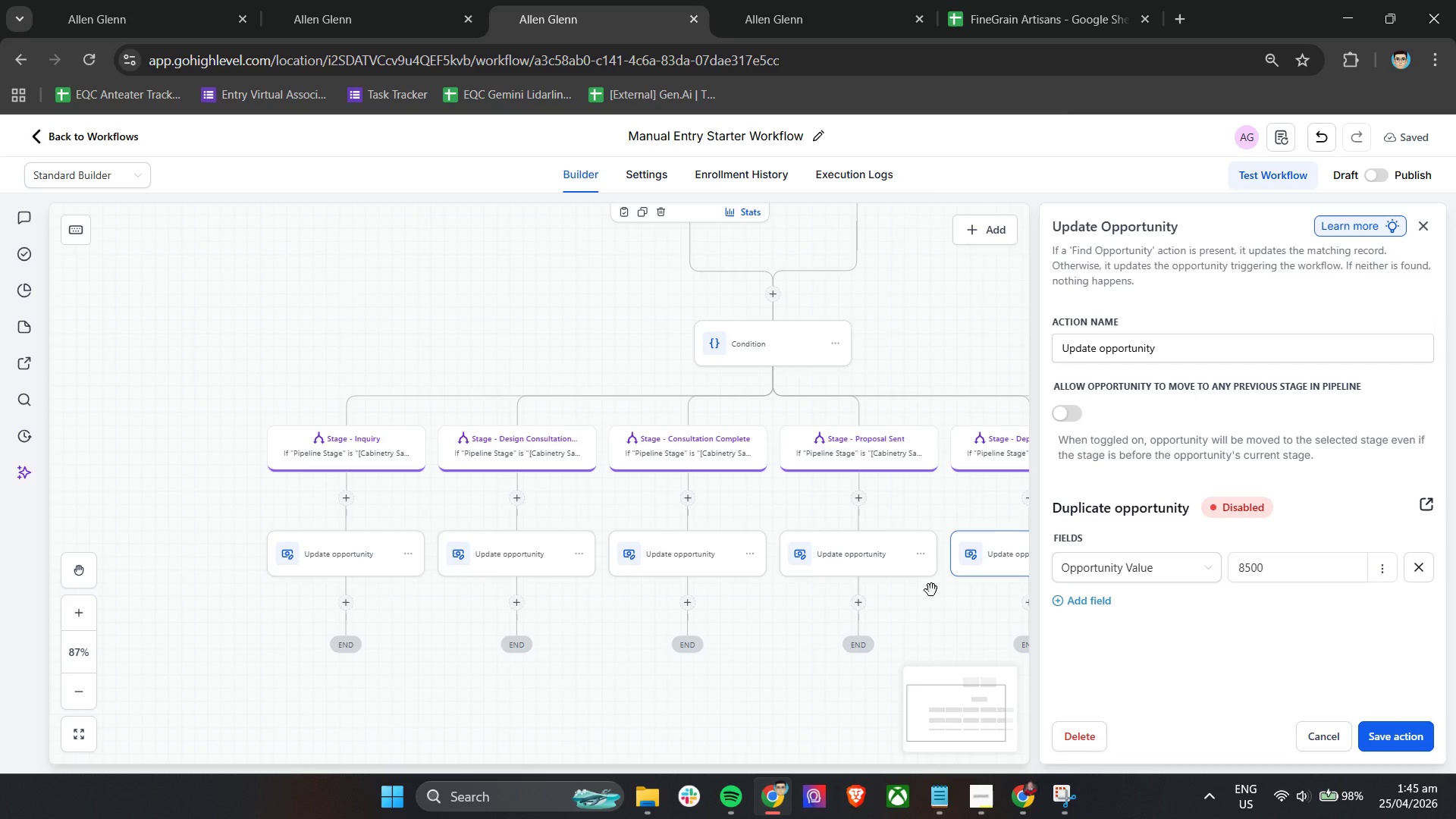 
left_click_drag(start_coordinate=[957, 624], to_coordinate=[796, 625])
 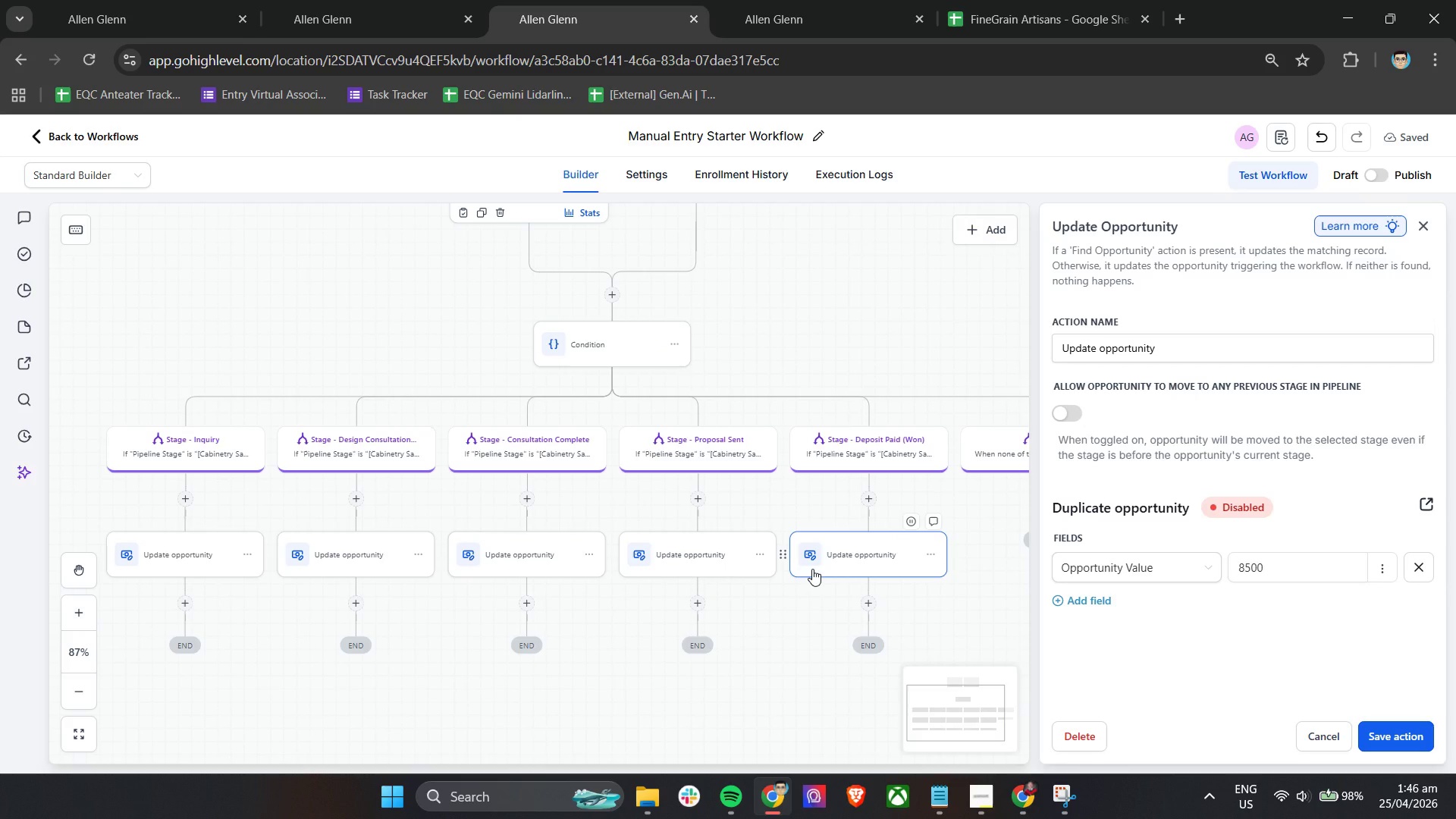 
wait(13.95)
 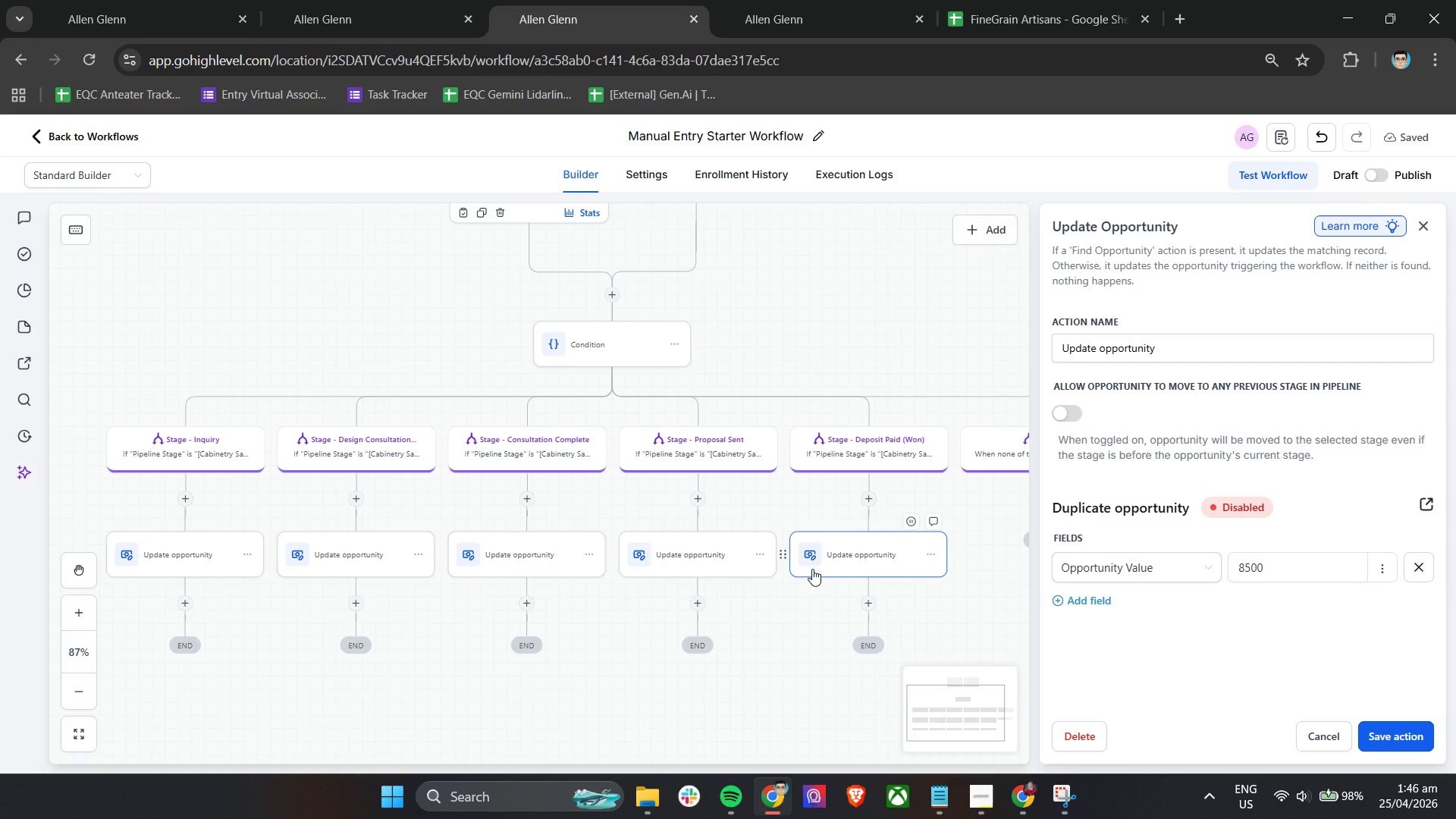 
left_click([977, 799])
 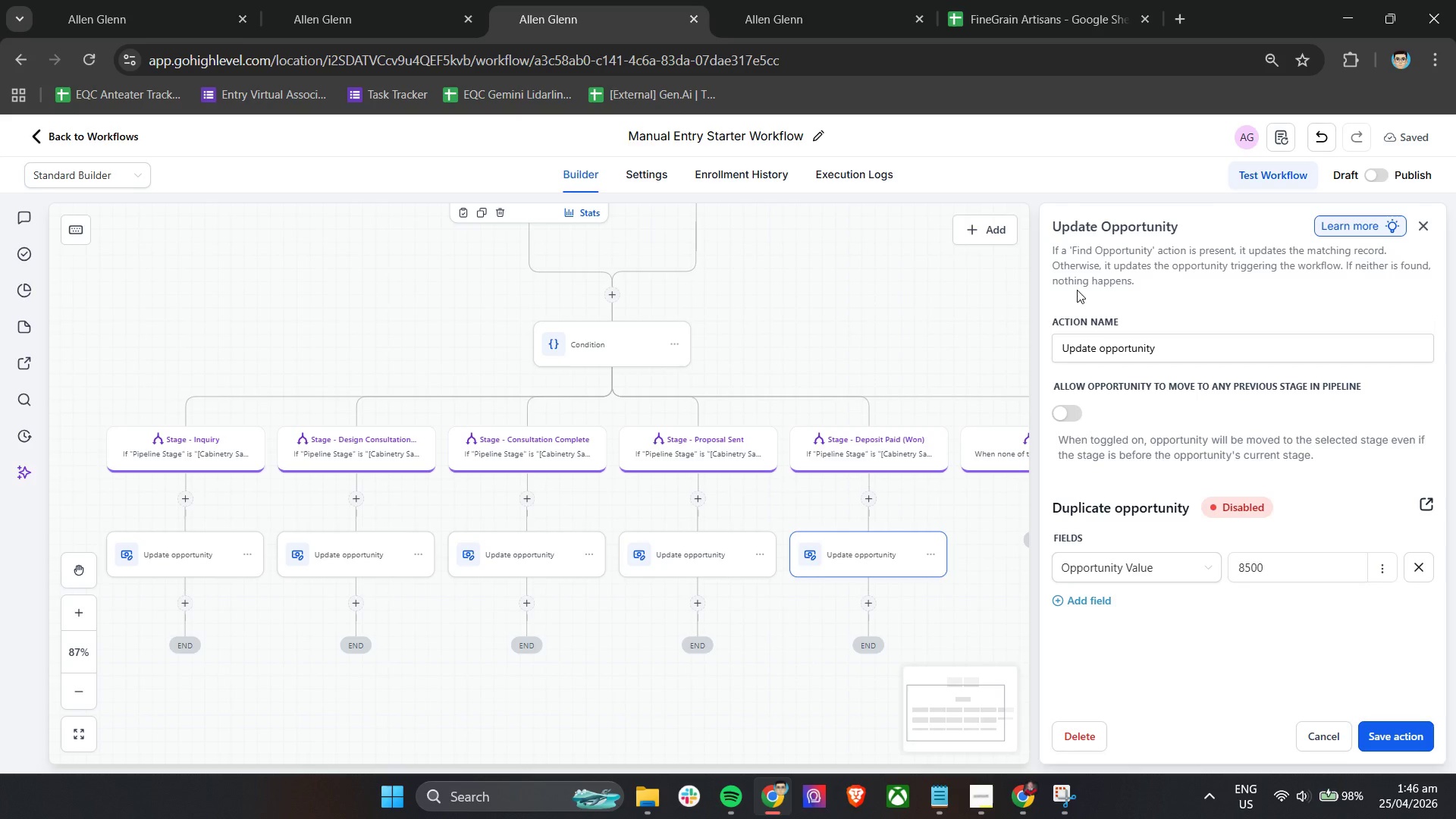 
wait(39.62)
 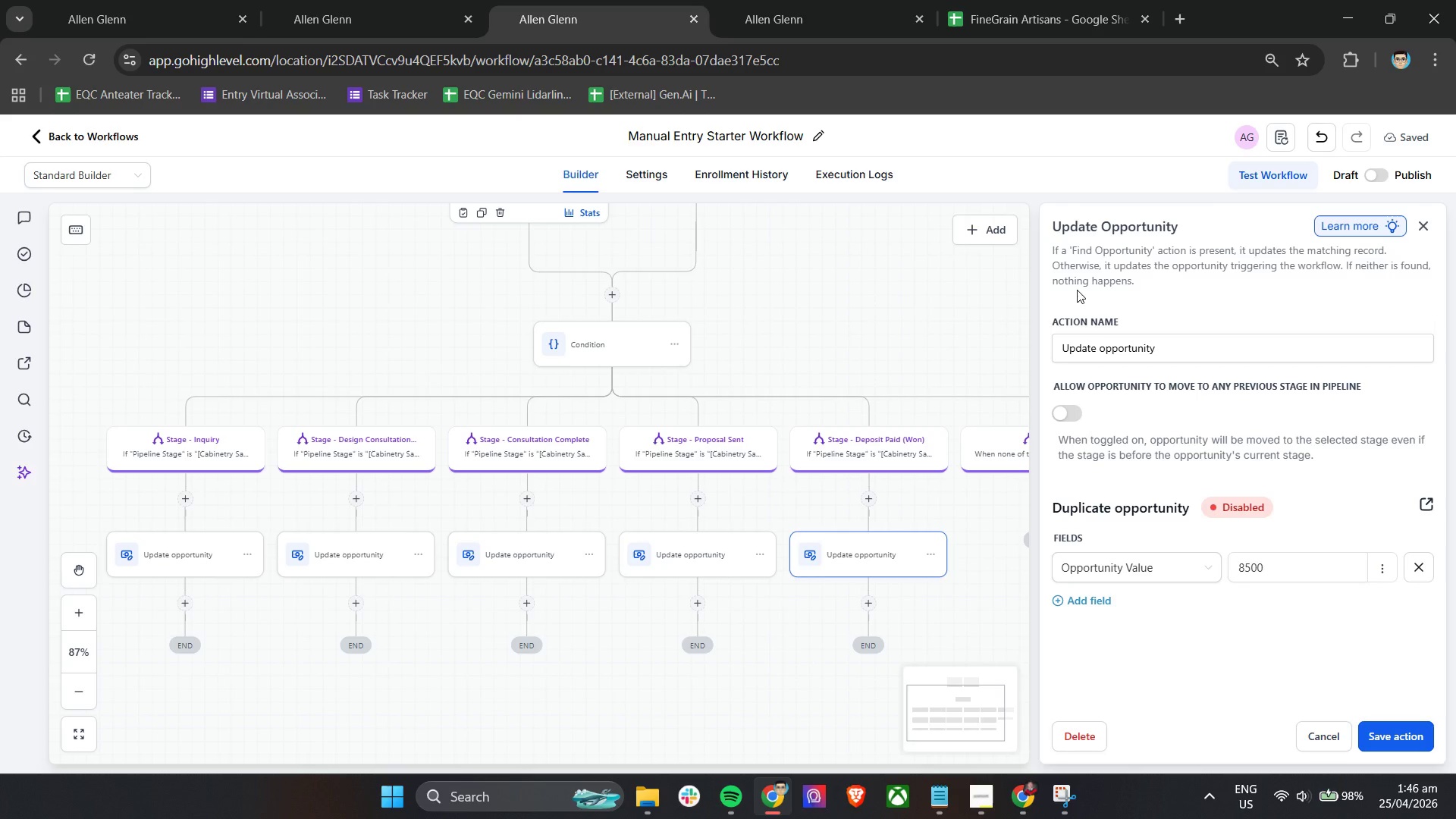 
scroll: coordinate [701, 141], scroll_direction: up, amount: 7.0
 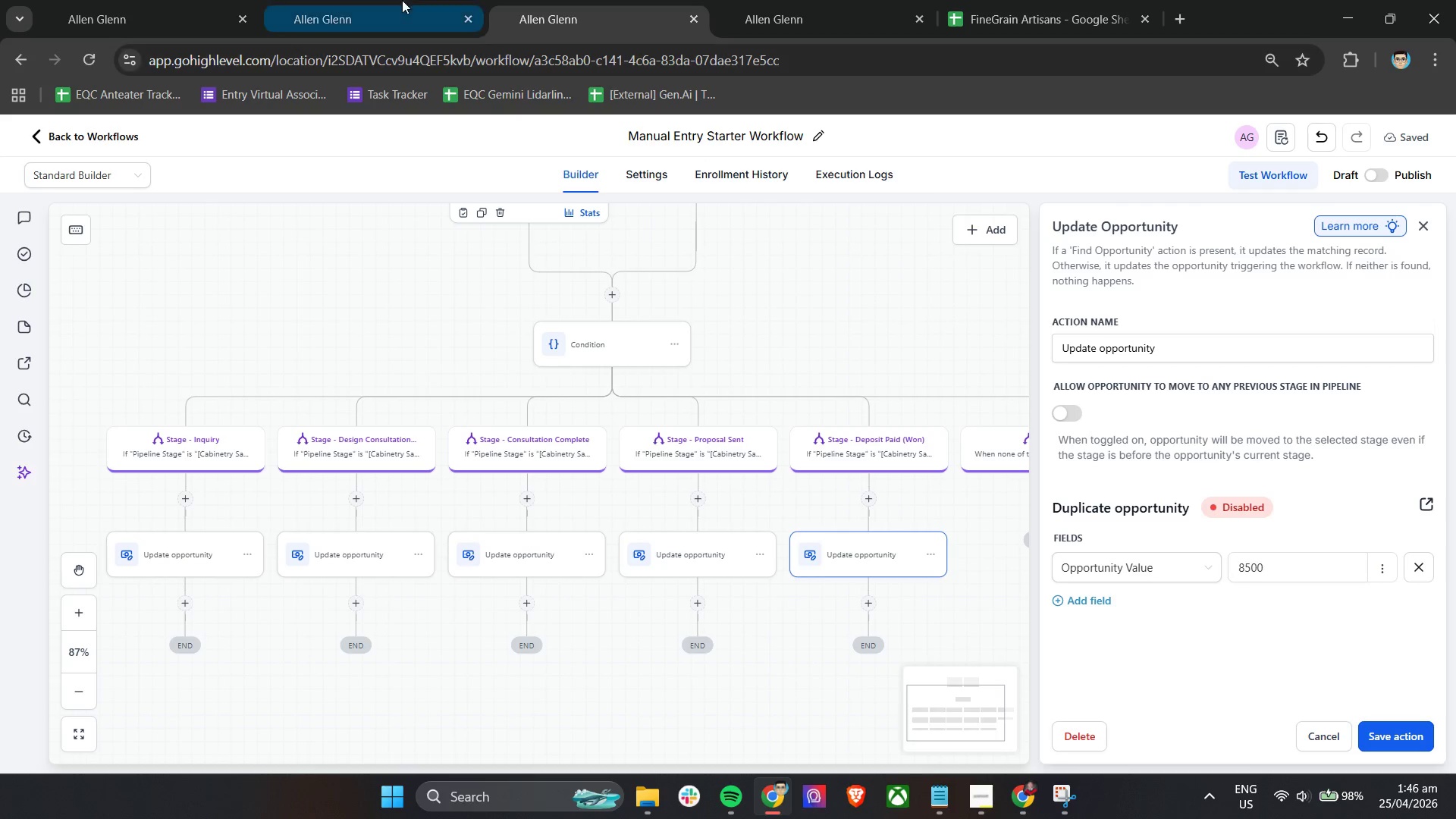 
left_click([402, 0])
 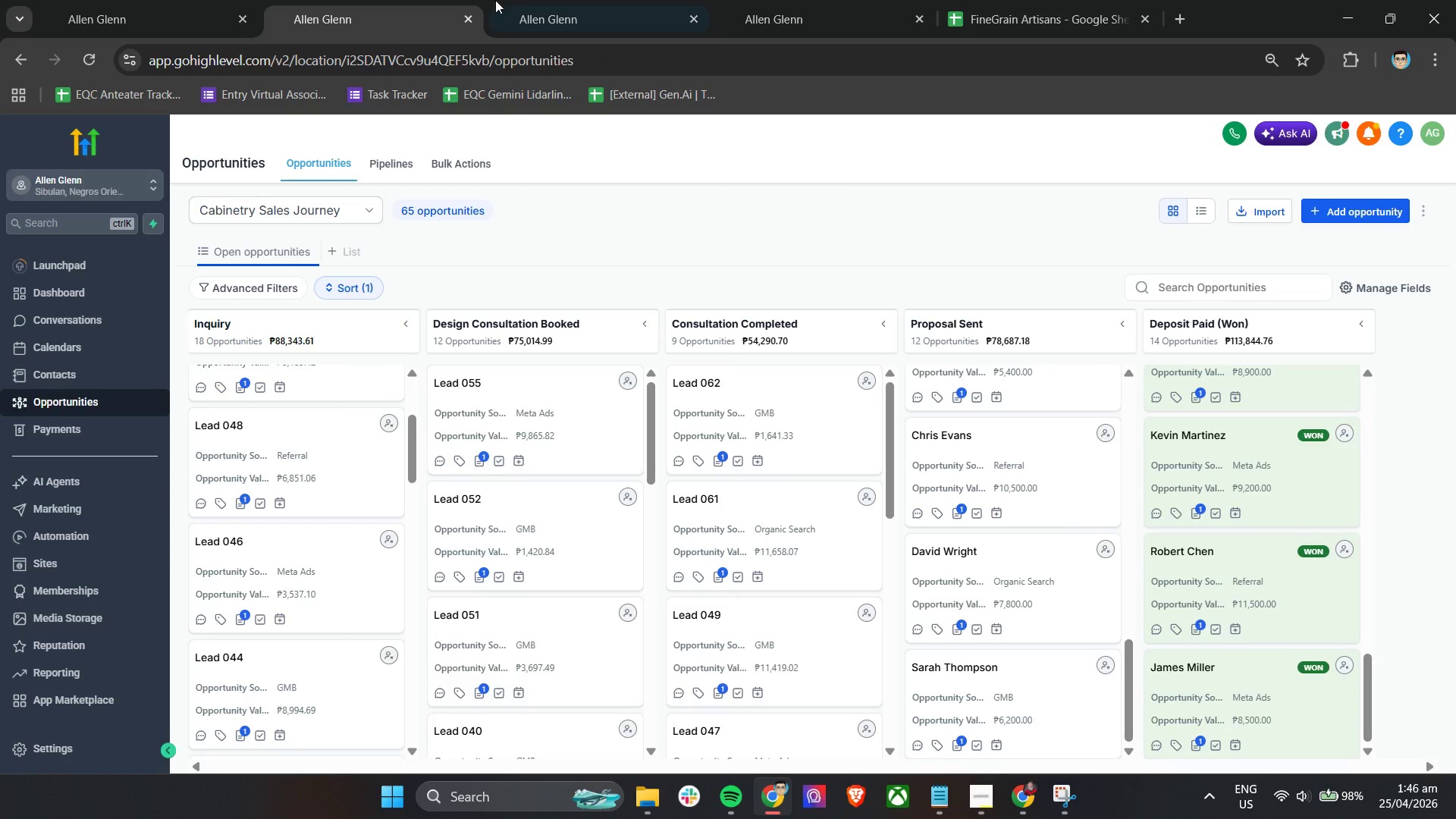 
left_click([565, 0])
 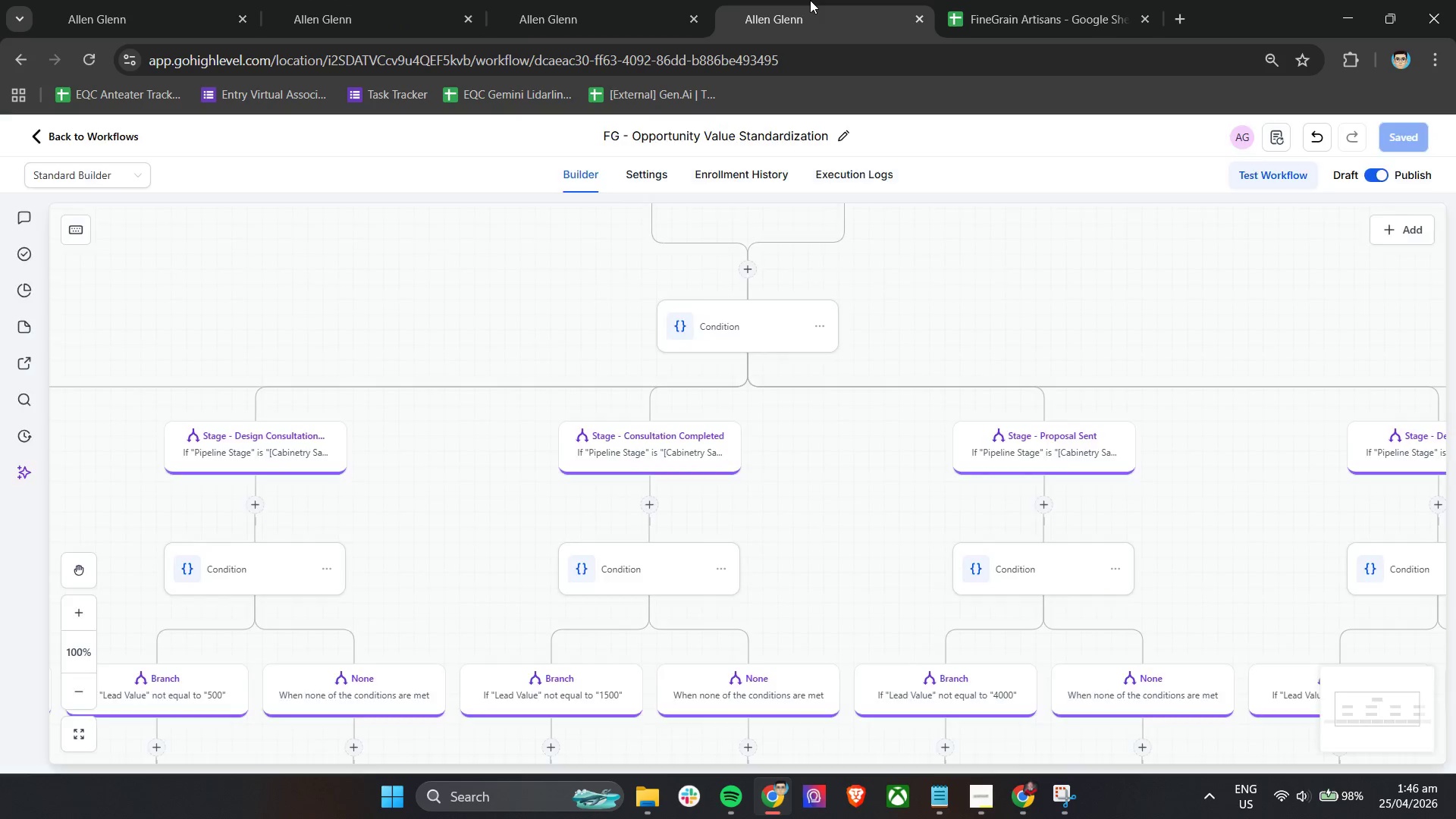 
mouse_move([626, 24])
 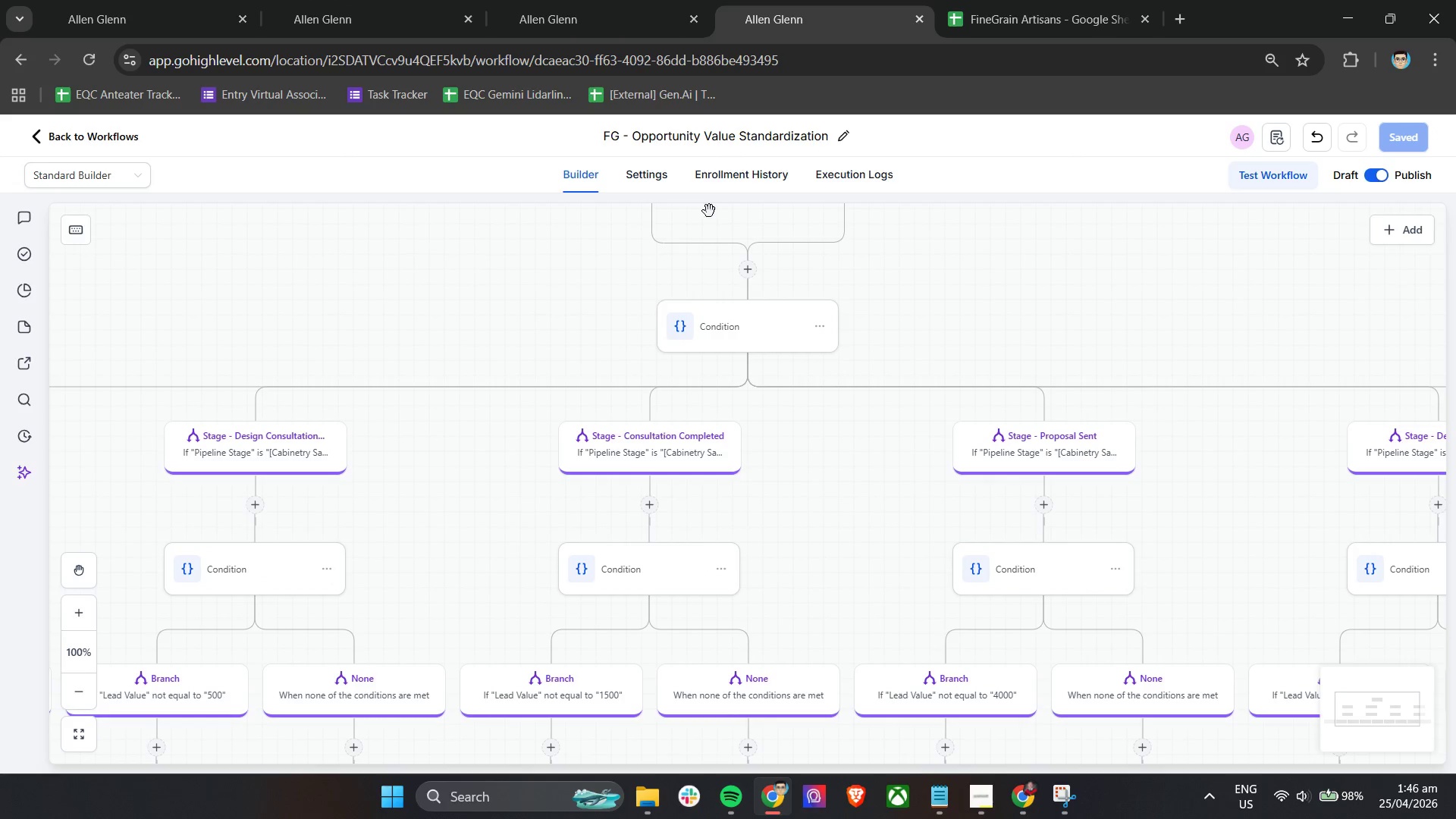 
left_click([611, 14])
 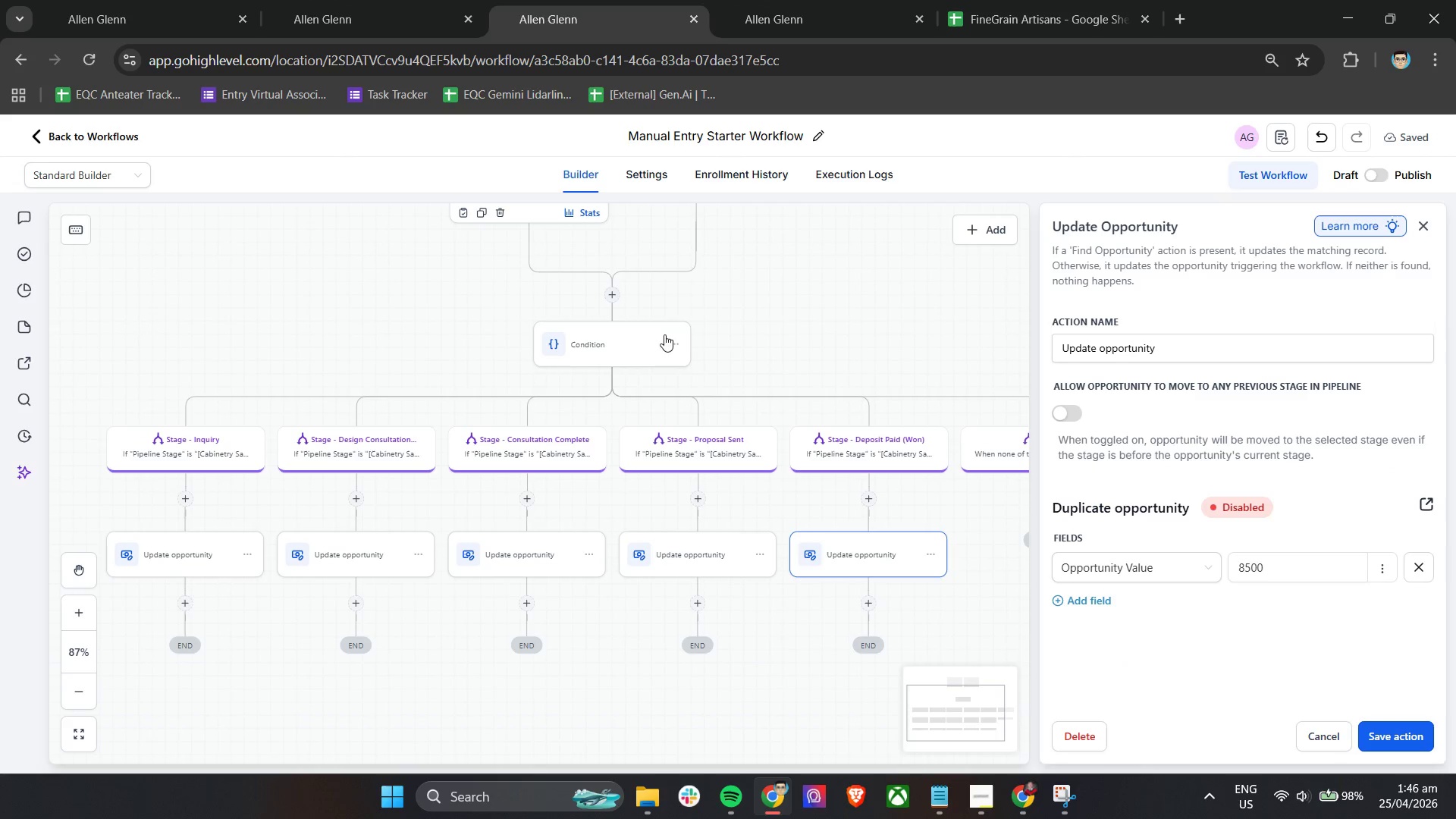 
scroll: coordinate [694, 283], scroll_direction: up, amount: 7.0
 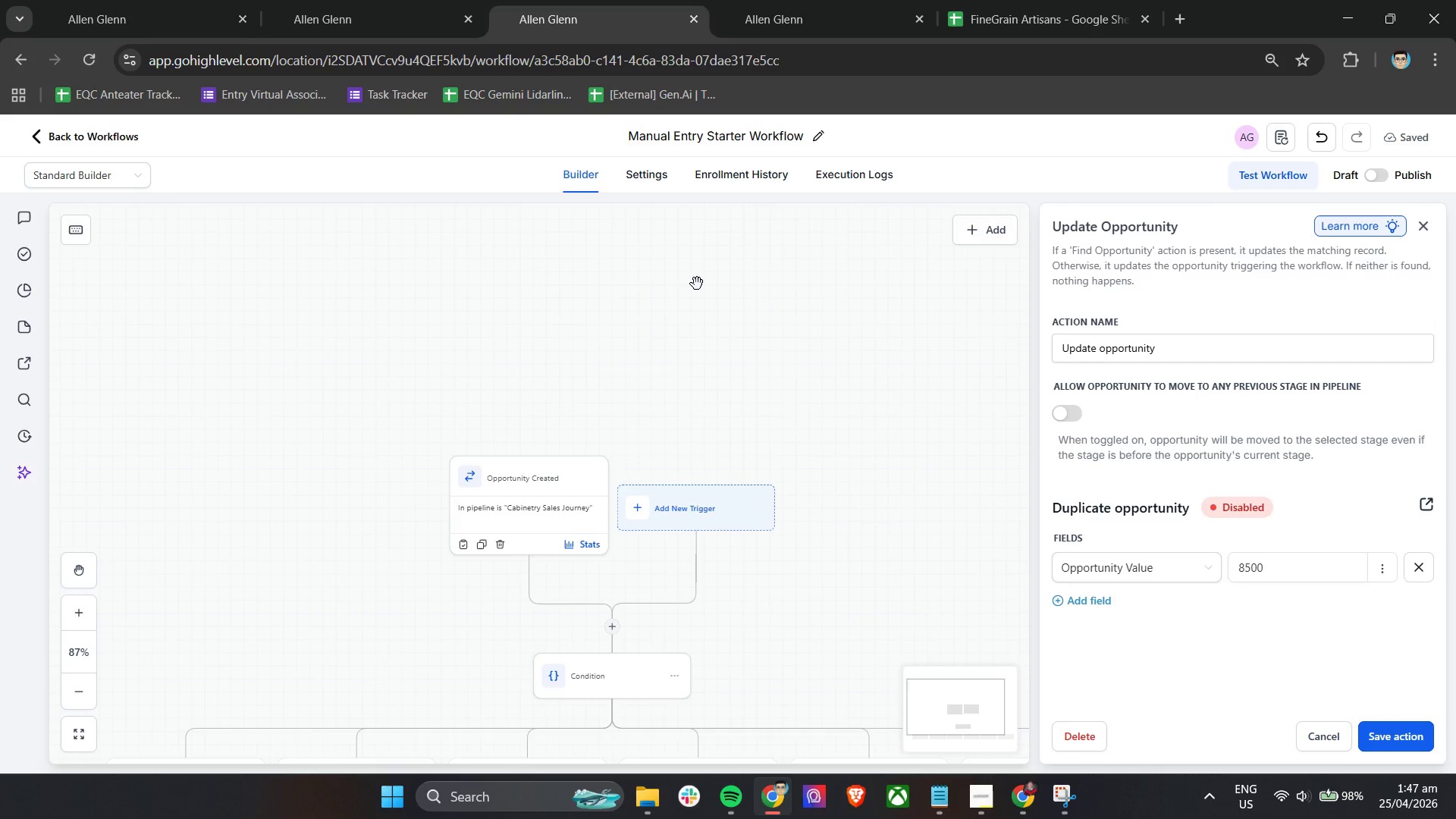 
scroll: coordinate [697, 284], scroll_direction: down, amount: 3.0
 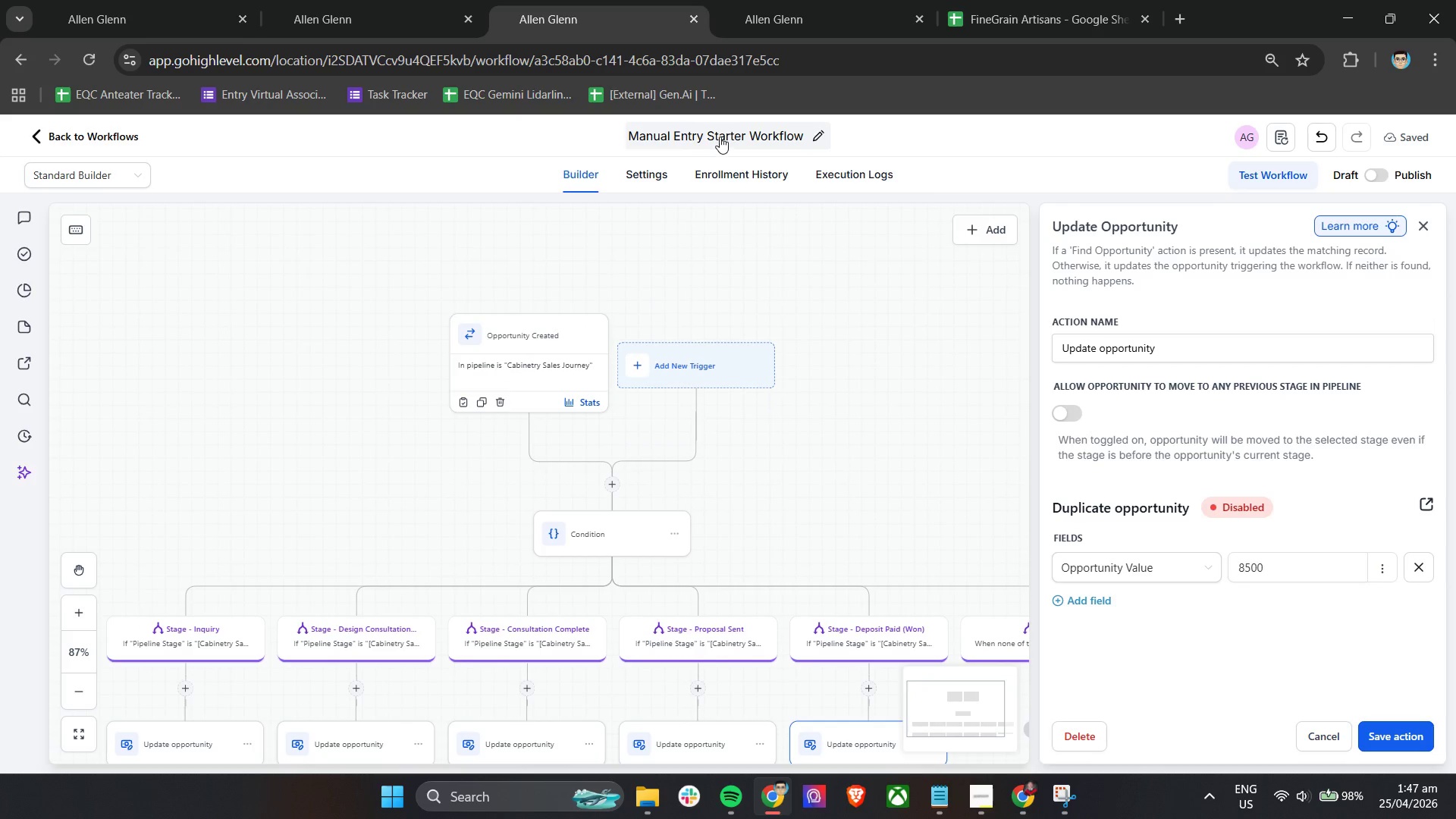 
double_click([720, 136])
 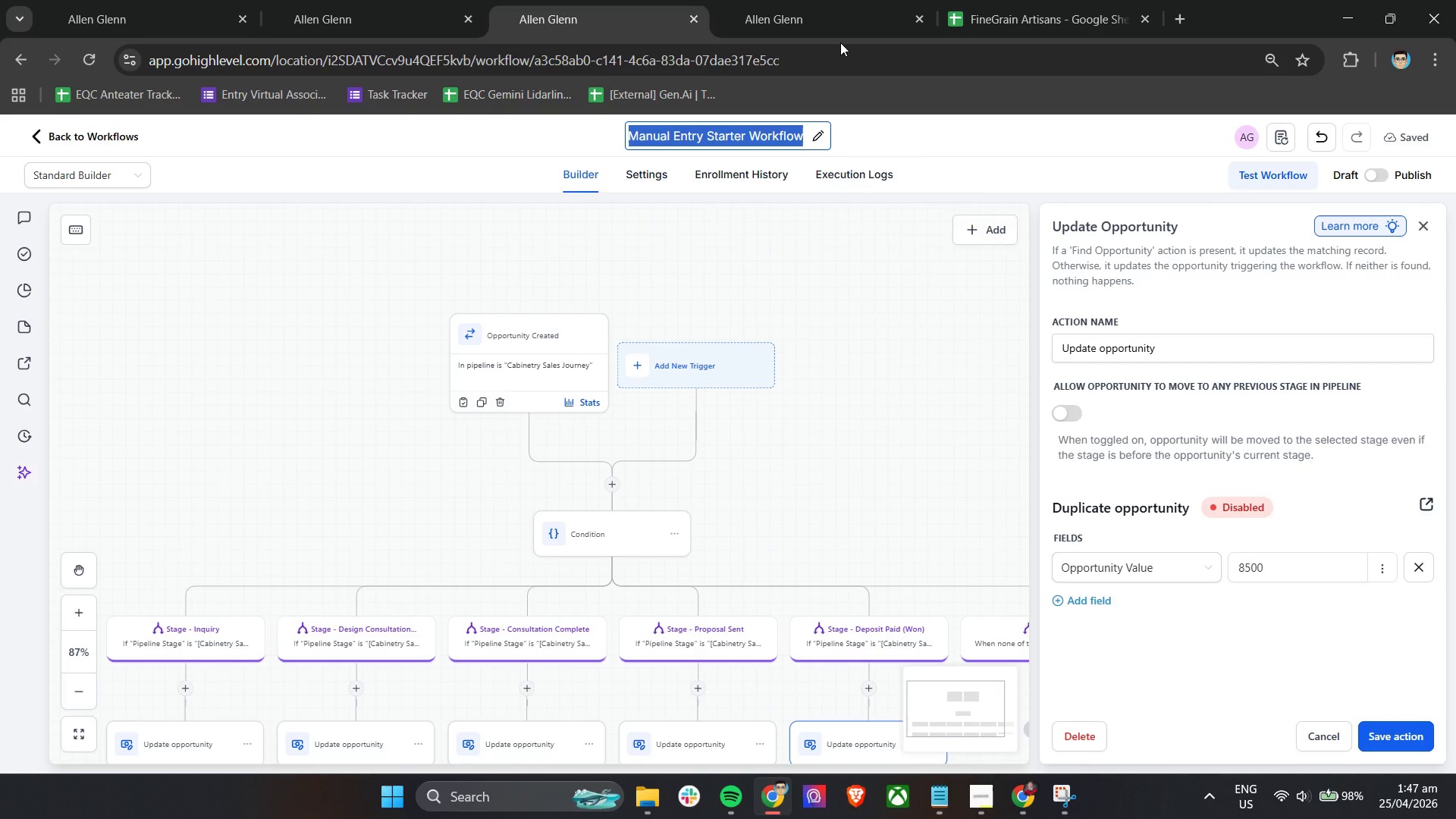 
wait(39.34)
 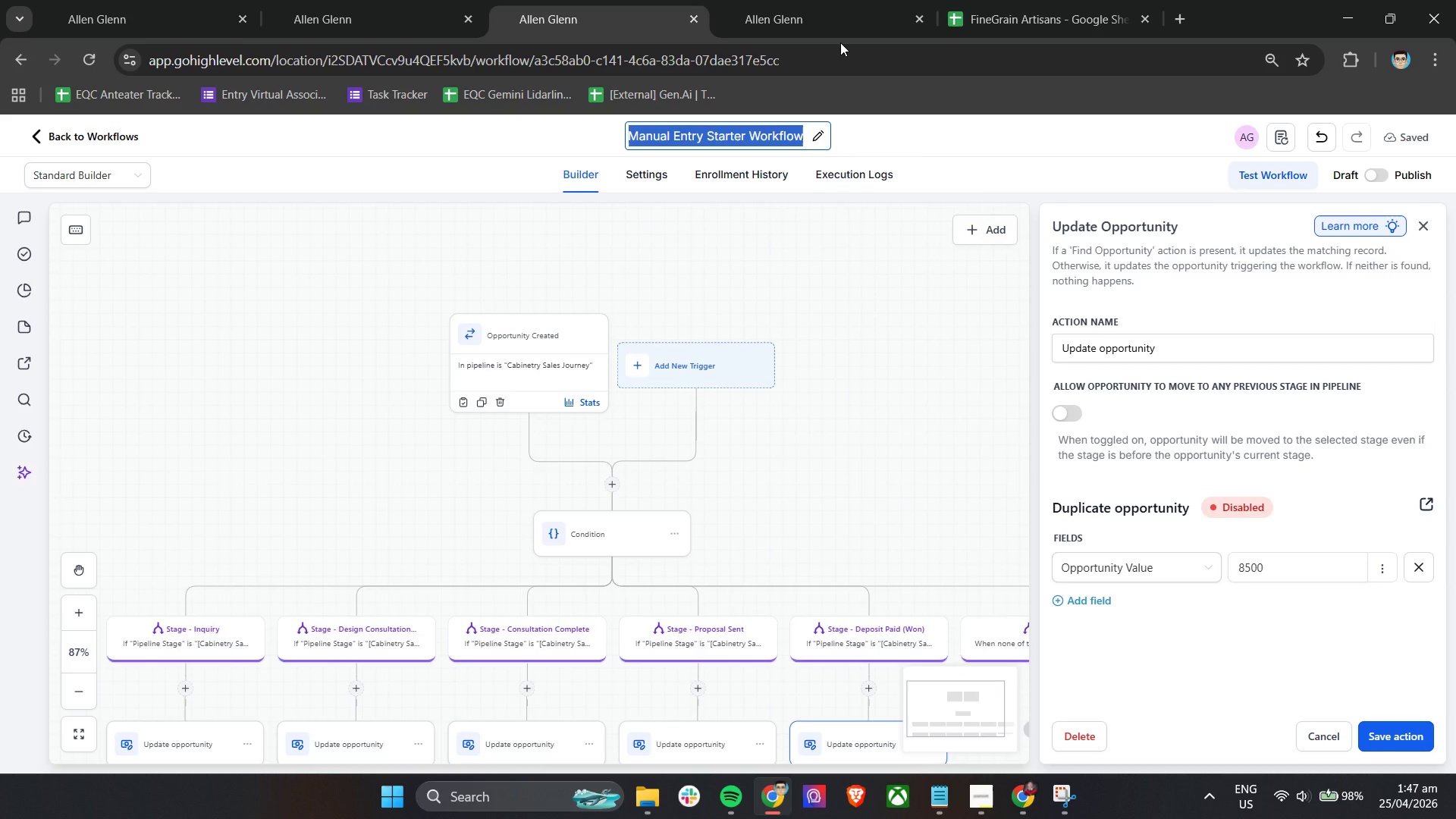 
left_click([400, 0])
 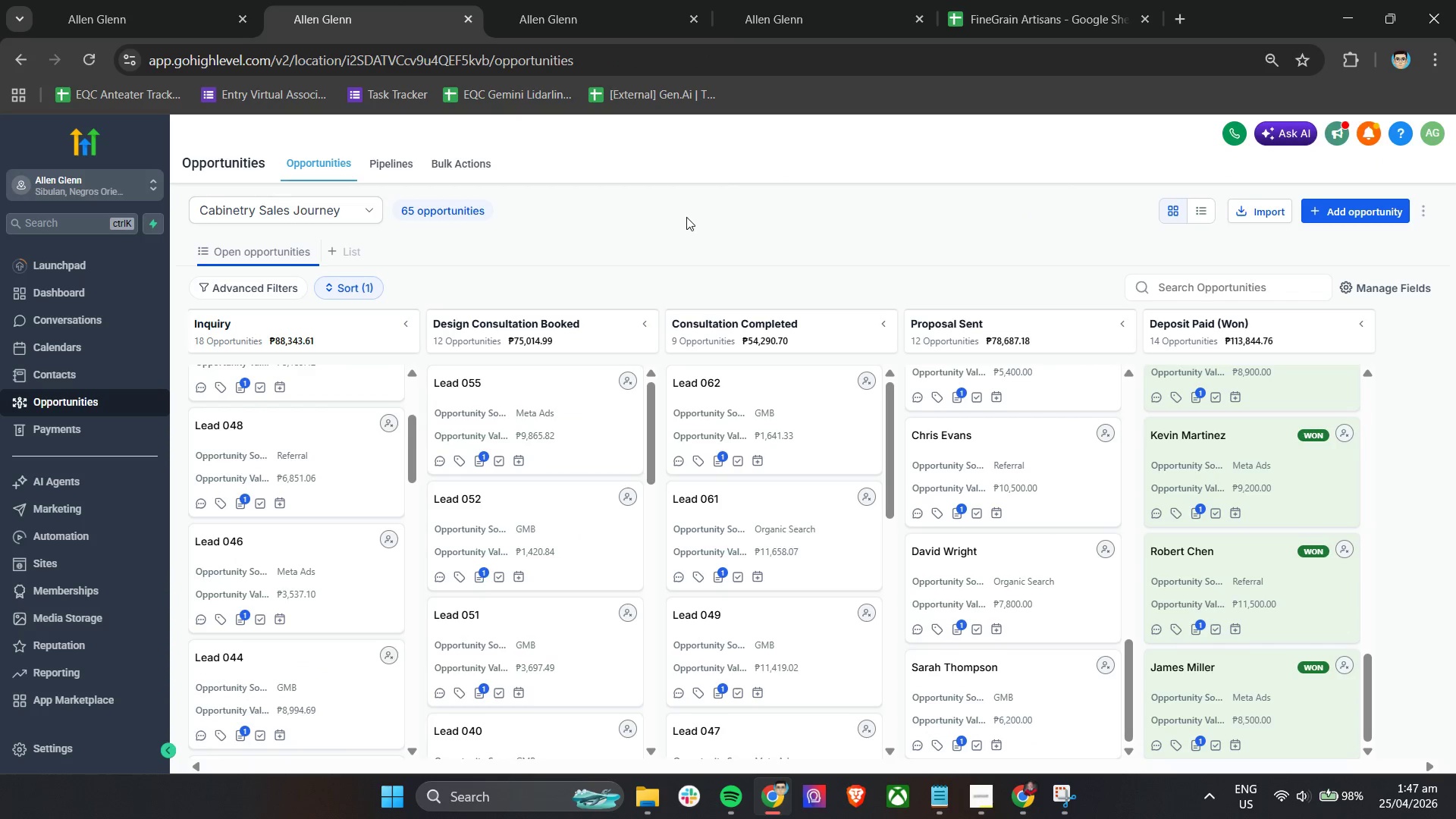 
mouse_move([520, 13])
 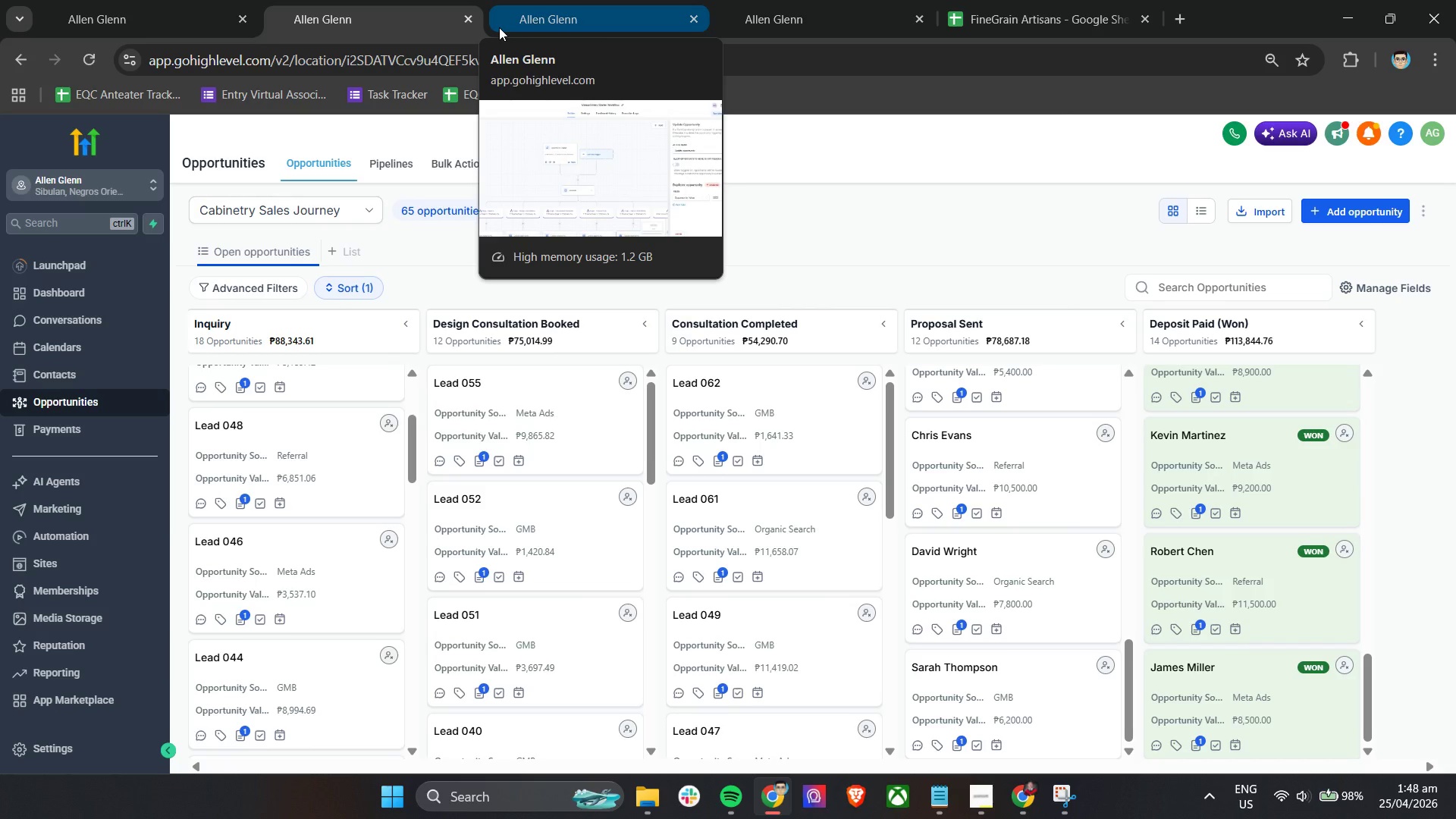 
wait(73.92)
 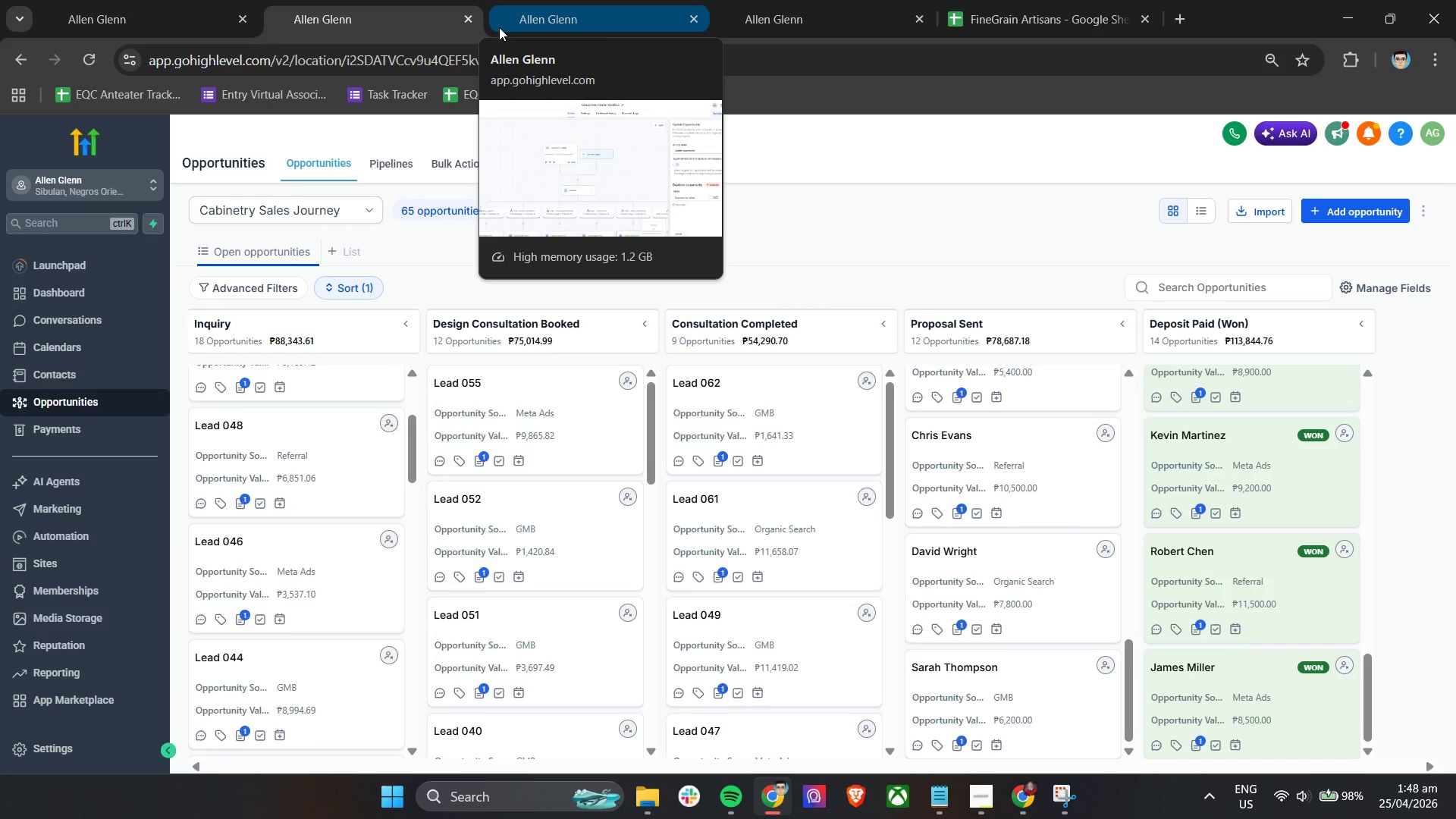 
left_click([406, 0])
 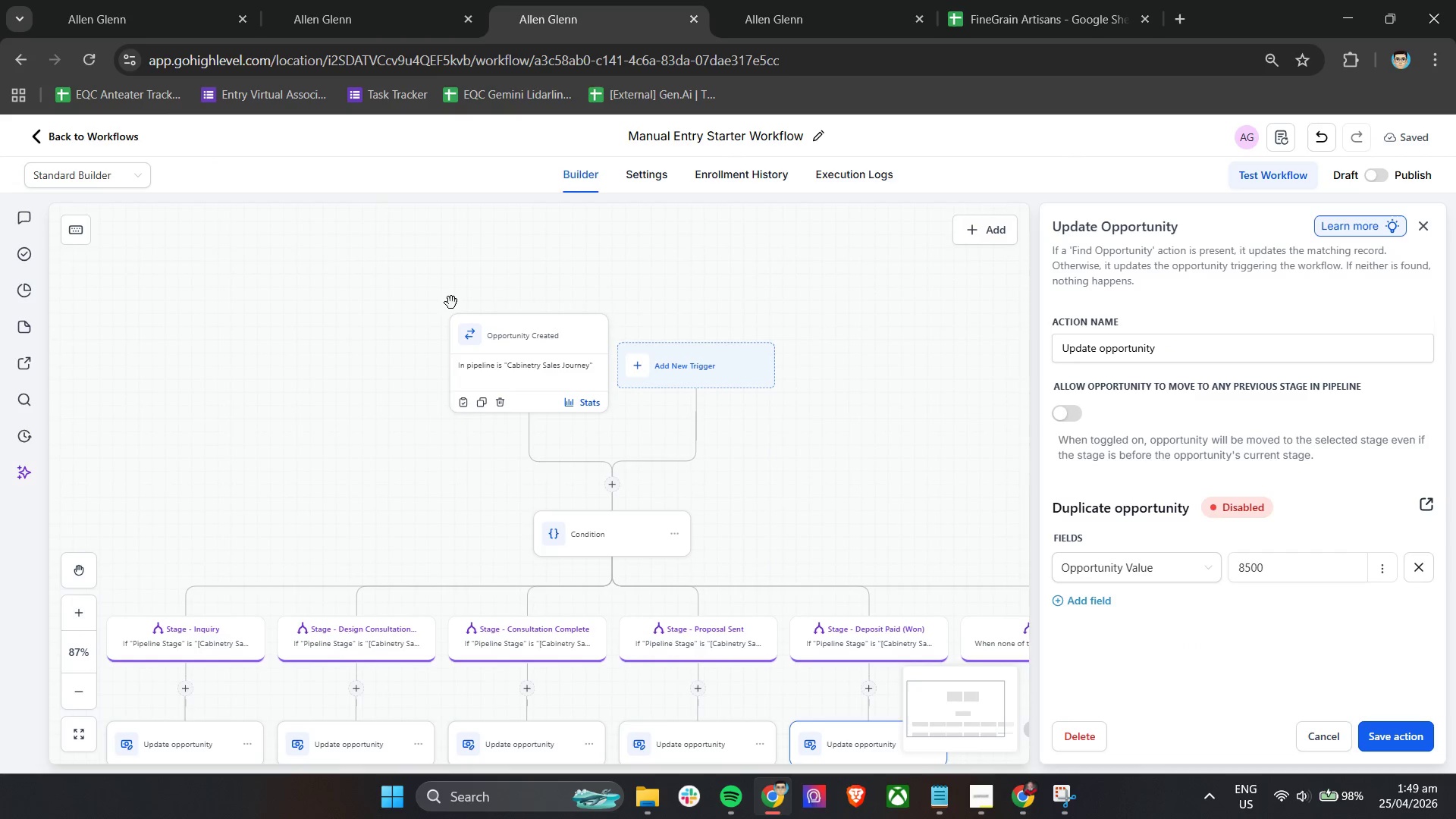 
left_click([405, 0])
 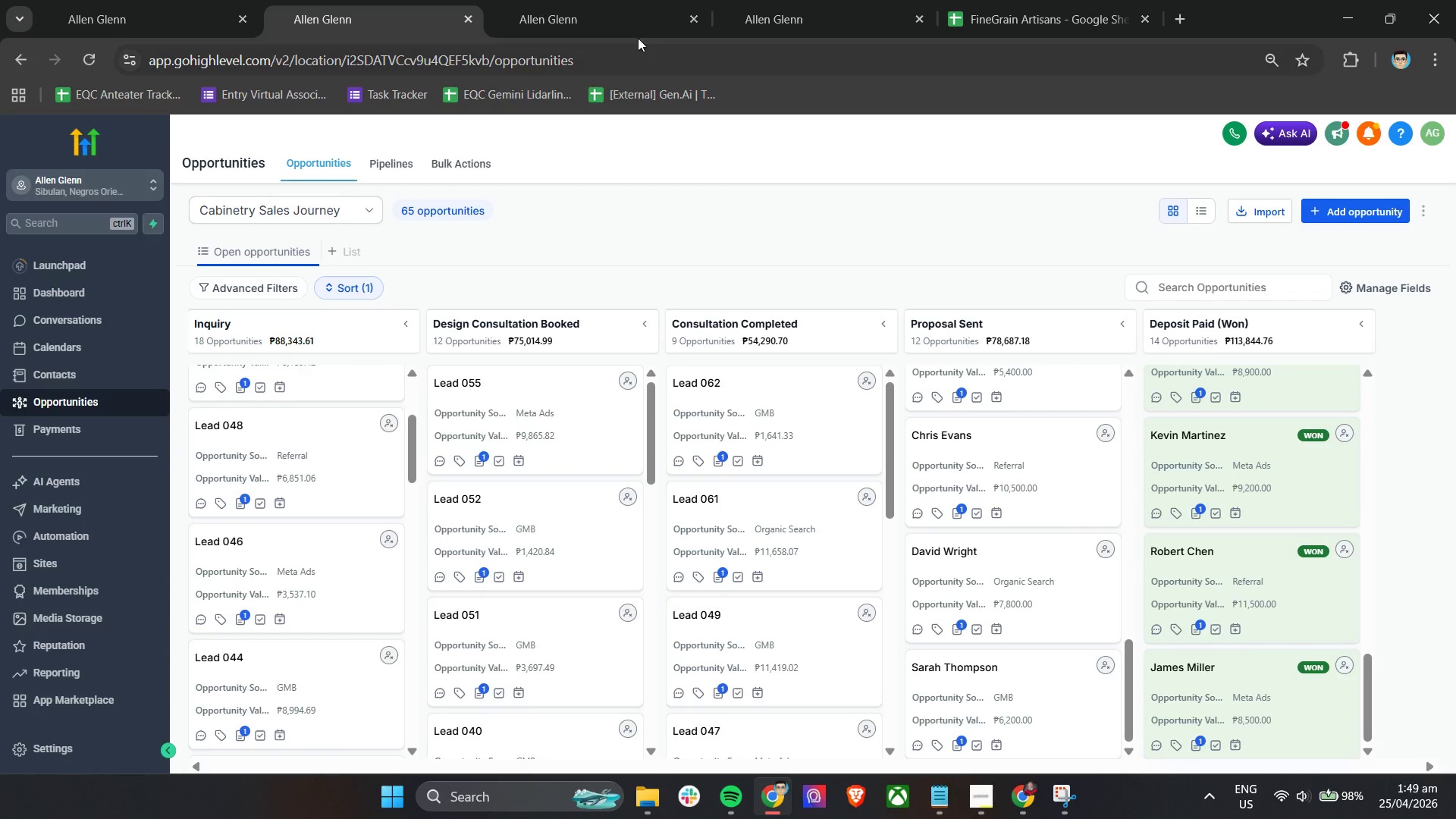 
left_click([613, 0])
 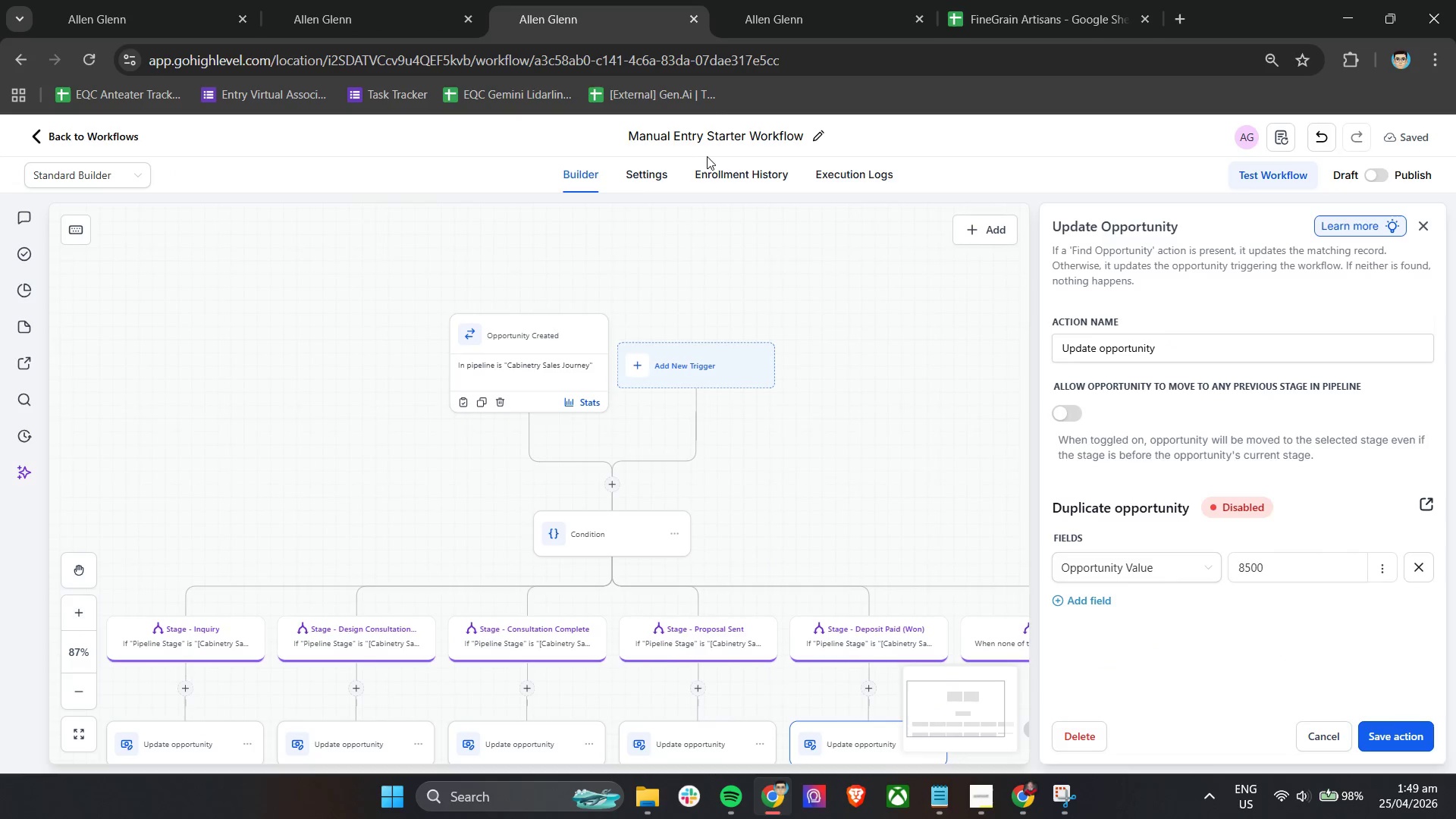 
double_click([720, 139])
 